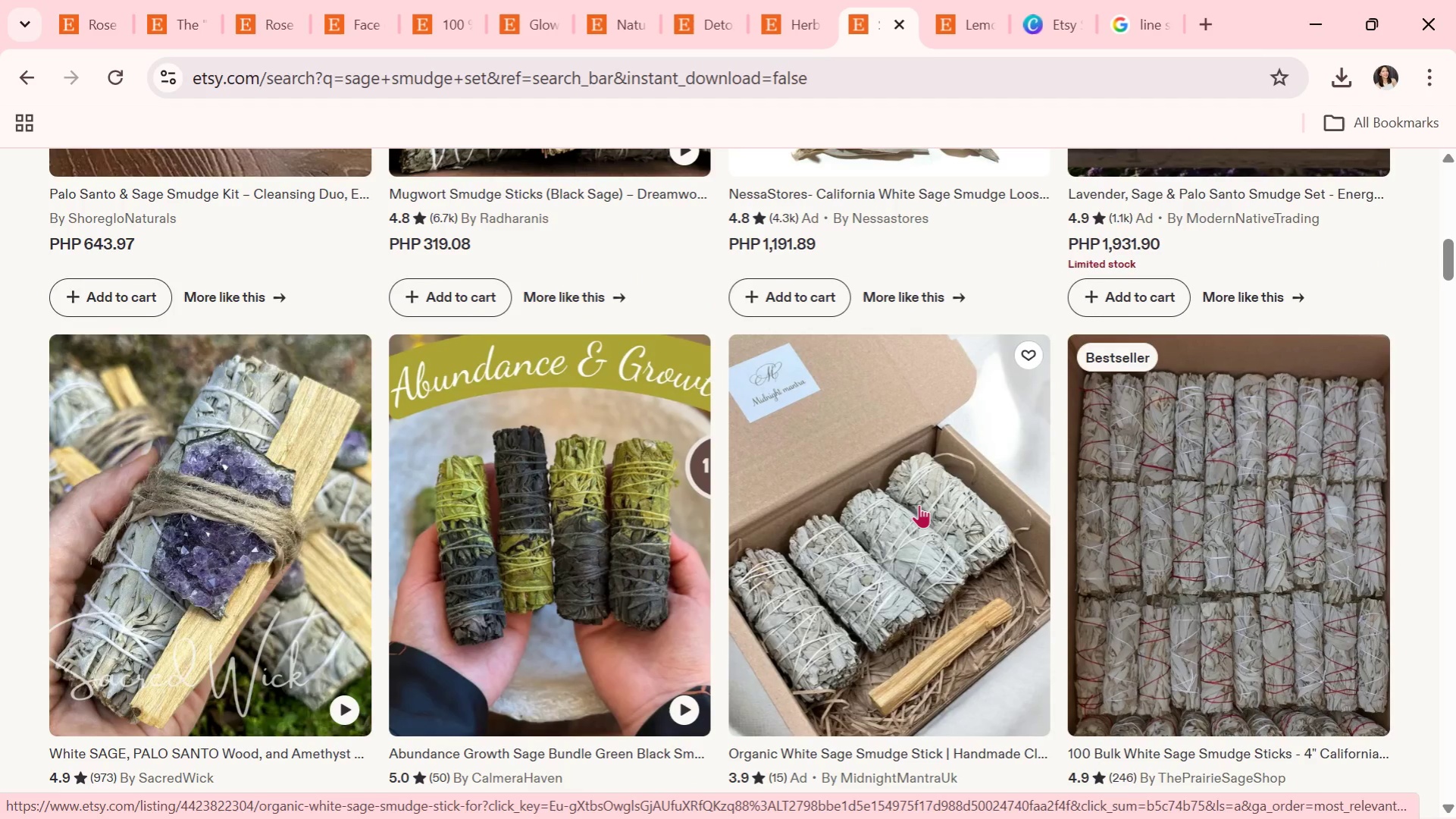 
left_click([919, 504])
 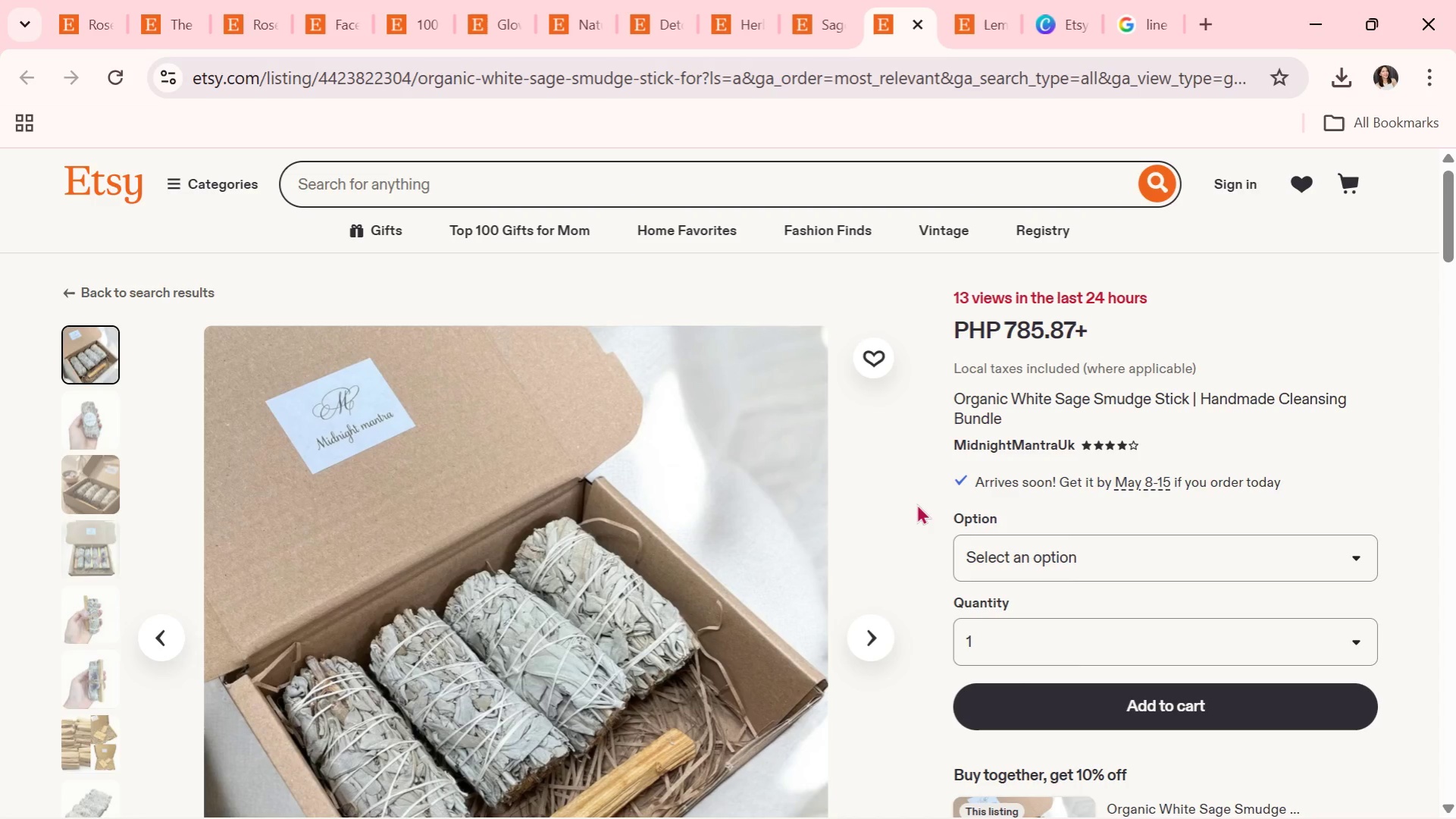 
wait(33.98)
 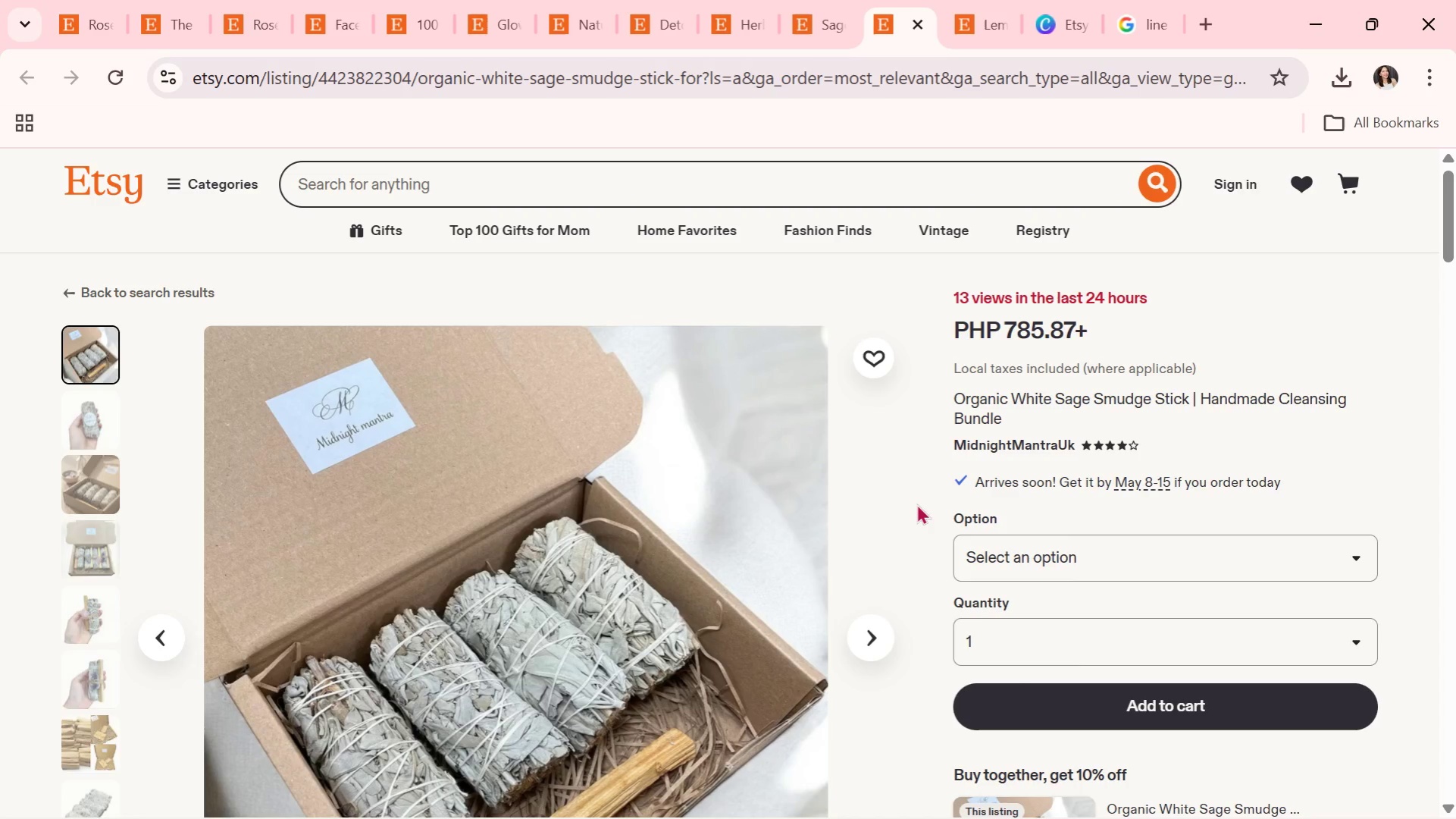 
scroll: coordinate [294, 739], scroll_direction: down, amount: 1.0
 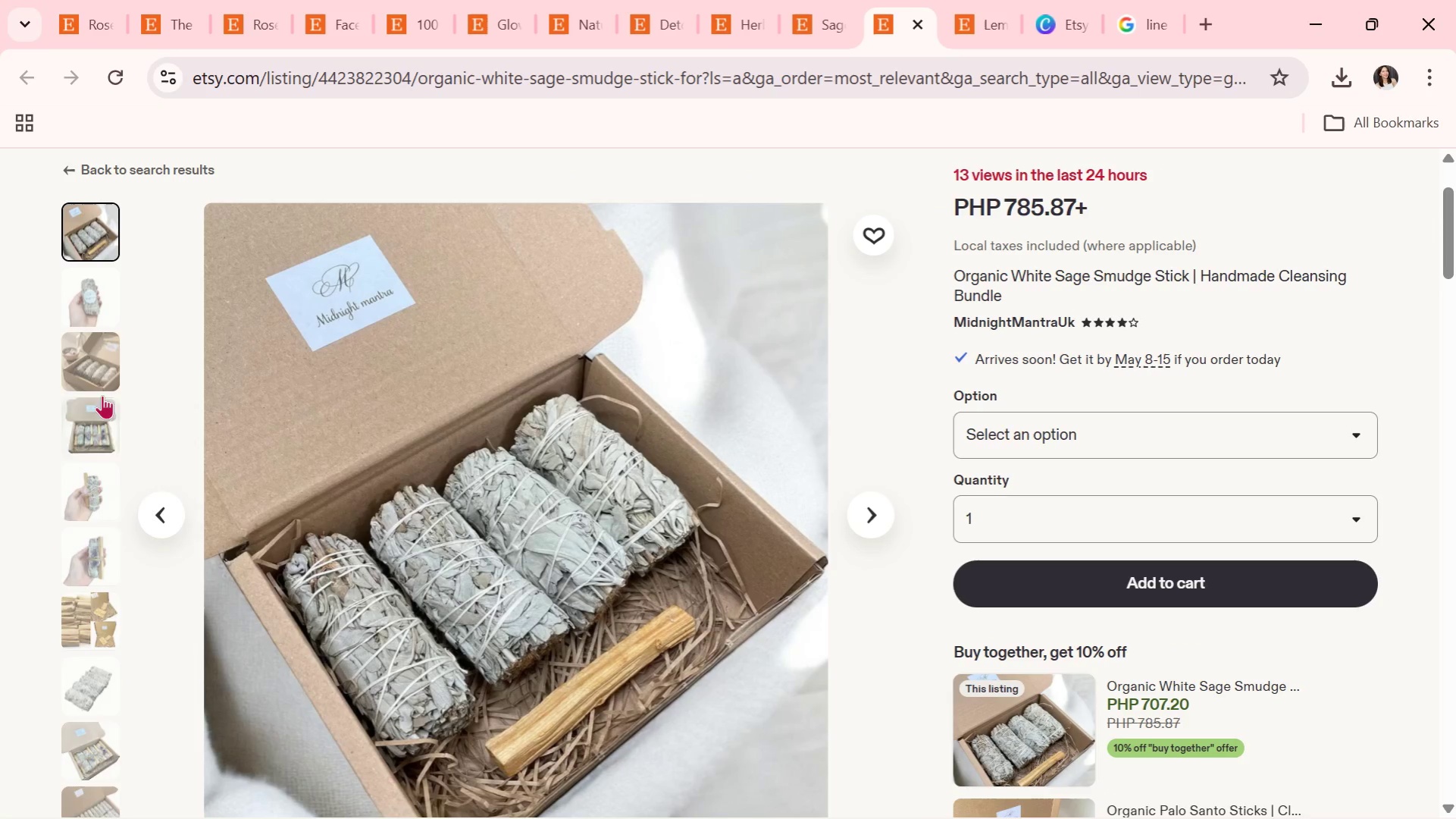 
left_click([82, 378])
 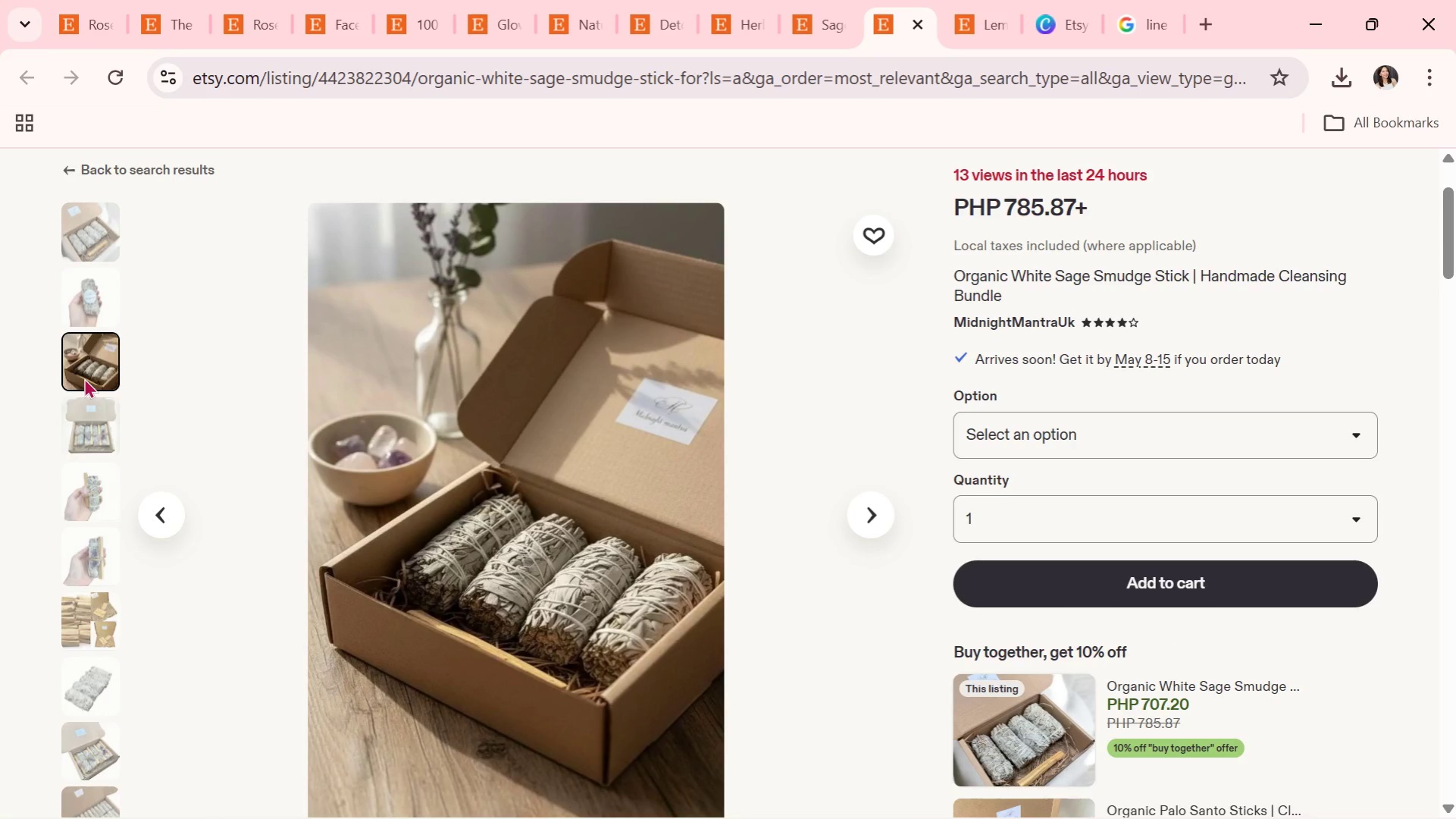 
wait(5.83)
 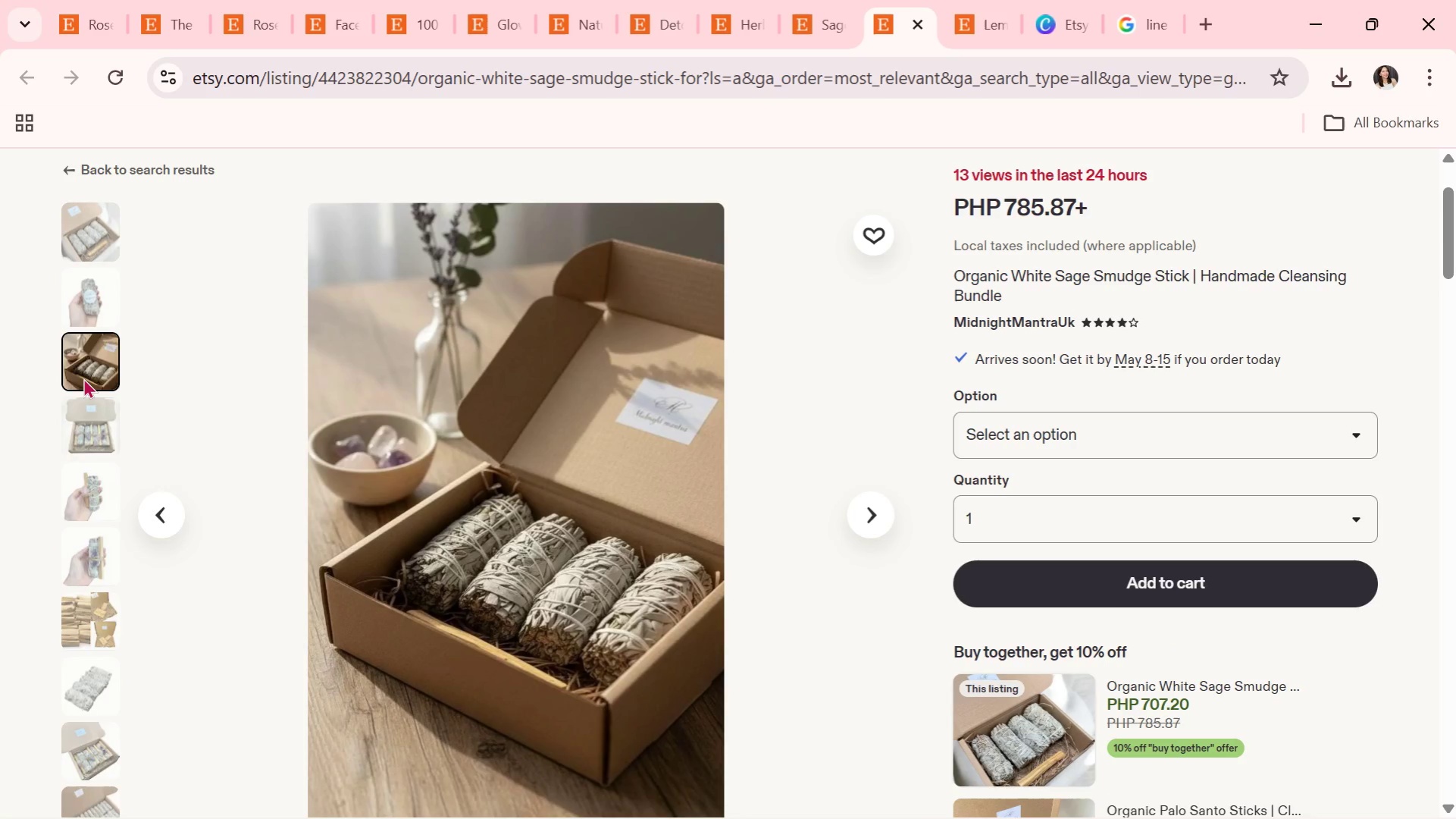 
scroll: coordinate [543, 497], scroll_direction: down, amount: 1.0
 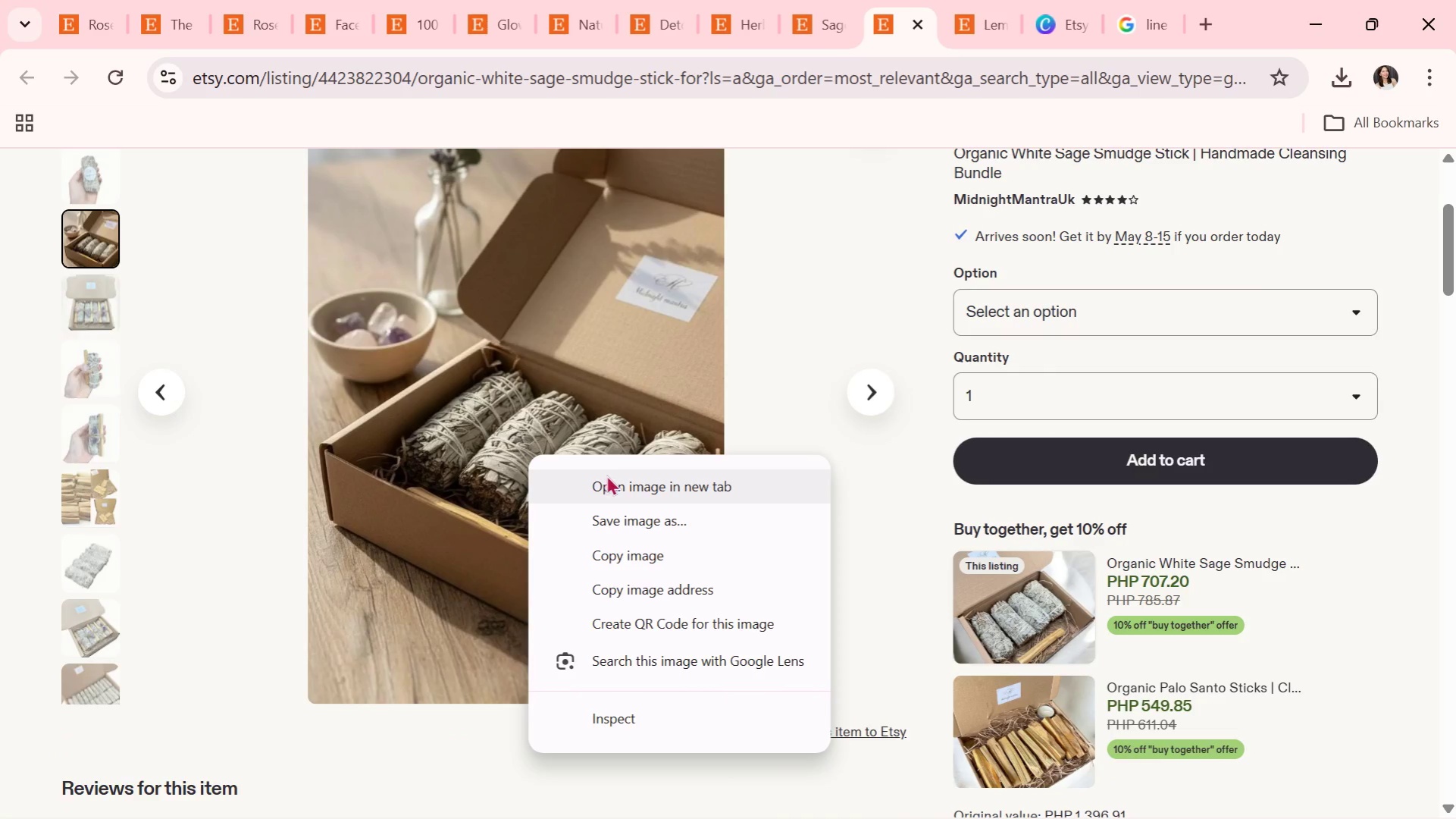 
left_click([625, 513])
 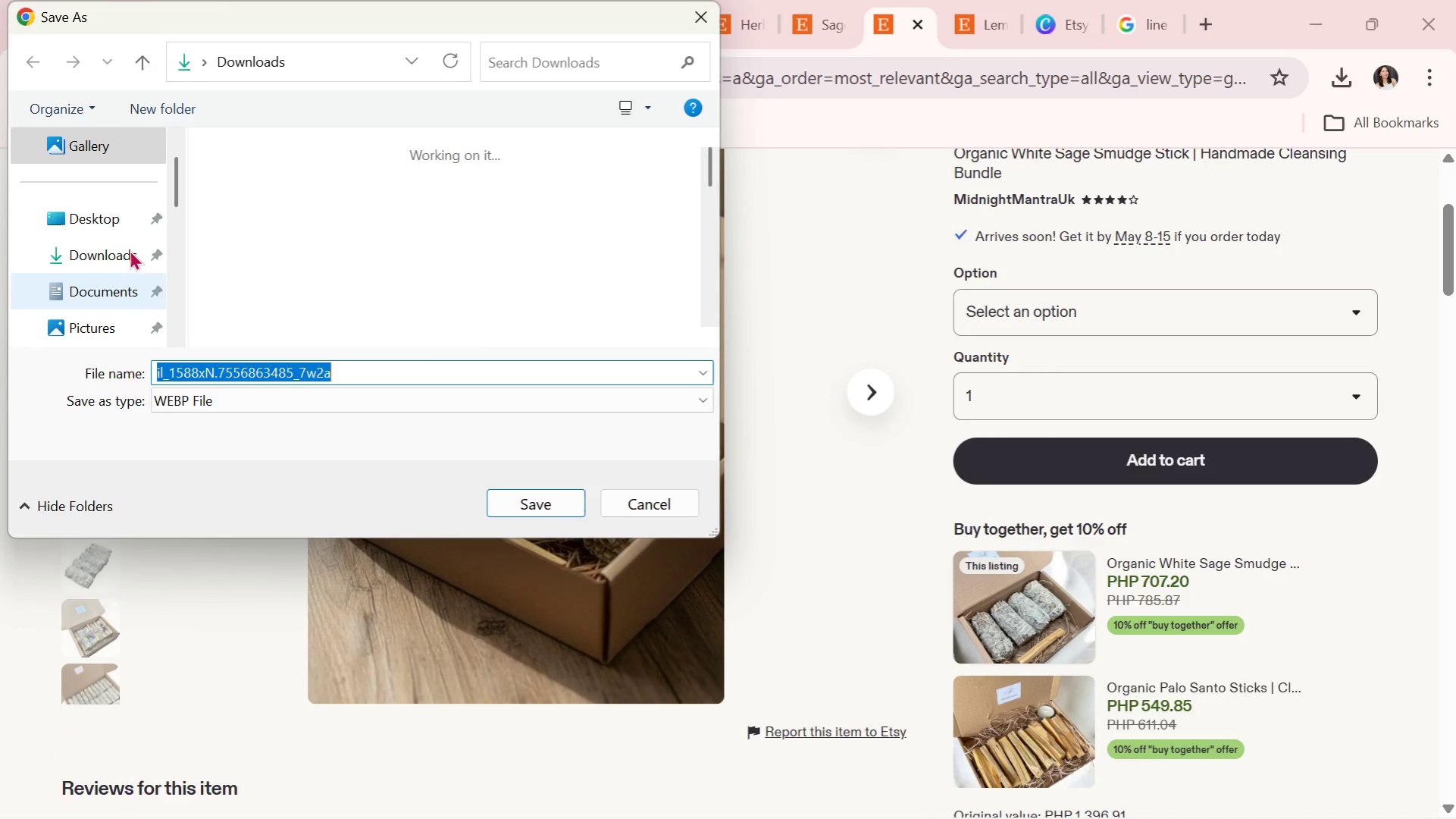 
double_click([127, 247])
 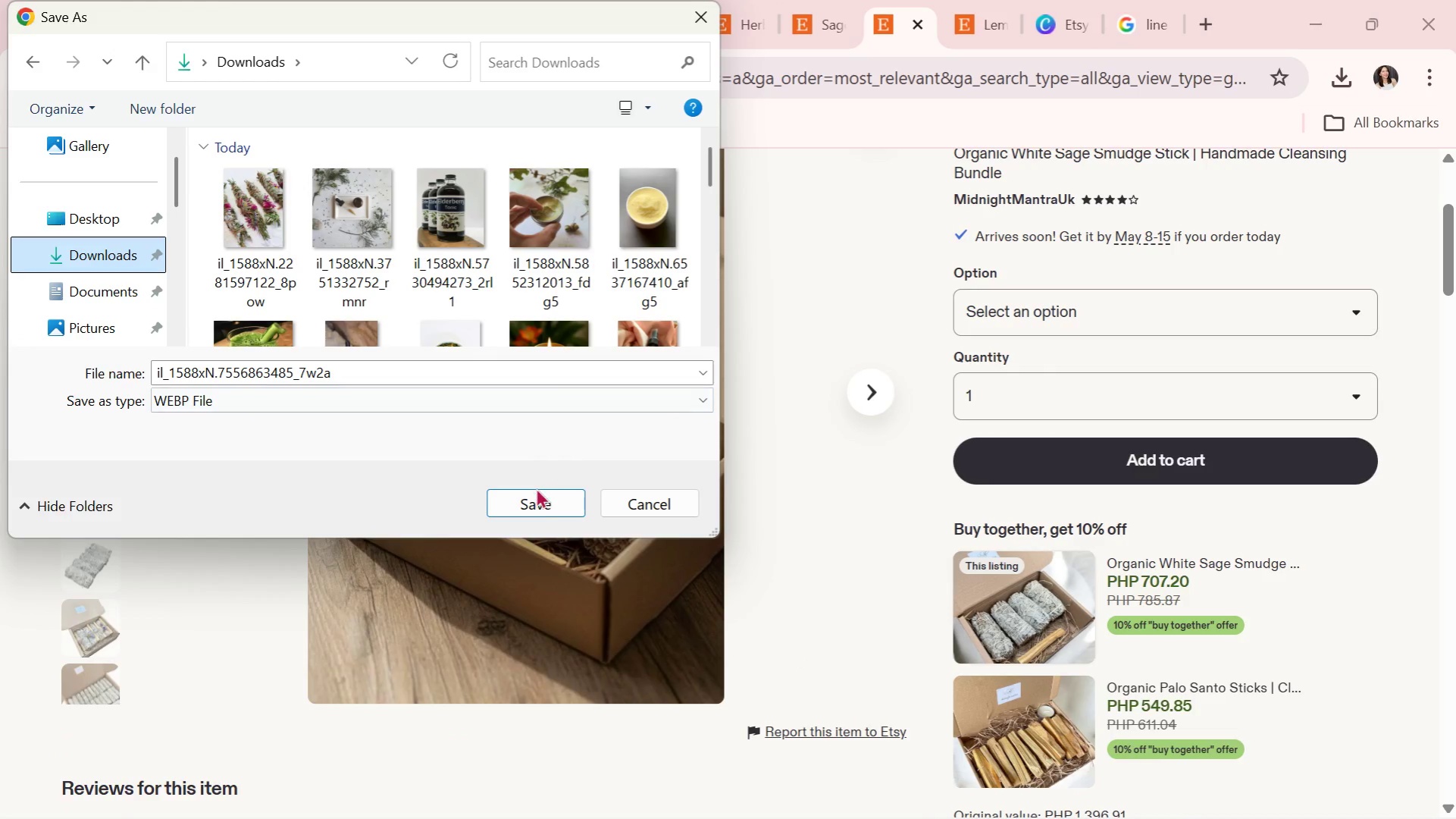 
left_click([538, 496])
 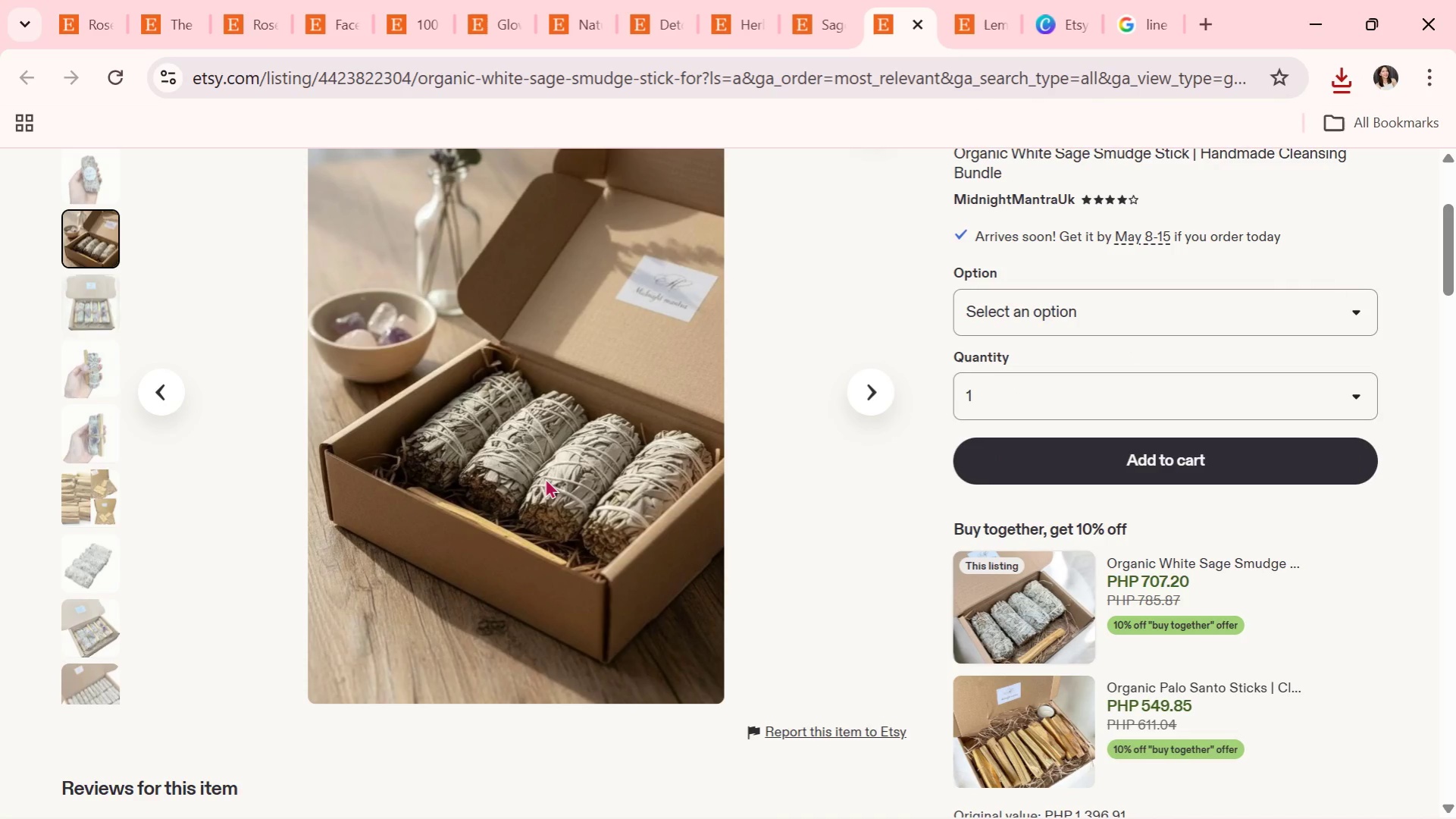 
wait(16.2)
 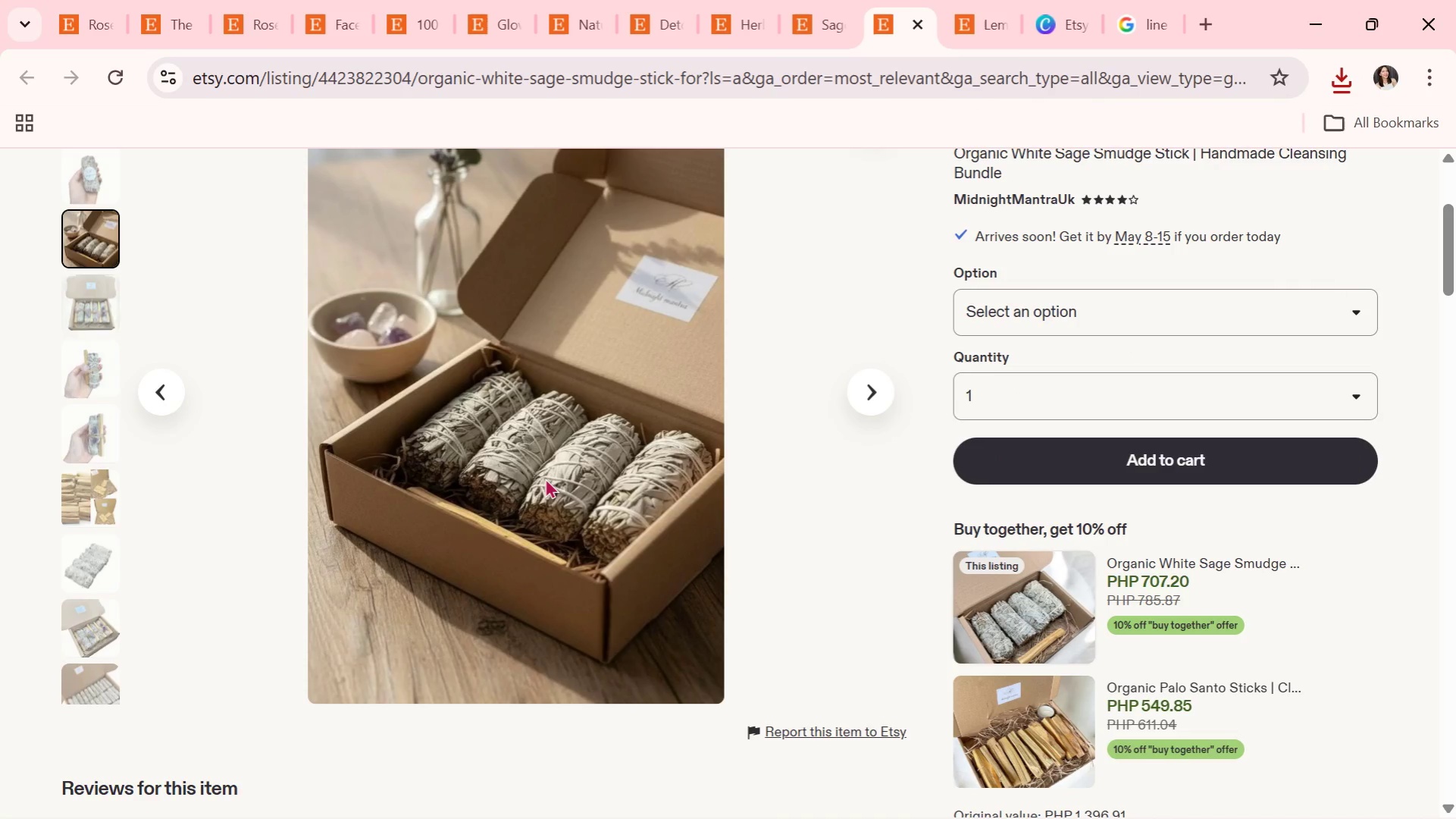 
left_click([1054, 9])
 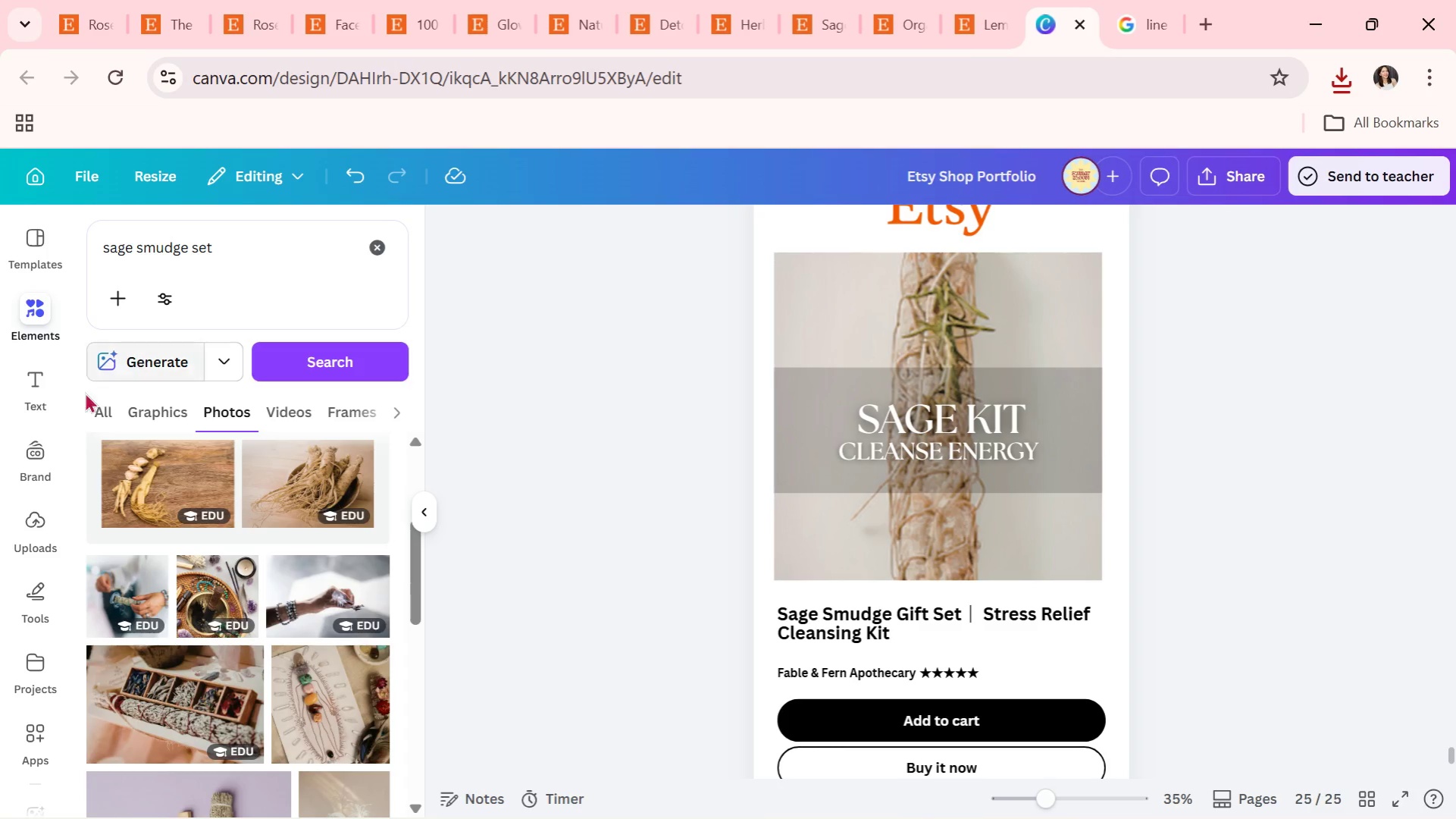 
left_click([27, 501])
 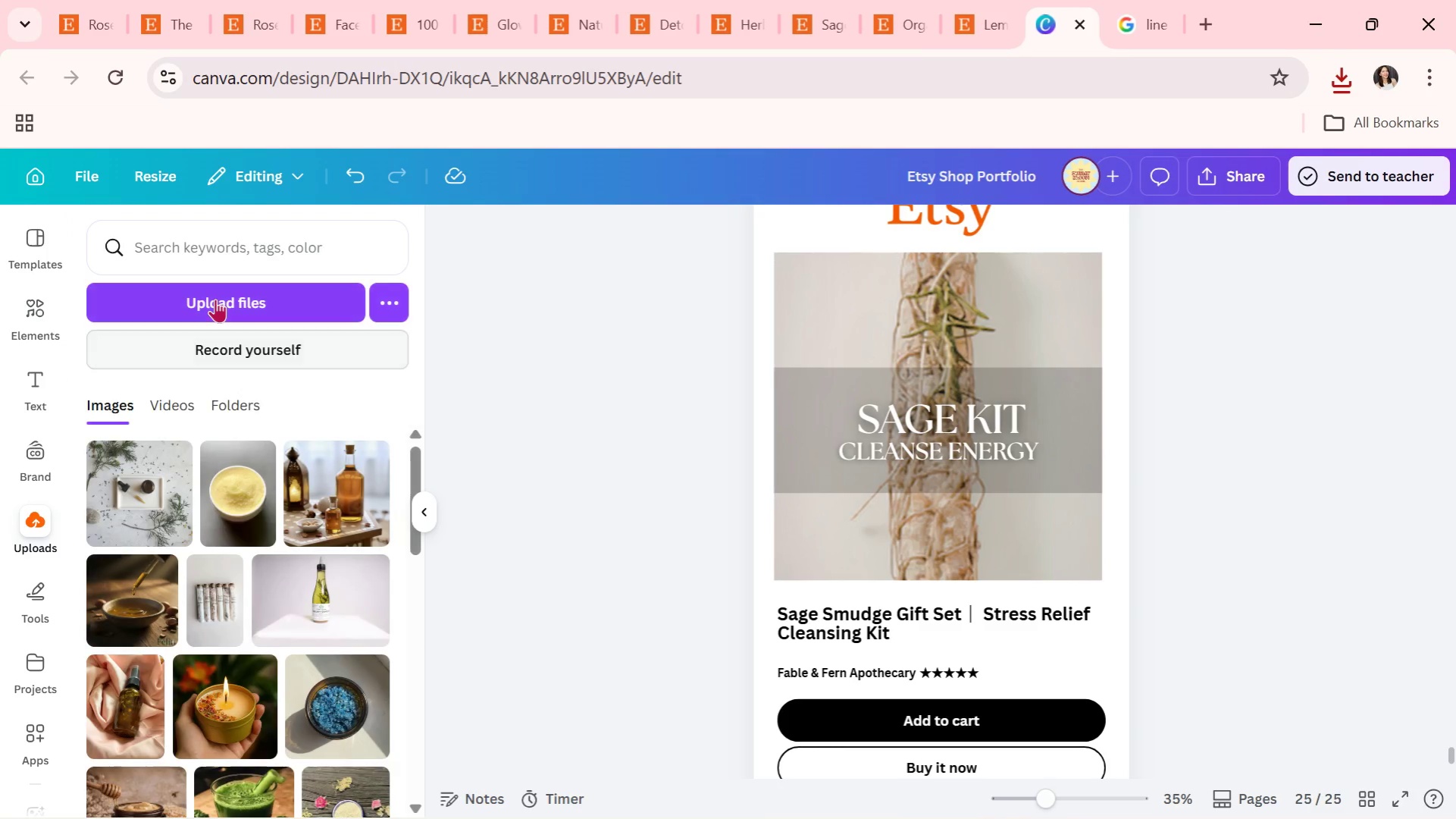 
left_click([215, 299])
 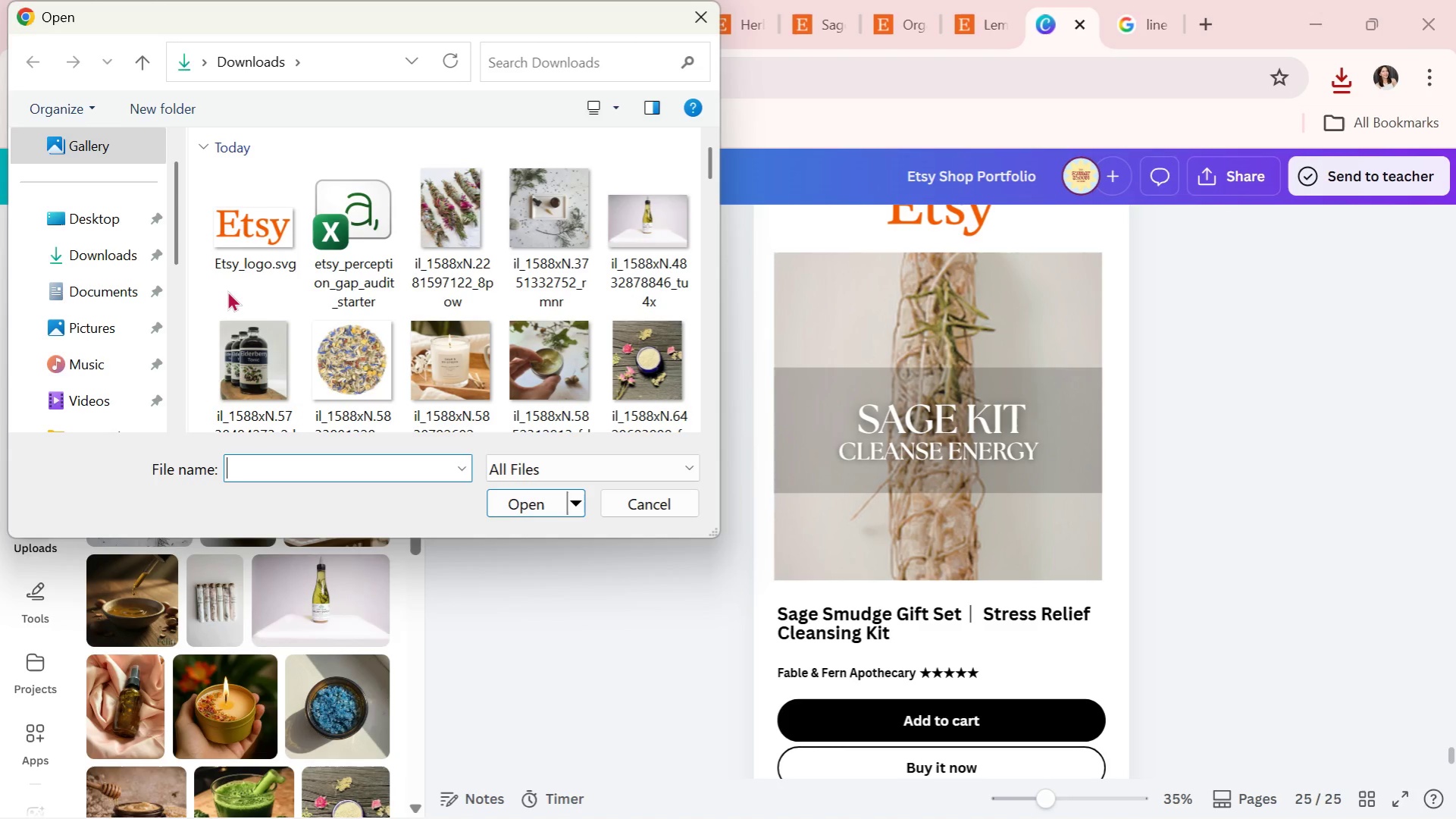 
wait(37.09)
 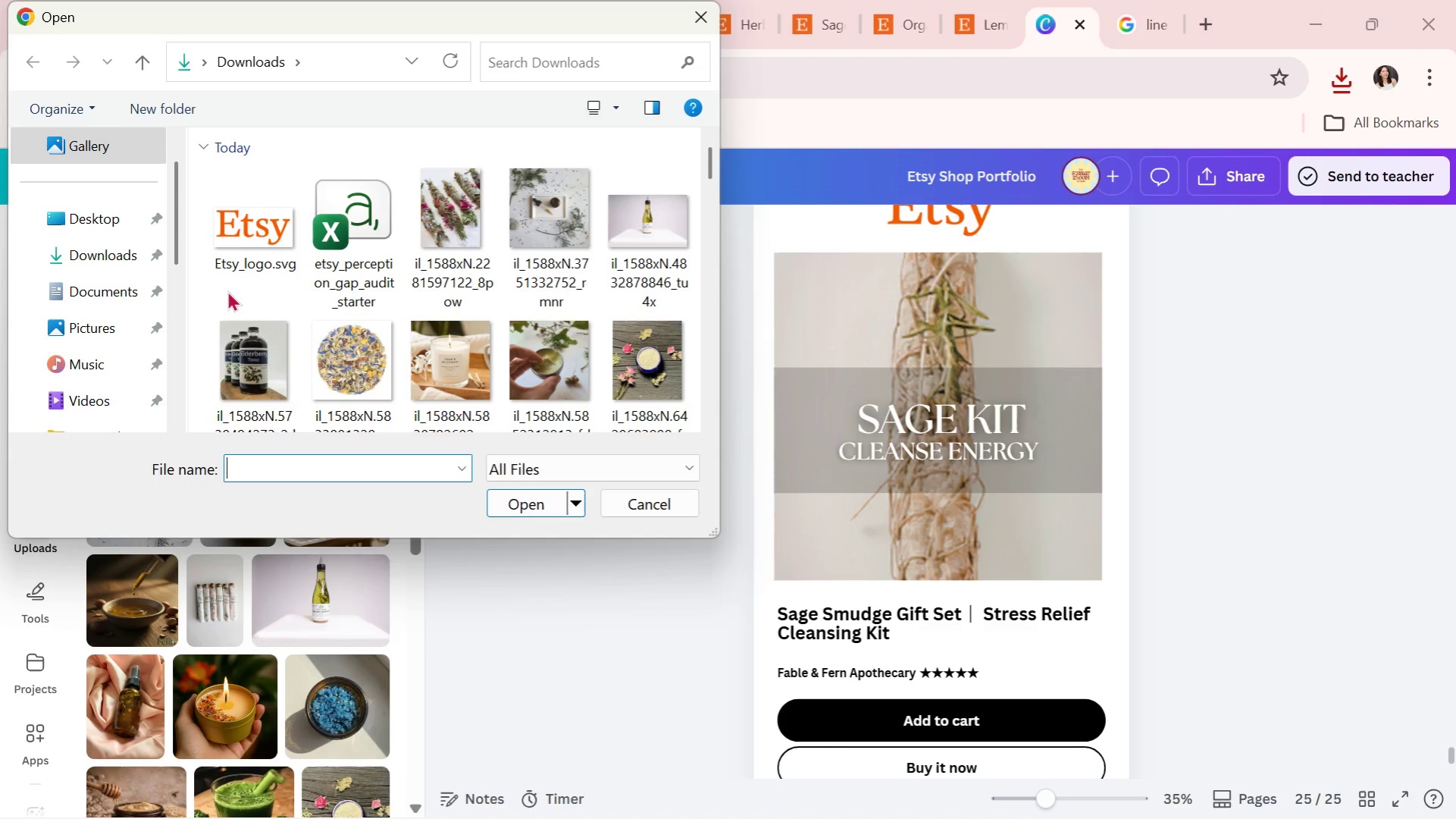 
scroll: coordinate [399, 361], scroll_direction: down, amount: 3.0
 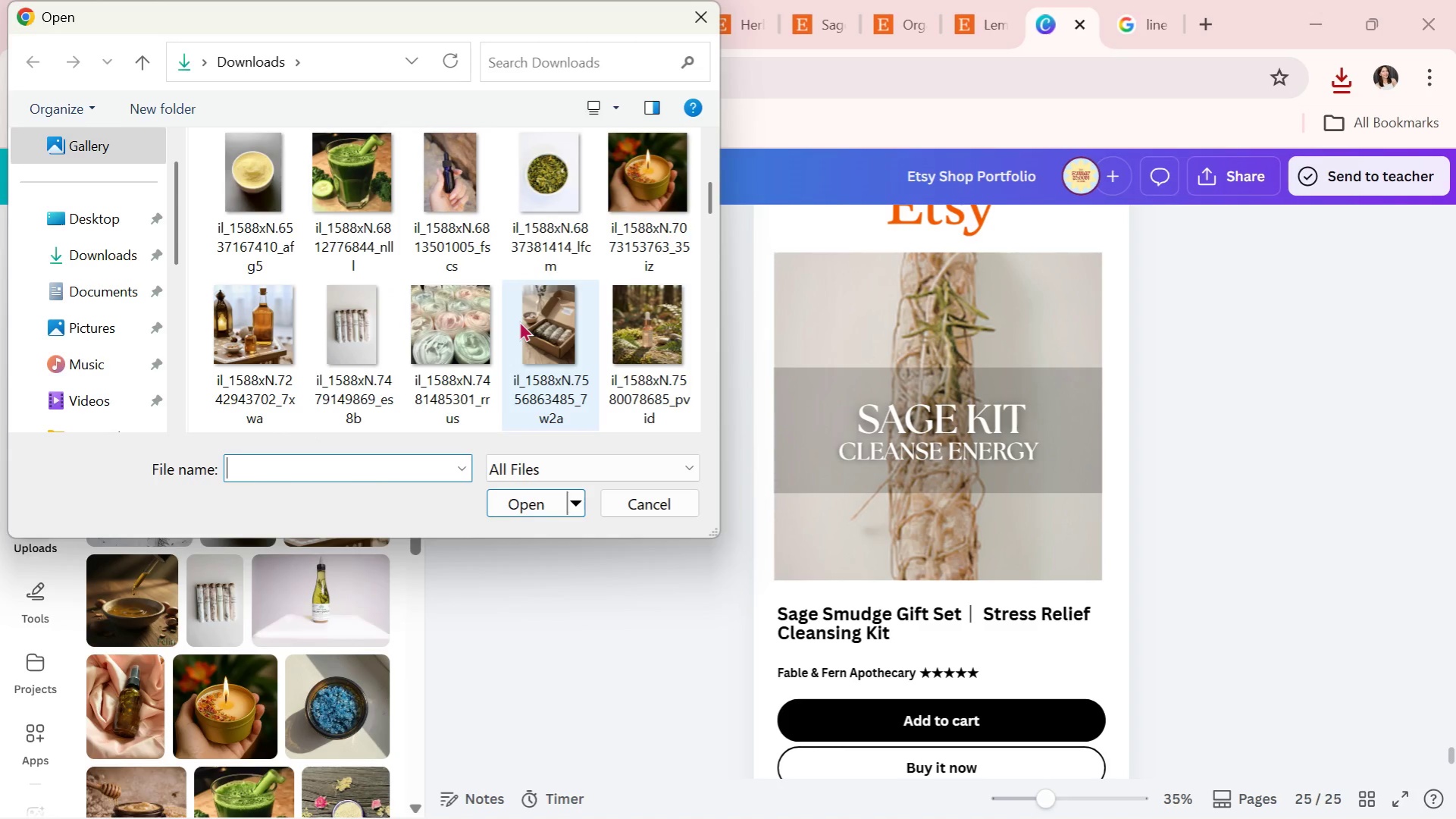 
double_click([519, 321])
 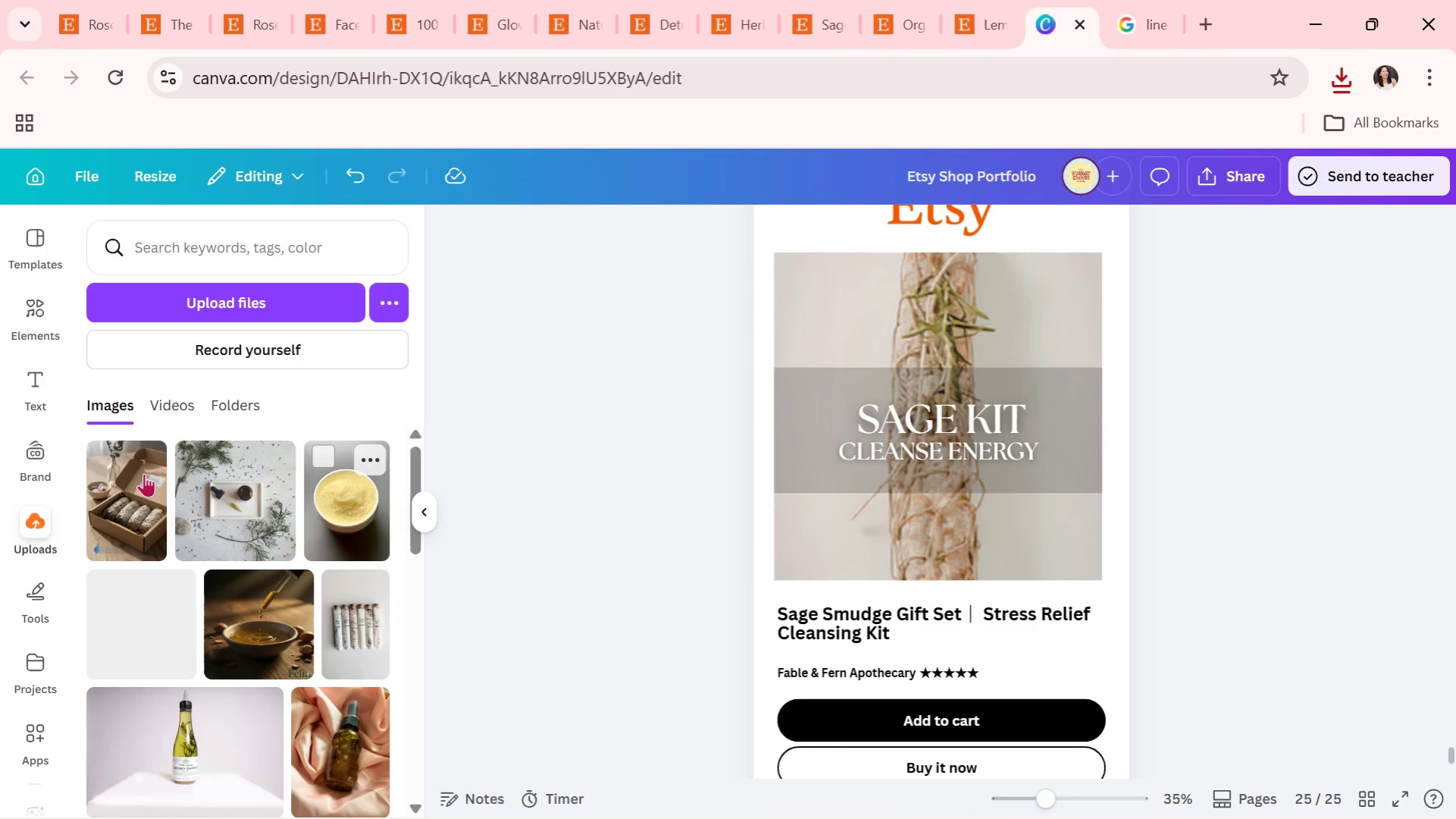 
left_click_drag(start_coordinate=[140, 473], to_coordinate=[878, 529])
 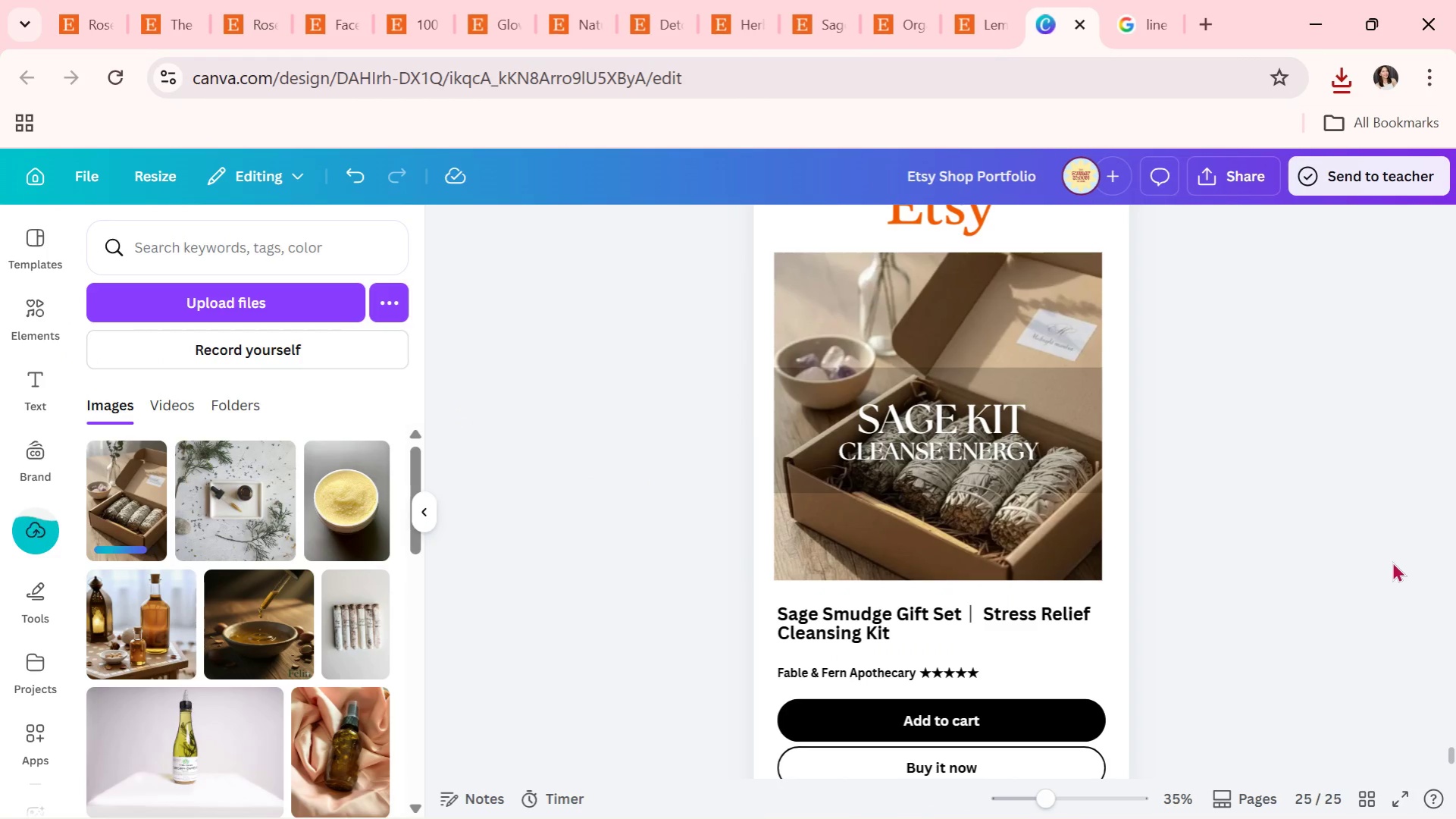 
double_click([1392, 560])
 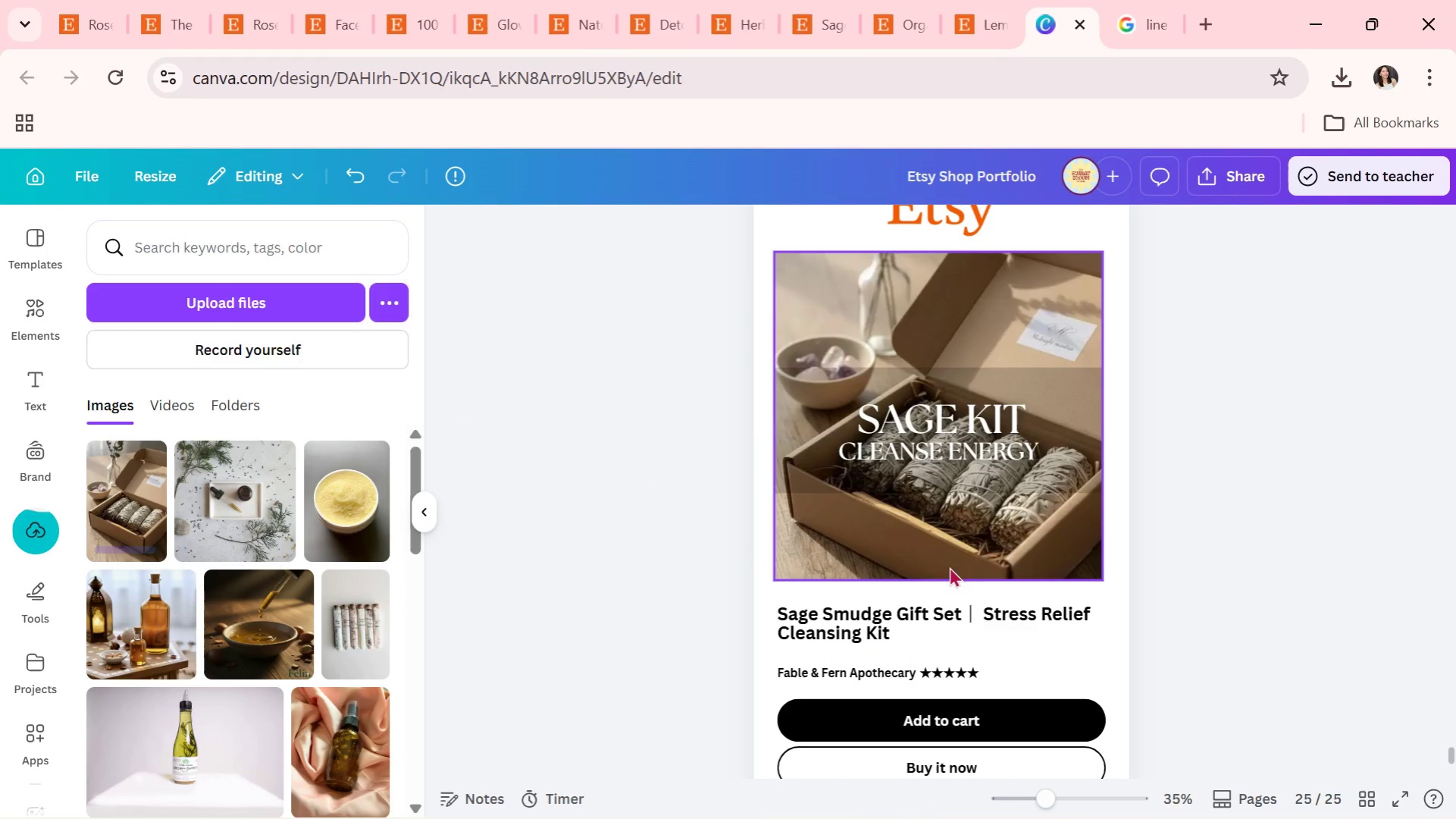 
left_click([1229, 526])
 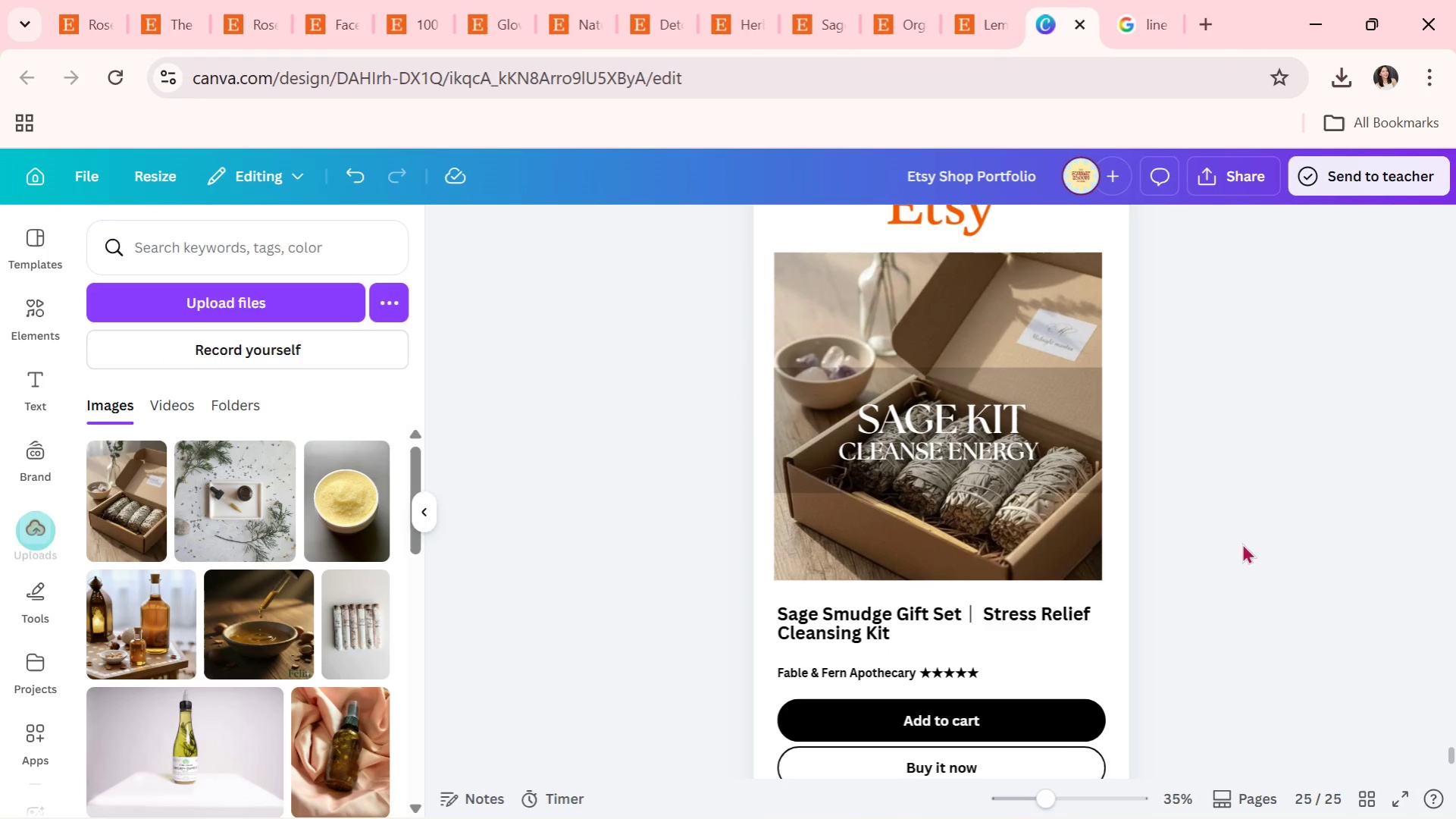 
scroll: coordinate [1247, 551], scroll_direction: up, amount: 1.0
 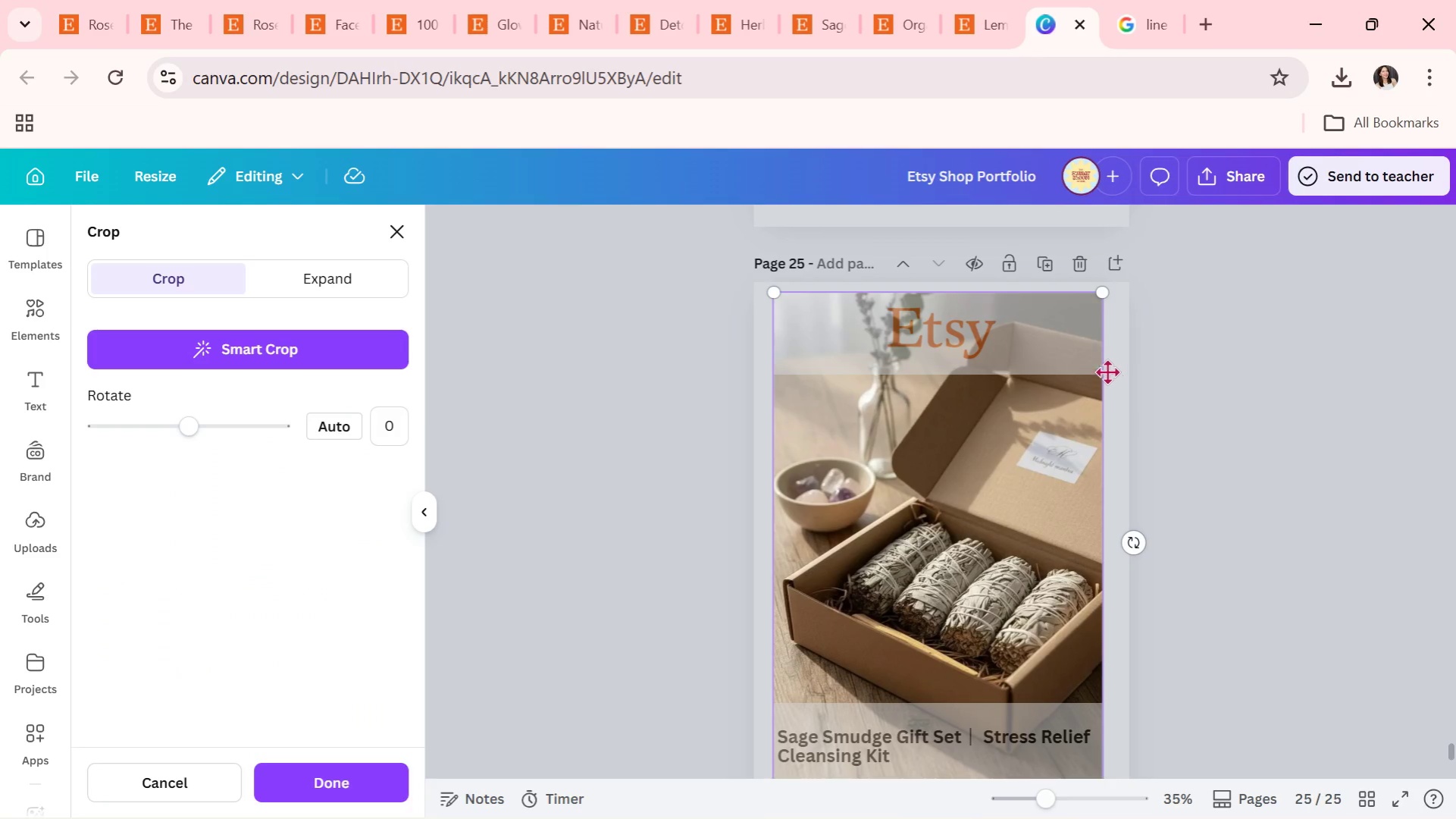 
left_click_drag(start_coordinate=[1104, 293], to_coordinate=[1176, 204])
 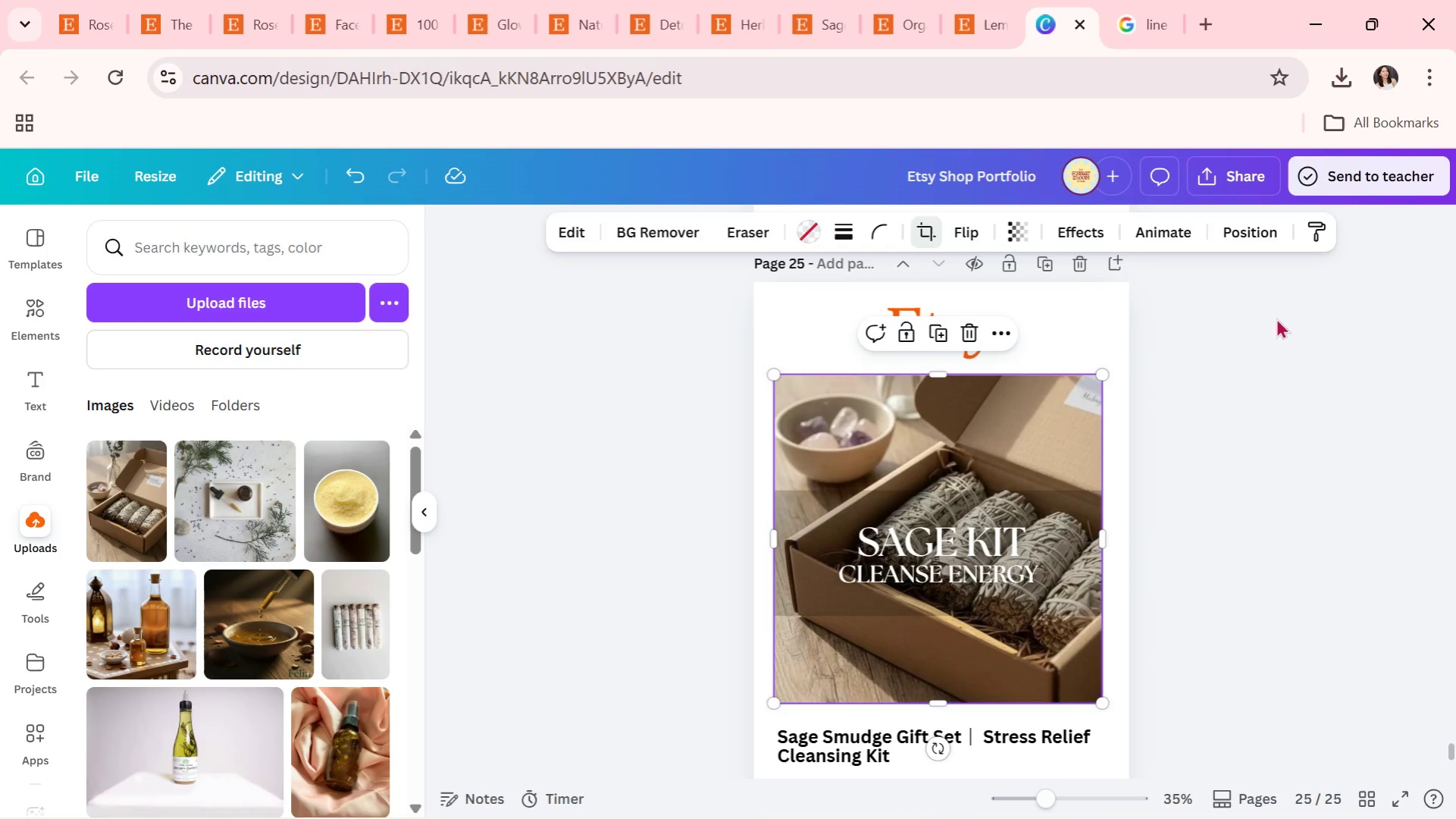 
double_click([1276, 318])
 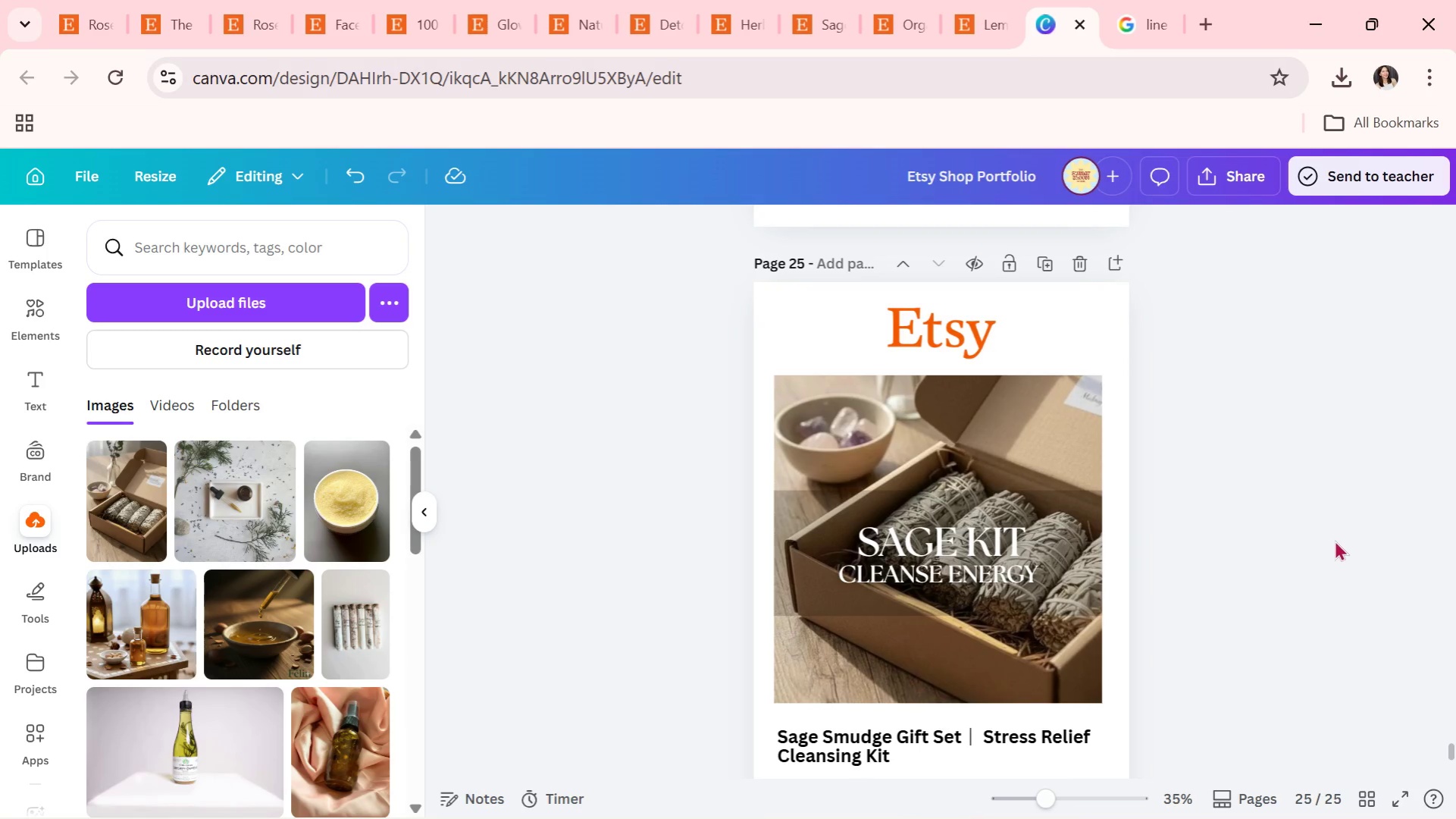 
double_click([1326, 538])
 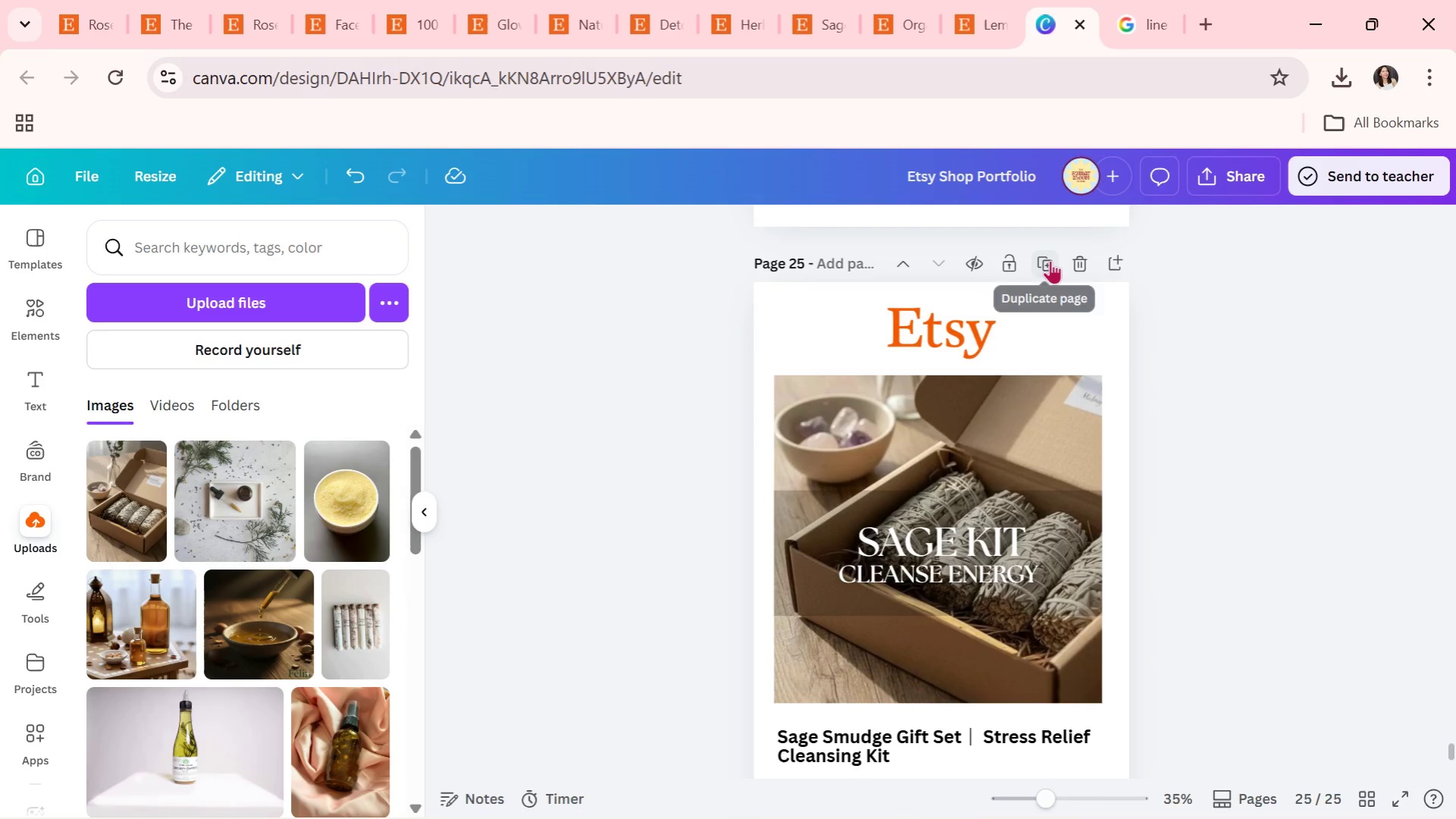 
left_click([1049, 259])
 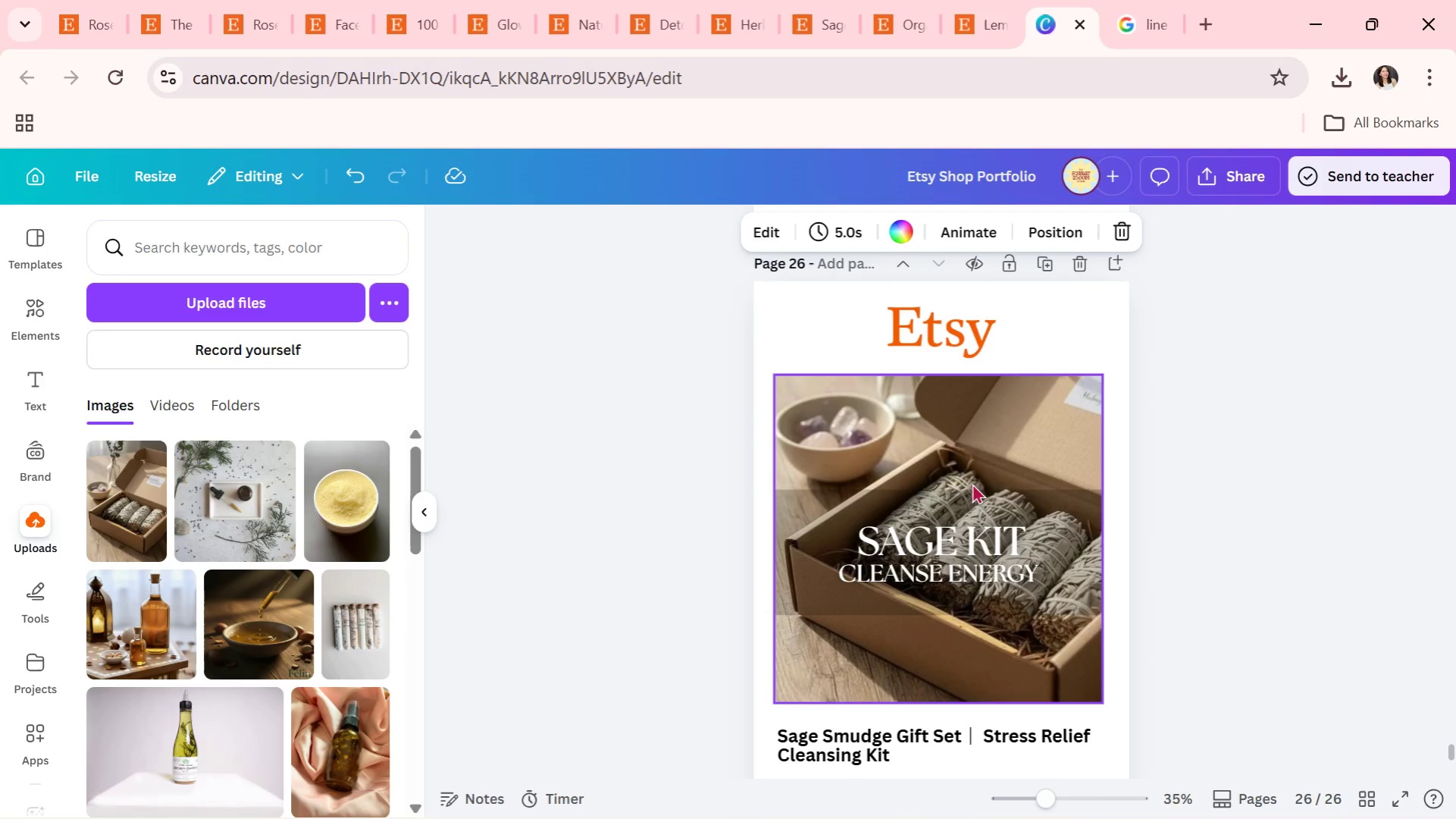 
double_click([888, 737])
 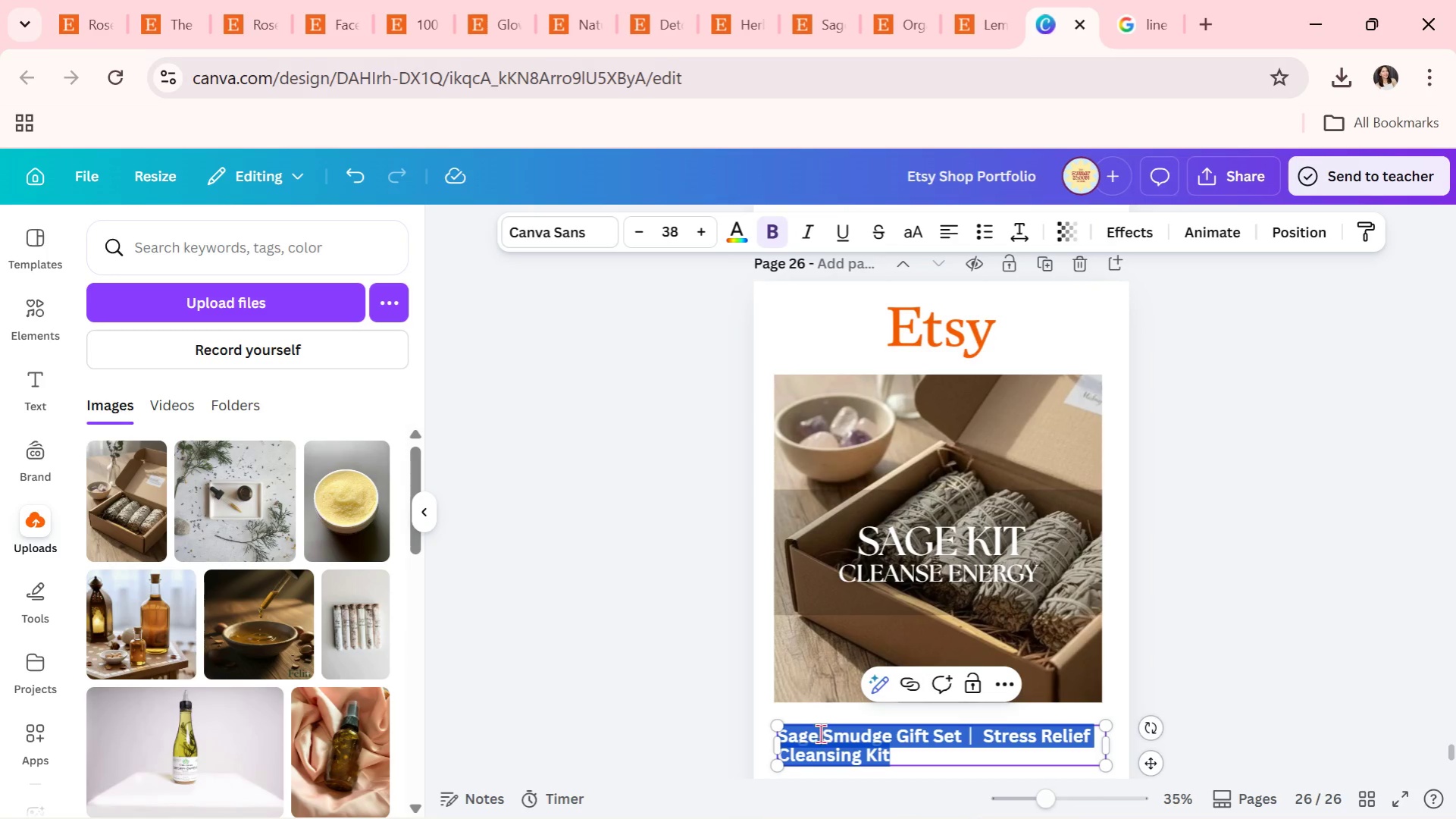 
triple_click([820, 733])
 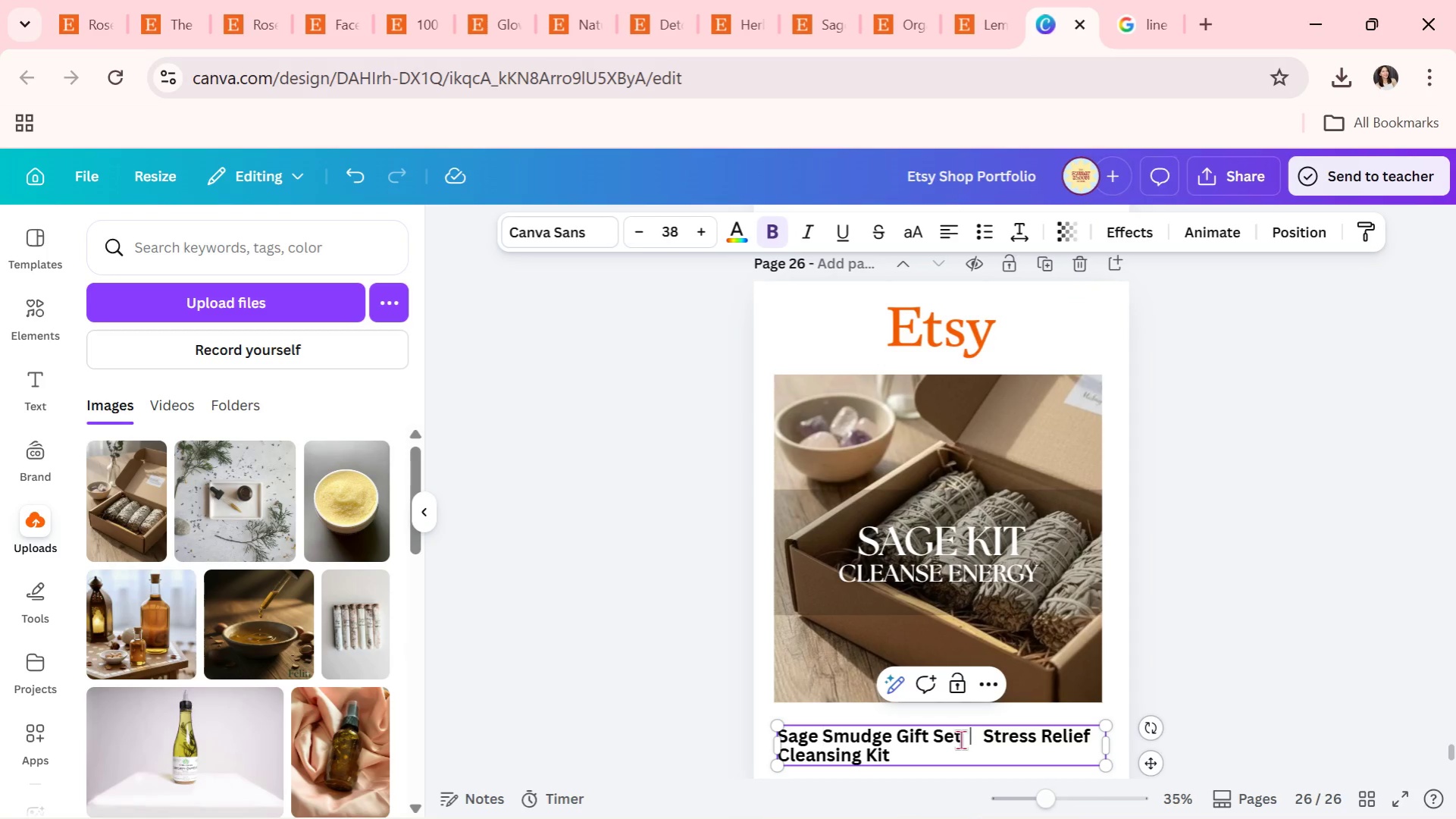 
left_click_drag(start_coordinate=[960, 739], to_coordinate=[795, 731])
 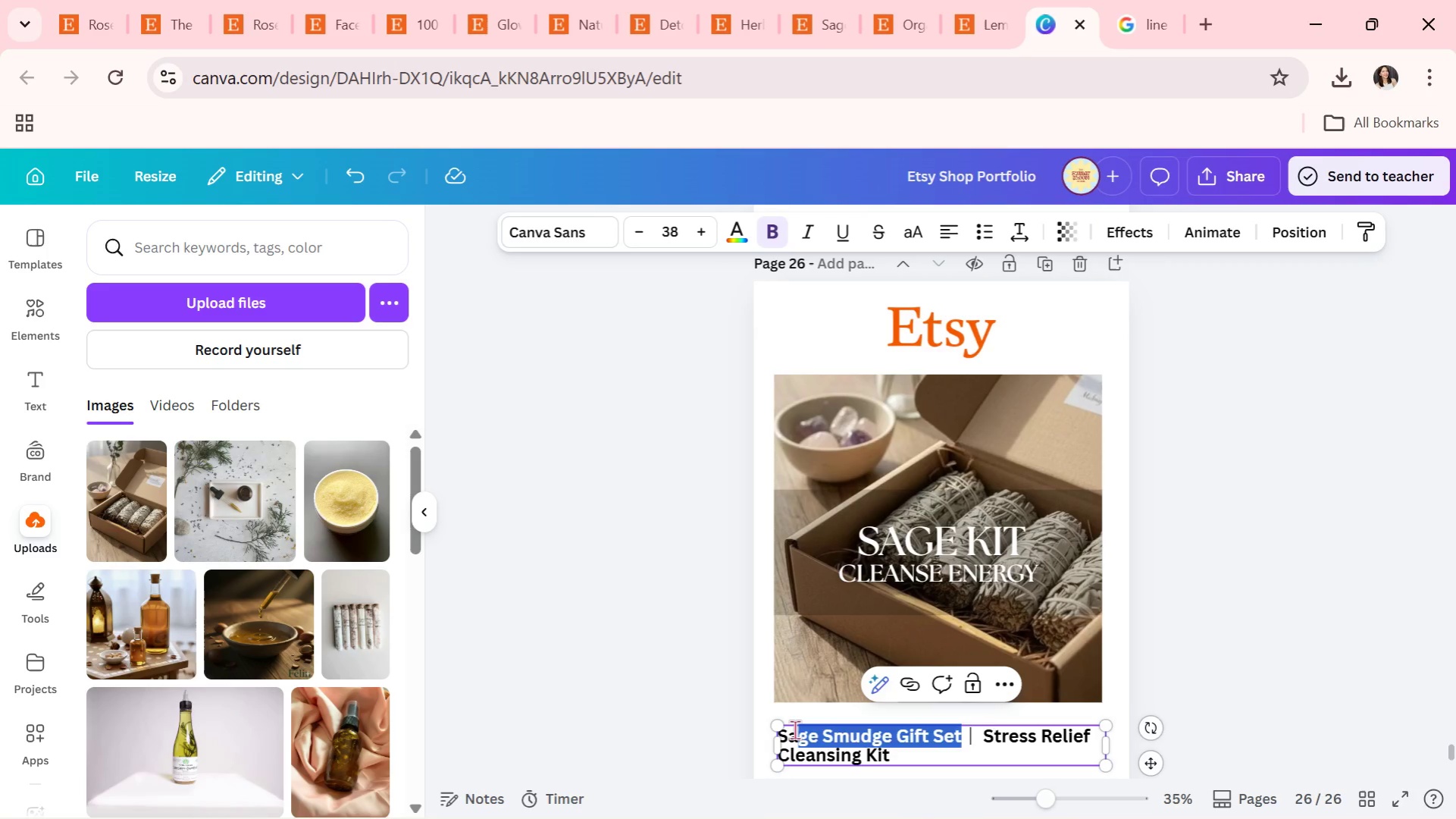 
key(Backspace)
key(Backspace)
type(leep Support Body Butter)
 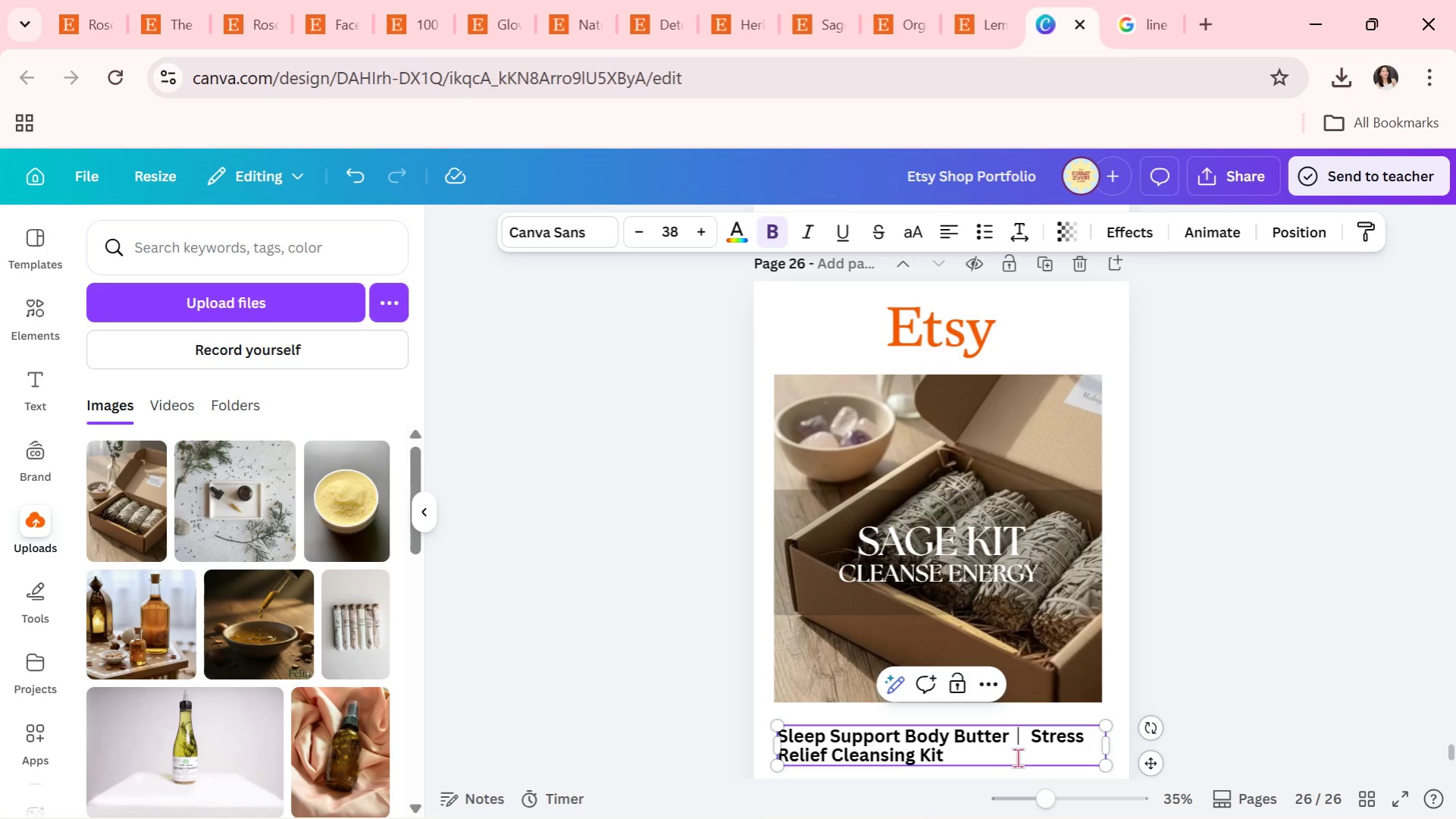 
left_click([1034, 739])
 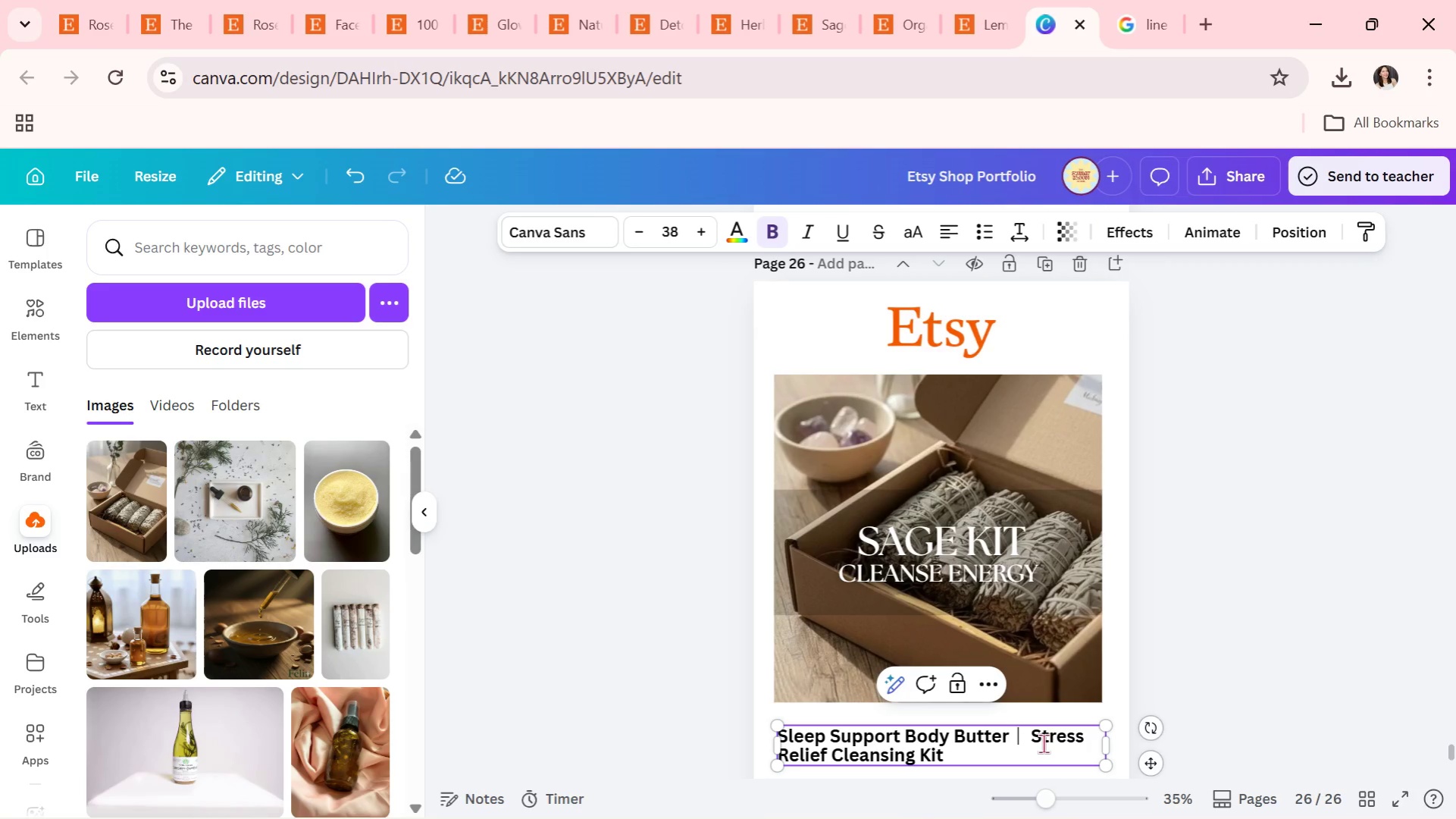 
key(ArrowRight)
 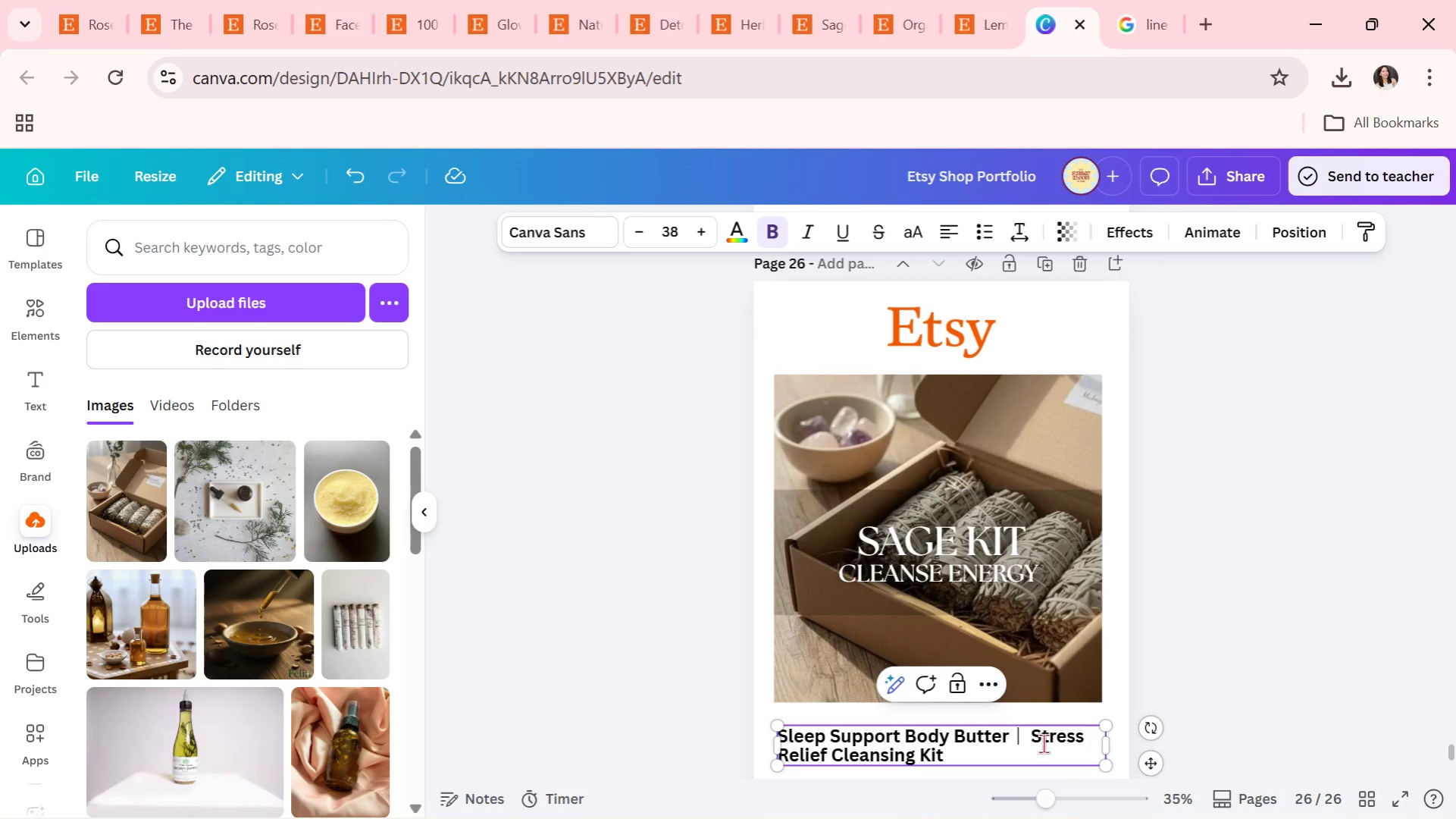 
key(ArrowLeft)
 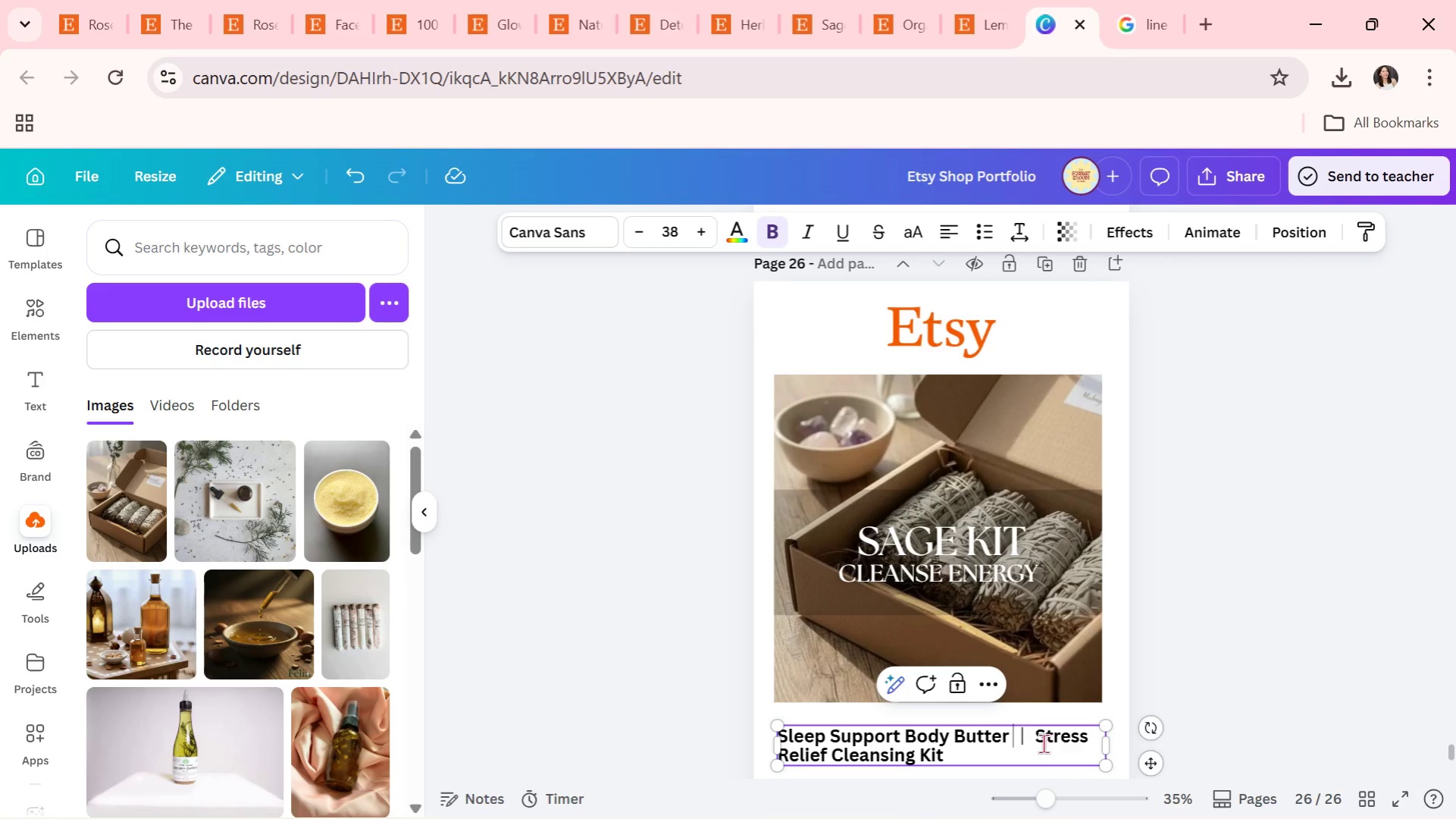 
key(Space)
 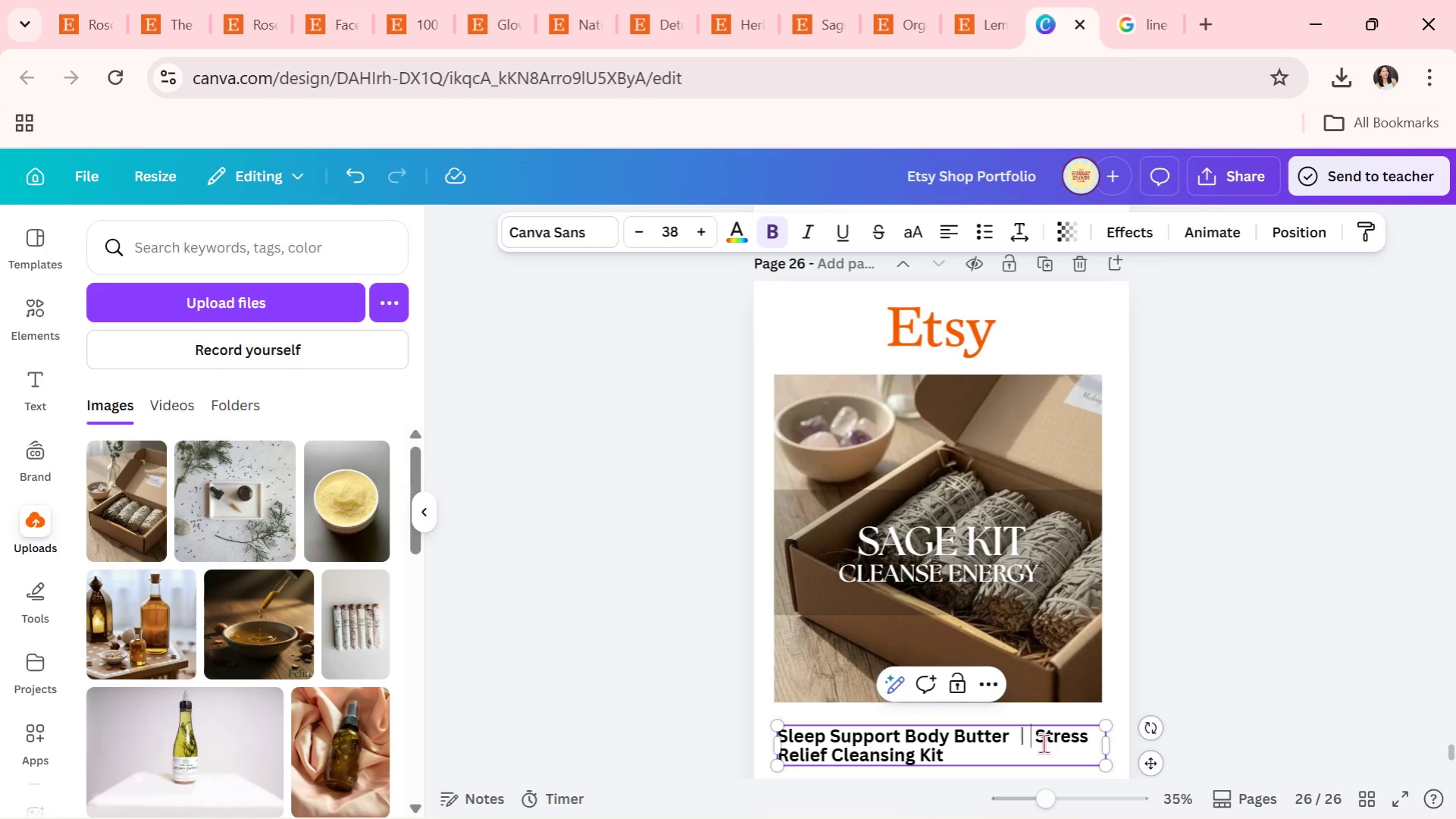 
key(ArrowRight)
 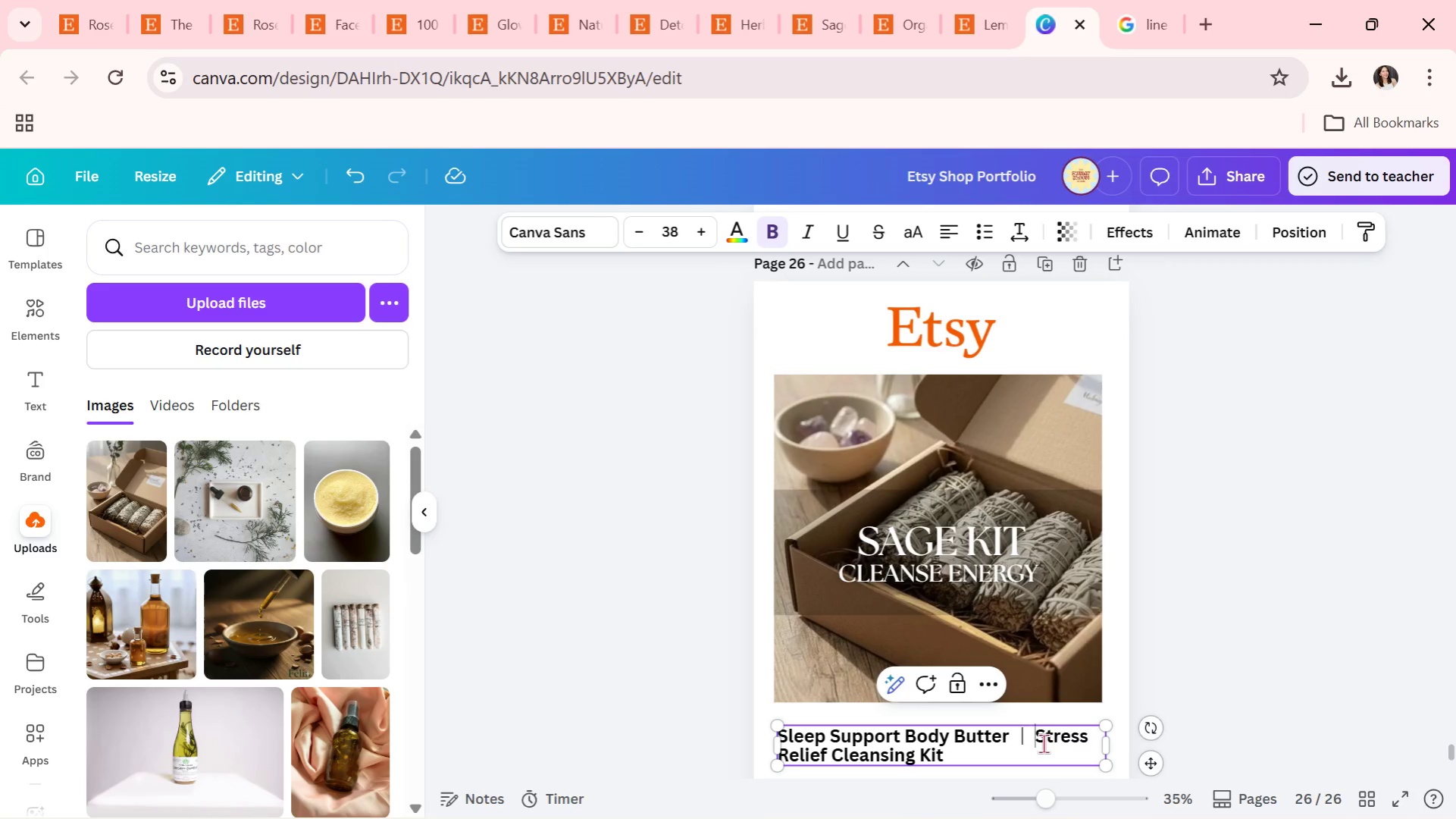 
key(ArrowRight)
 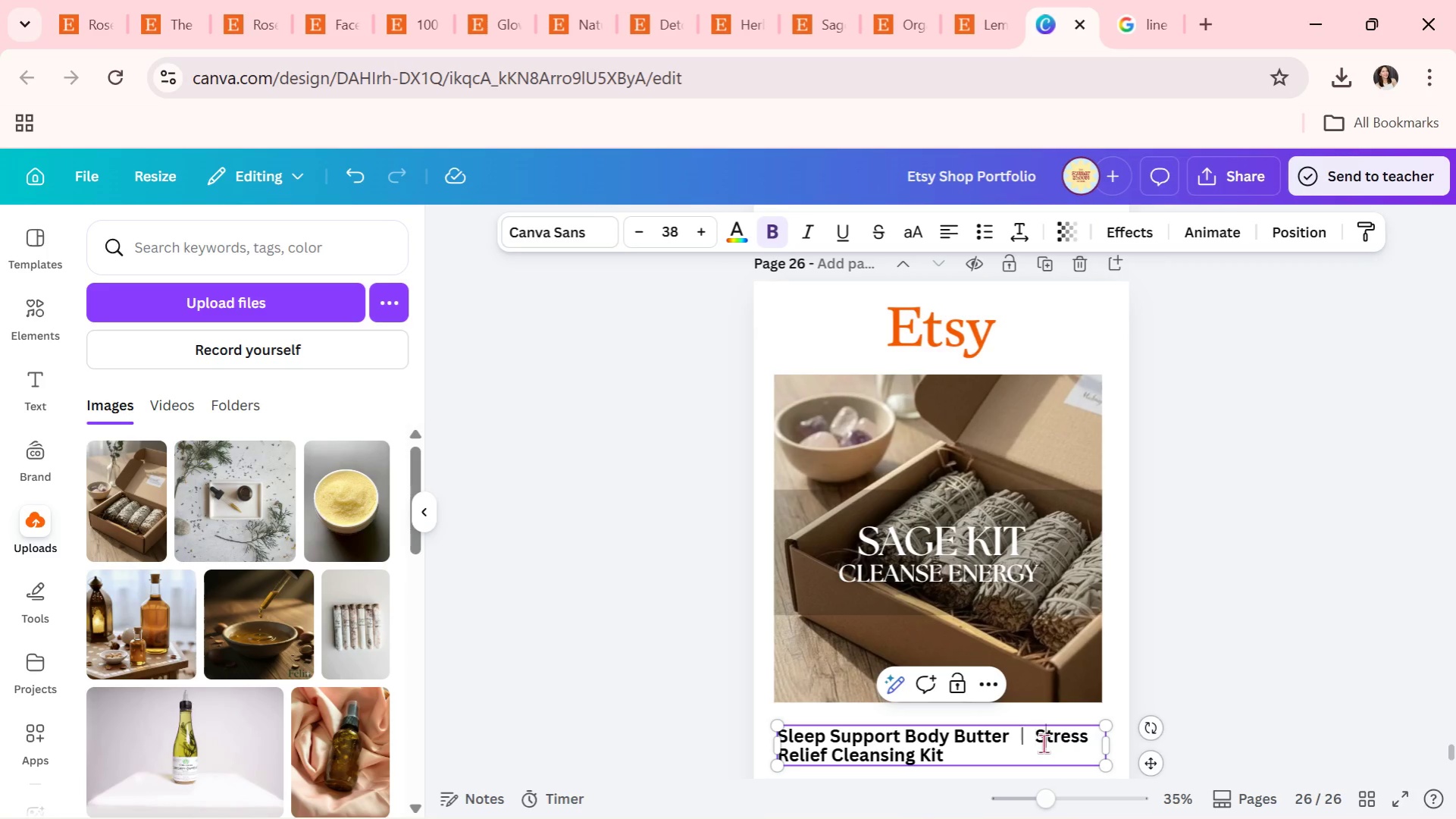 
key(ArrowRight)
 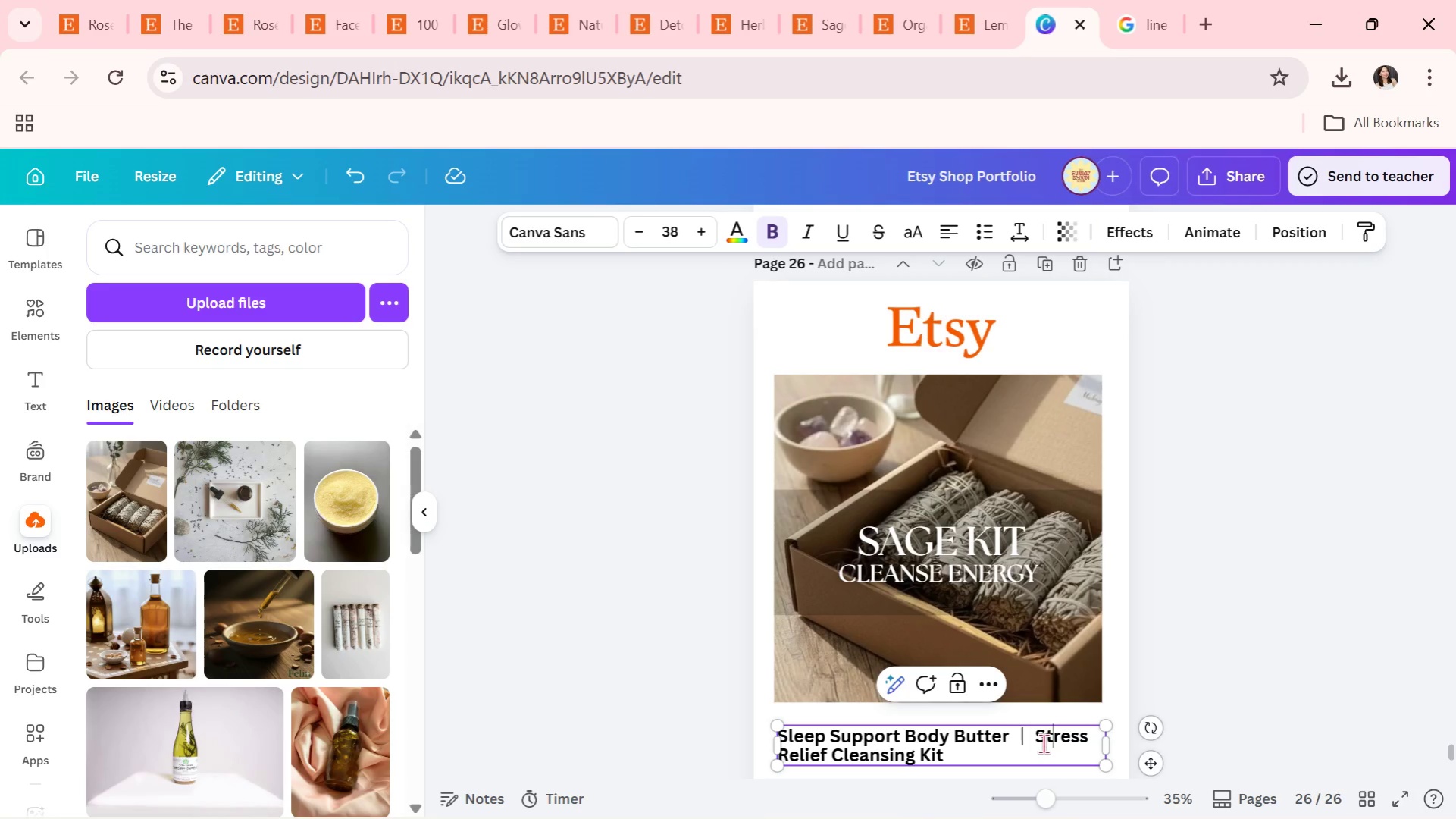 
key(ArrowRight)
 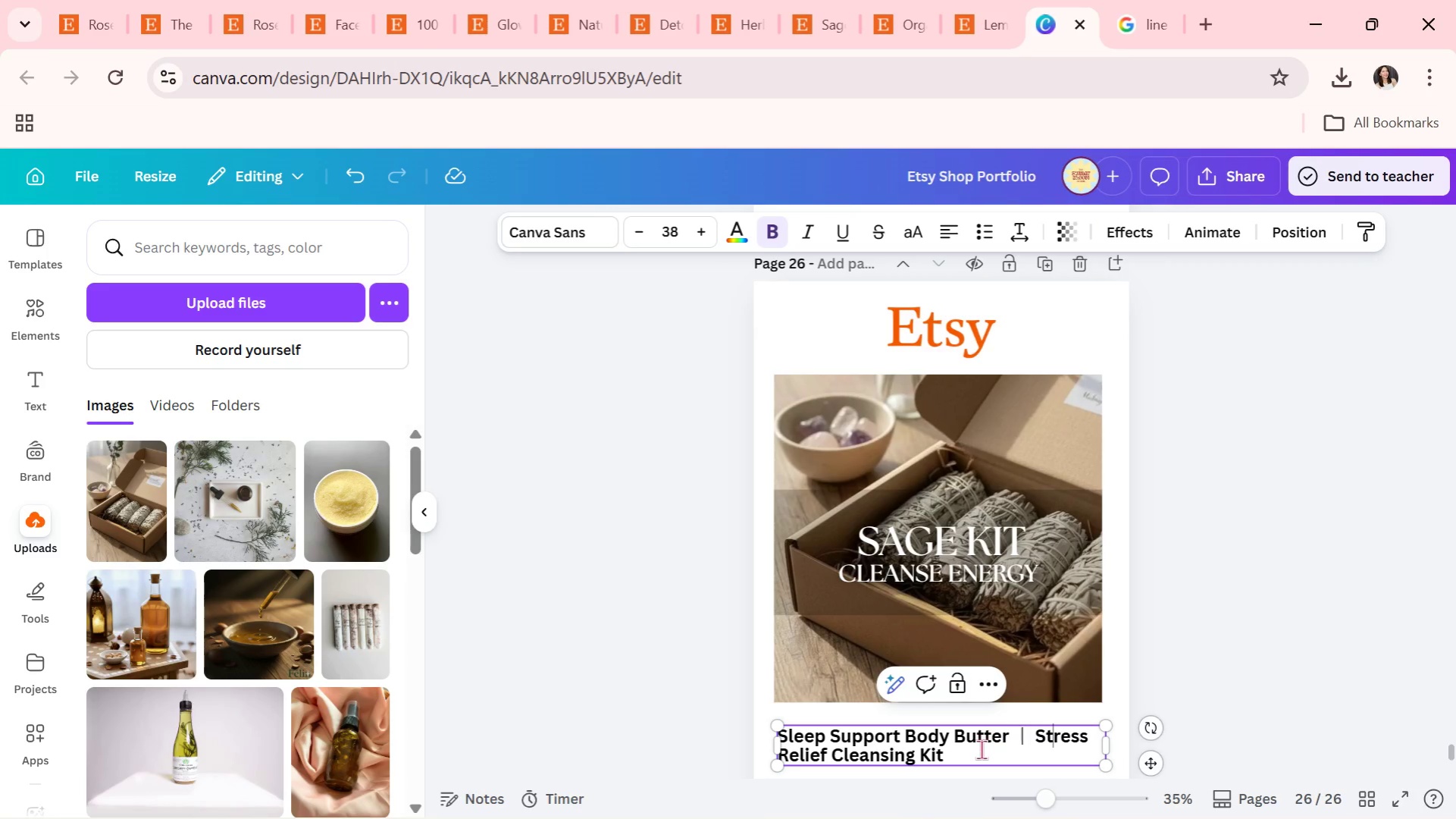 
left_click_drag(start_coordinate=[960, 757], to_coordinate=[1035, 739])
 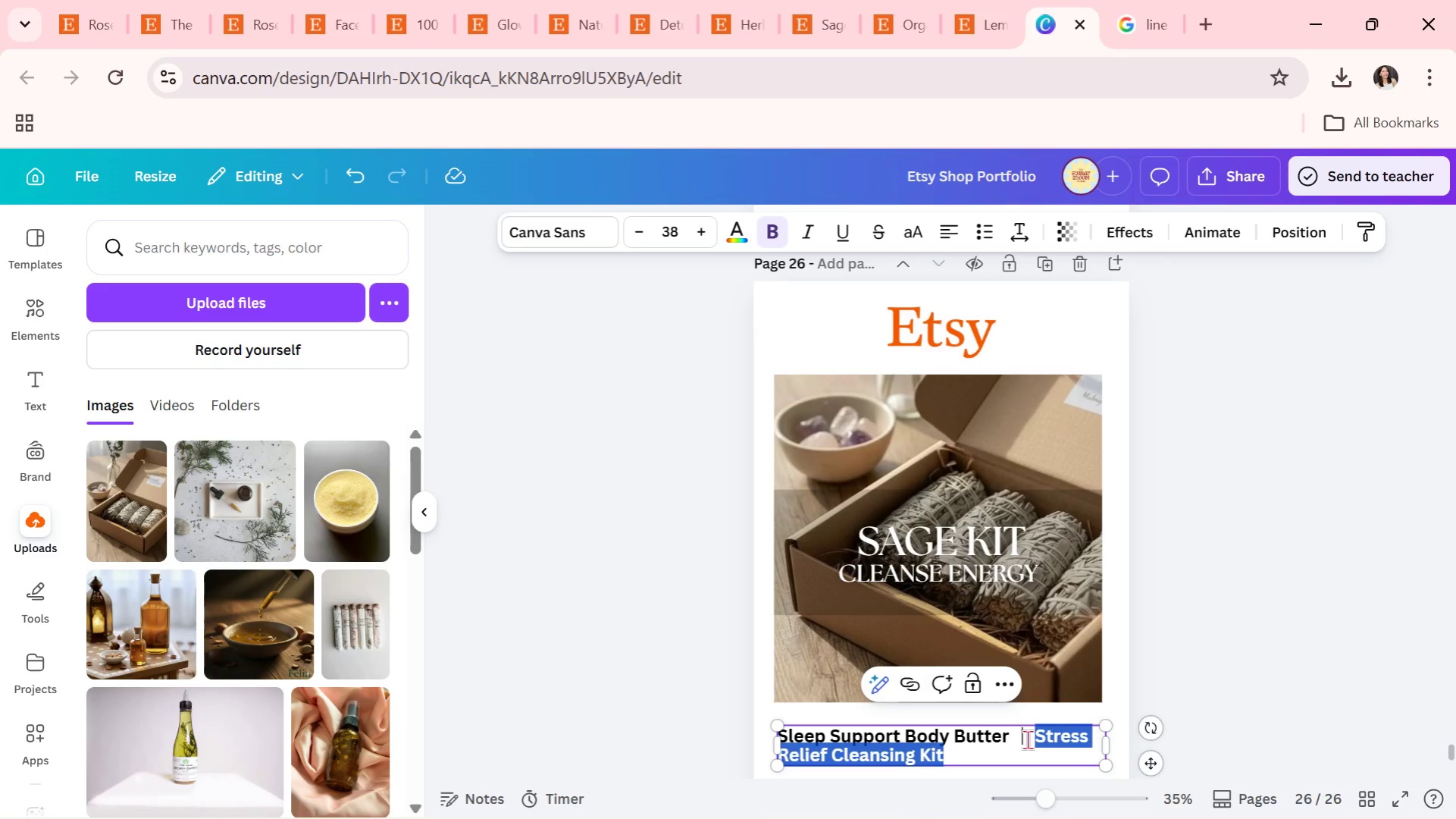 
key(Backspace)
type(Night Repair Skin Cream)
 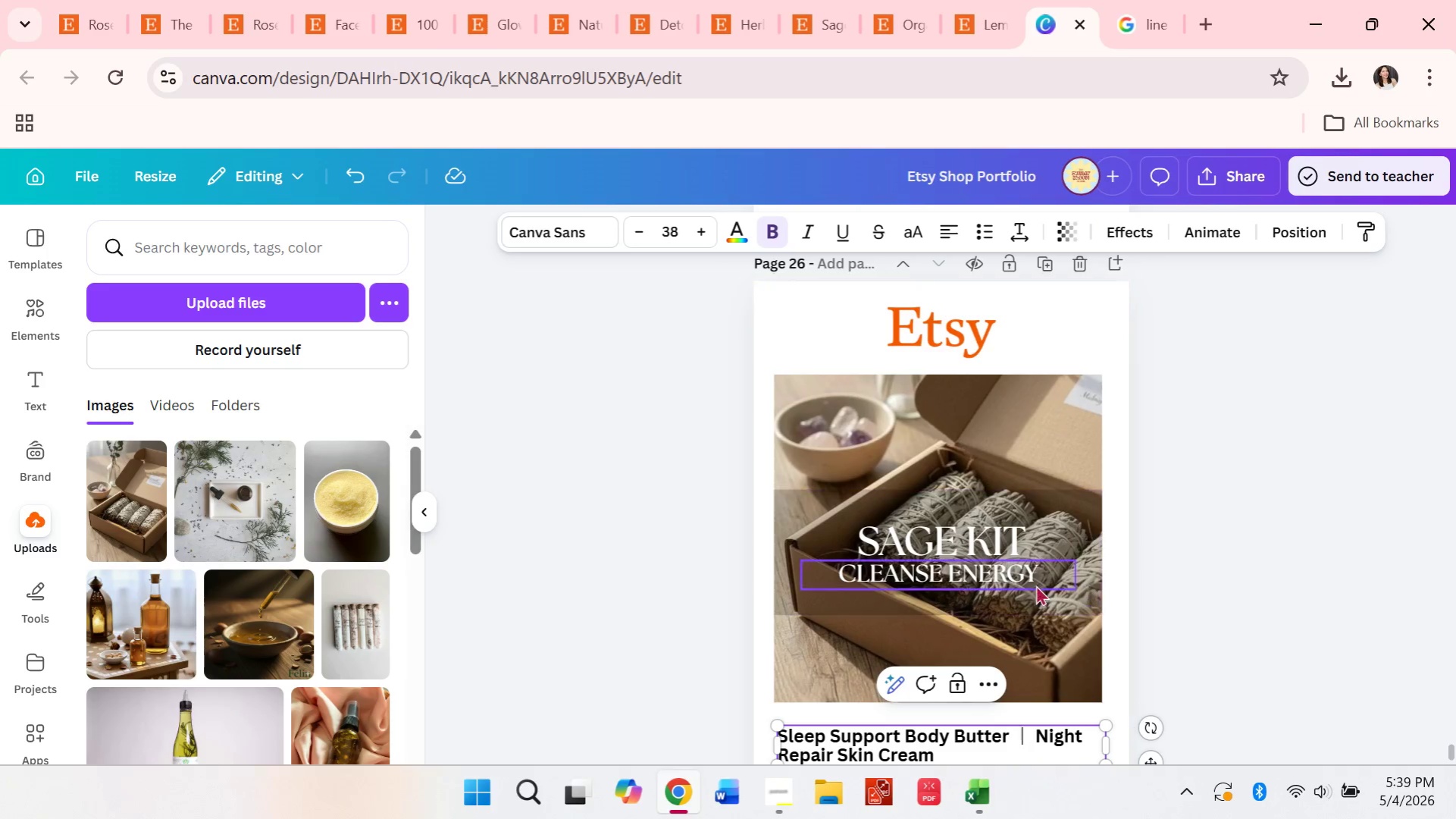 
double_click([975, 545])
 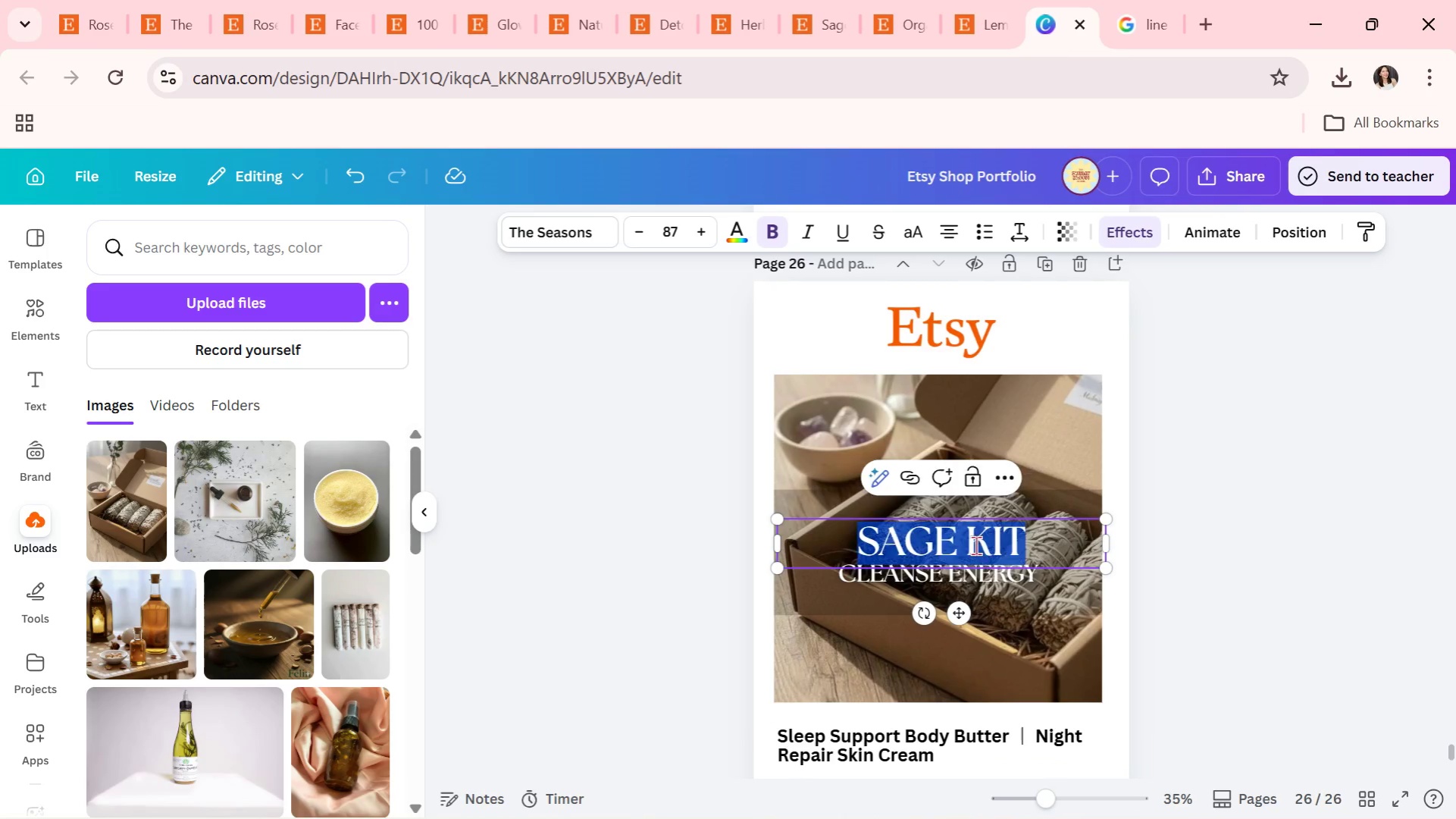 
triple_click([975, 545])
 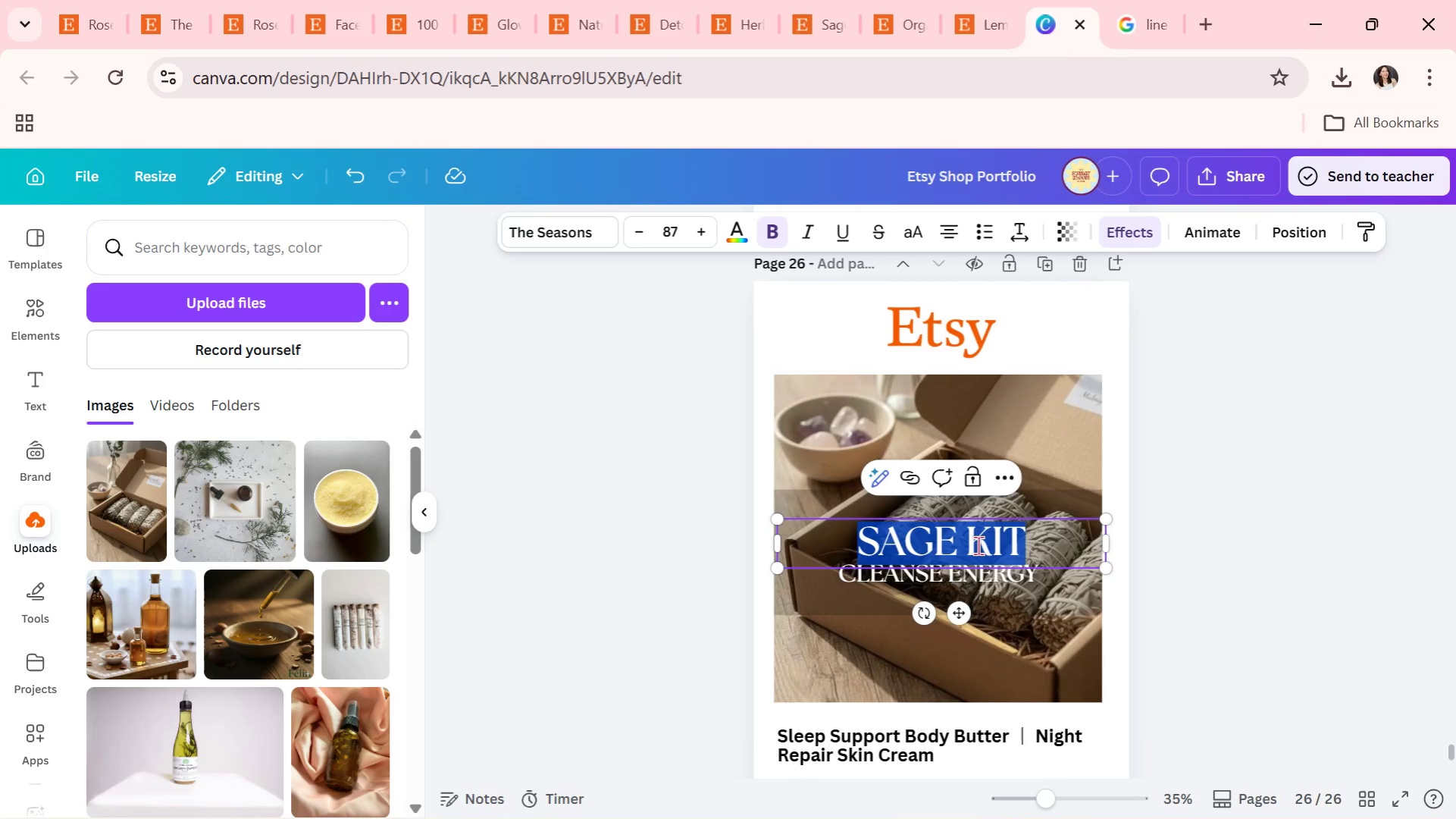 
type(SLEEP CREAM)
 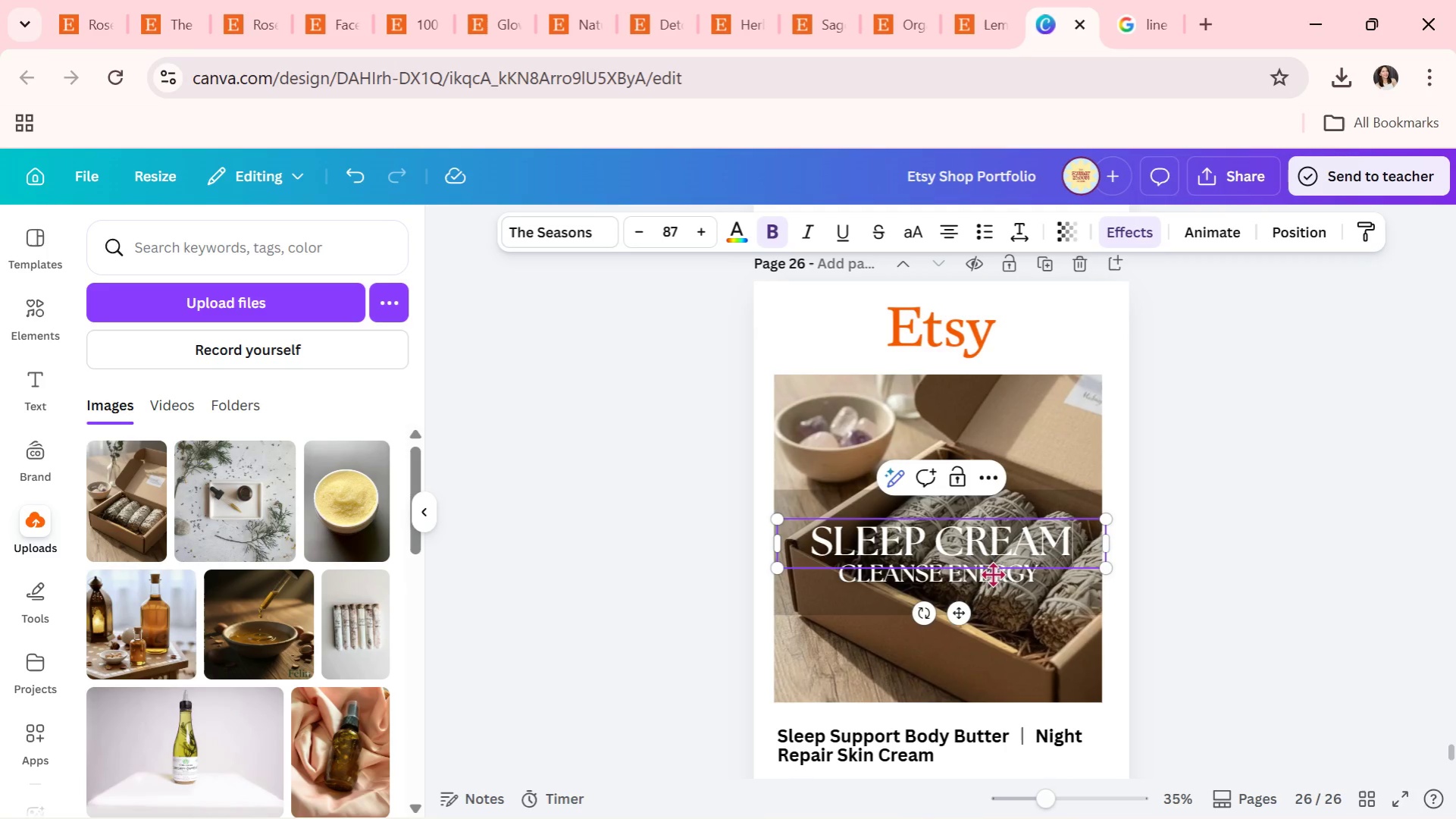 
double_click([992, 577])
 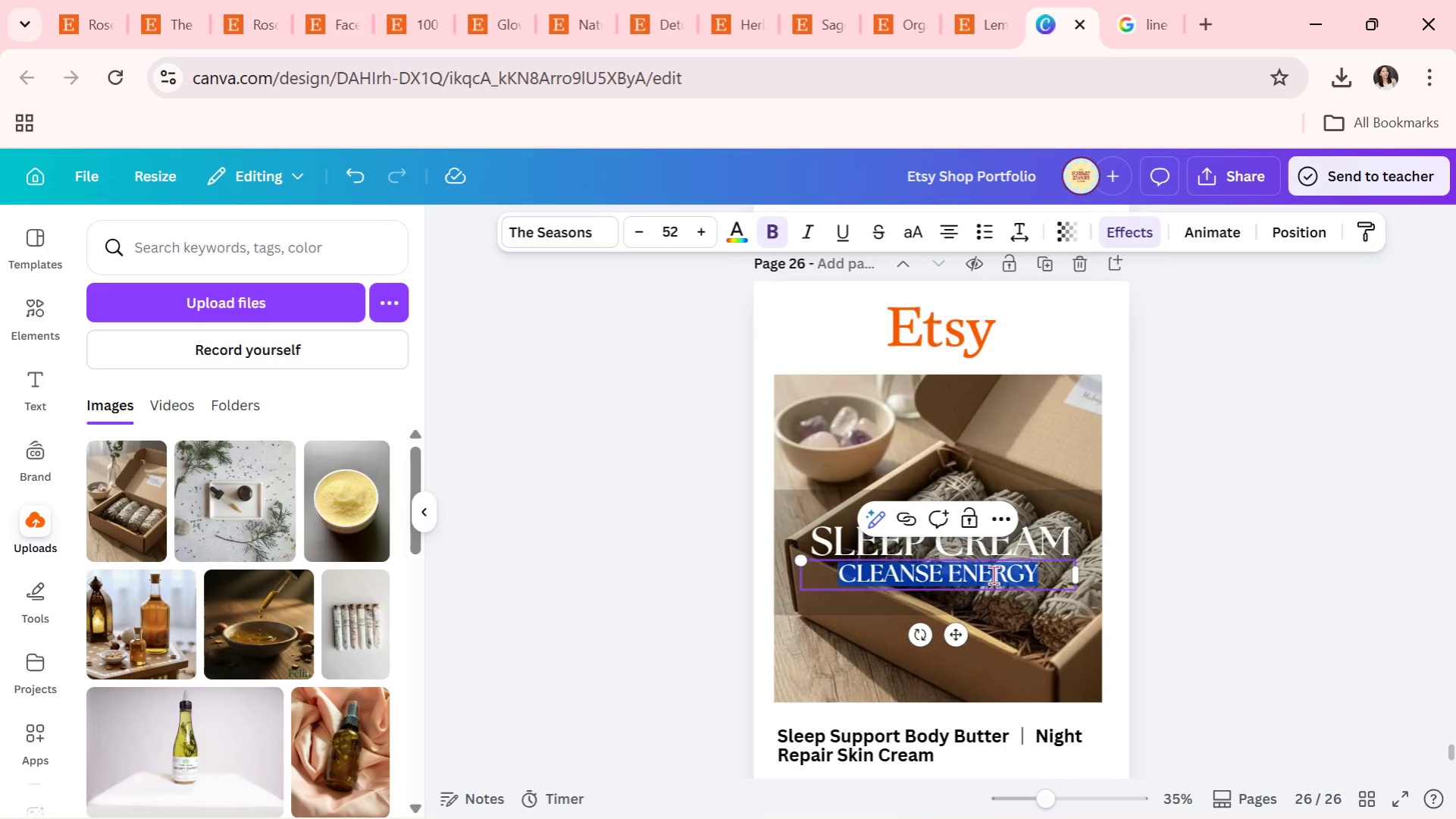 
type(NIGHT REPAIR)
 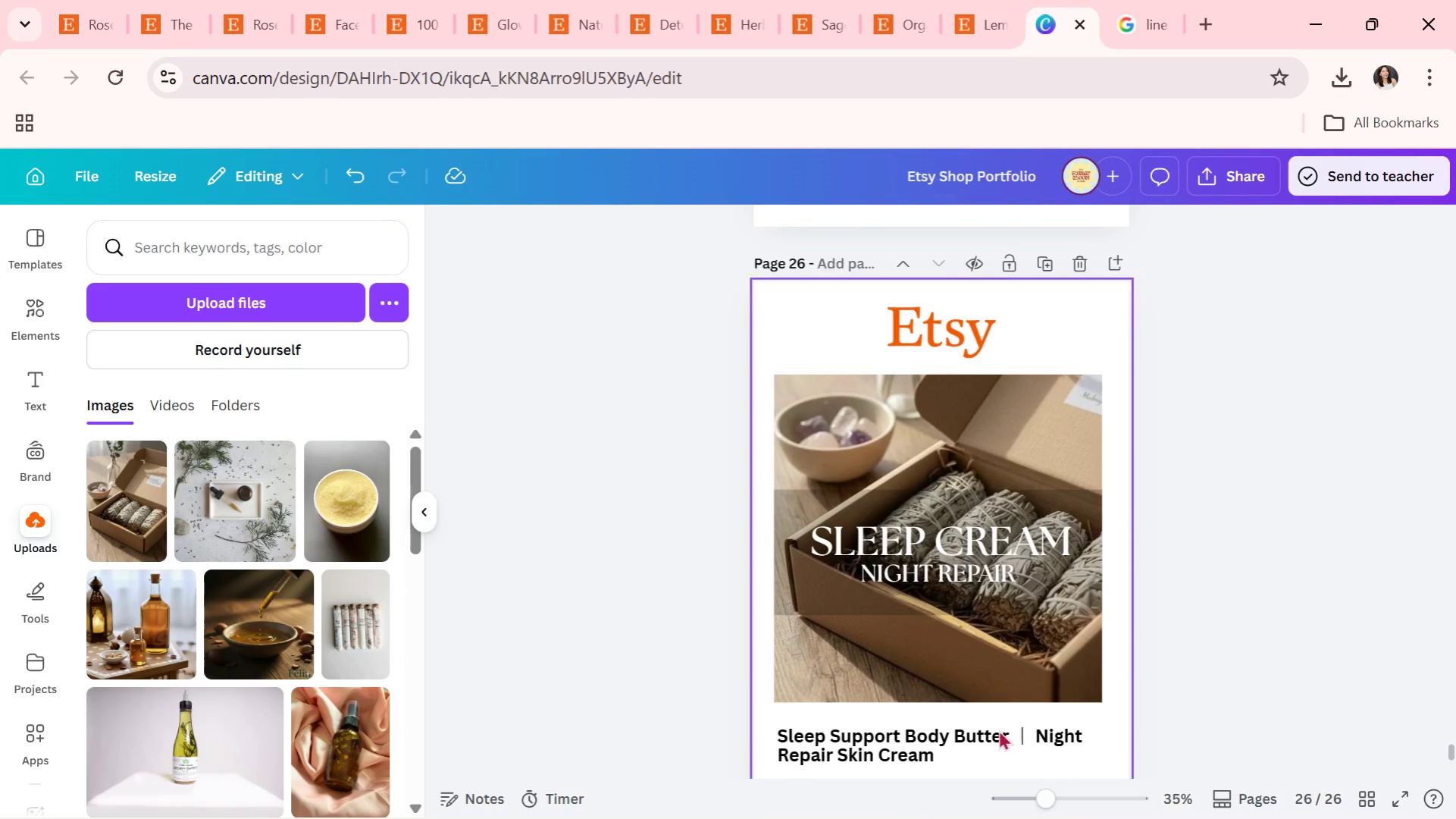 
left_click([950, 737])
 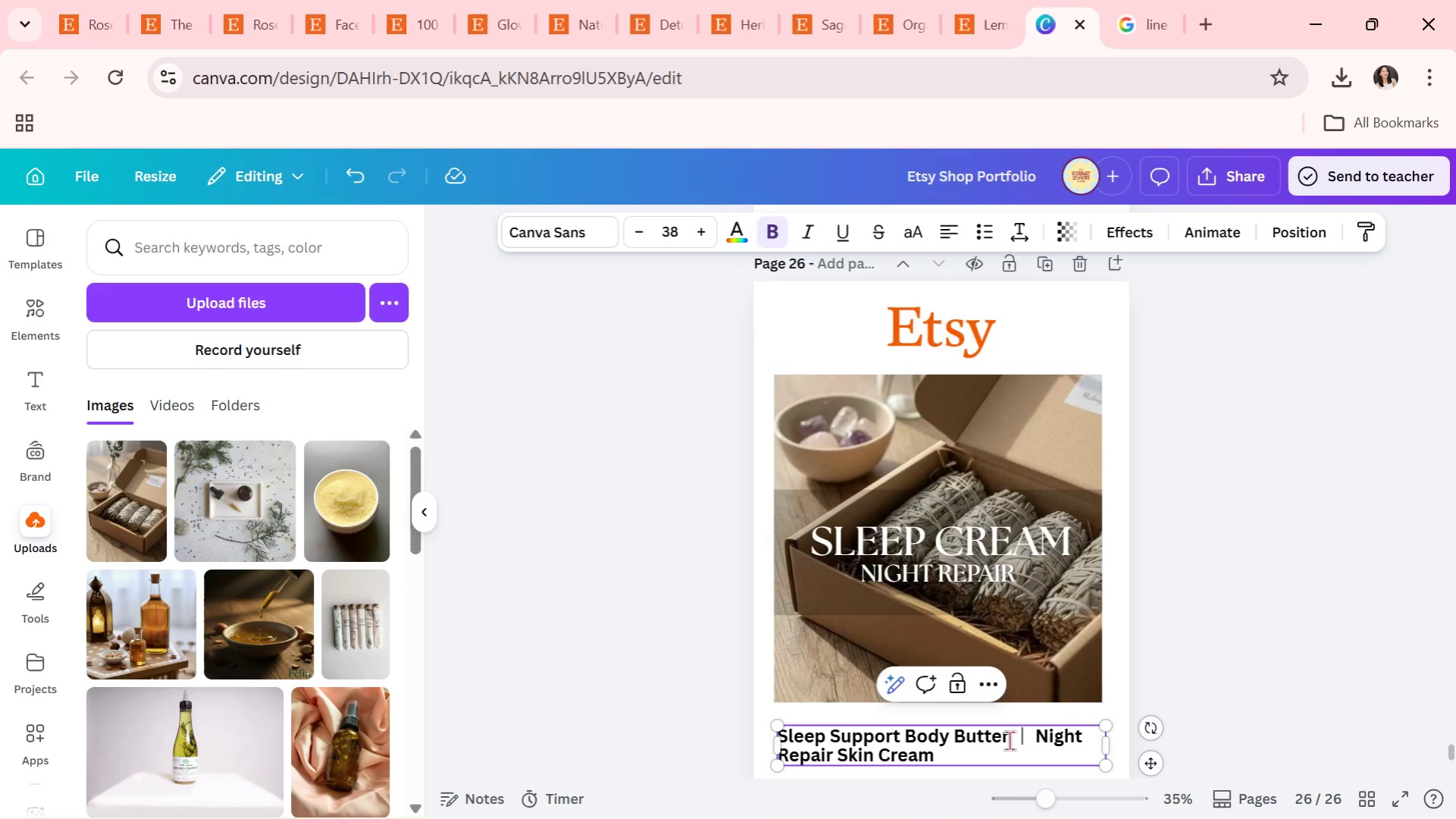 
left_click_drag(start_coordinate=[1010, 740], to_coordinate=[816, 748])
 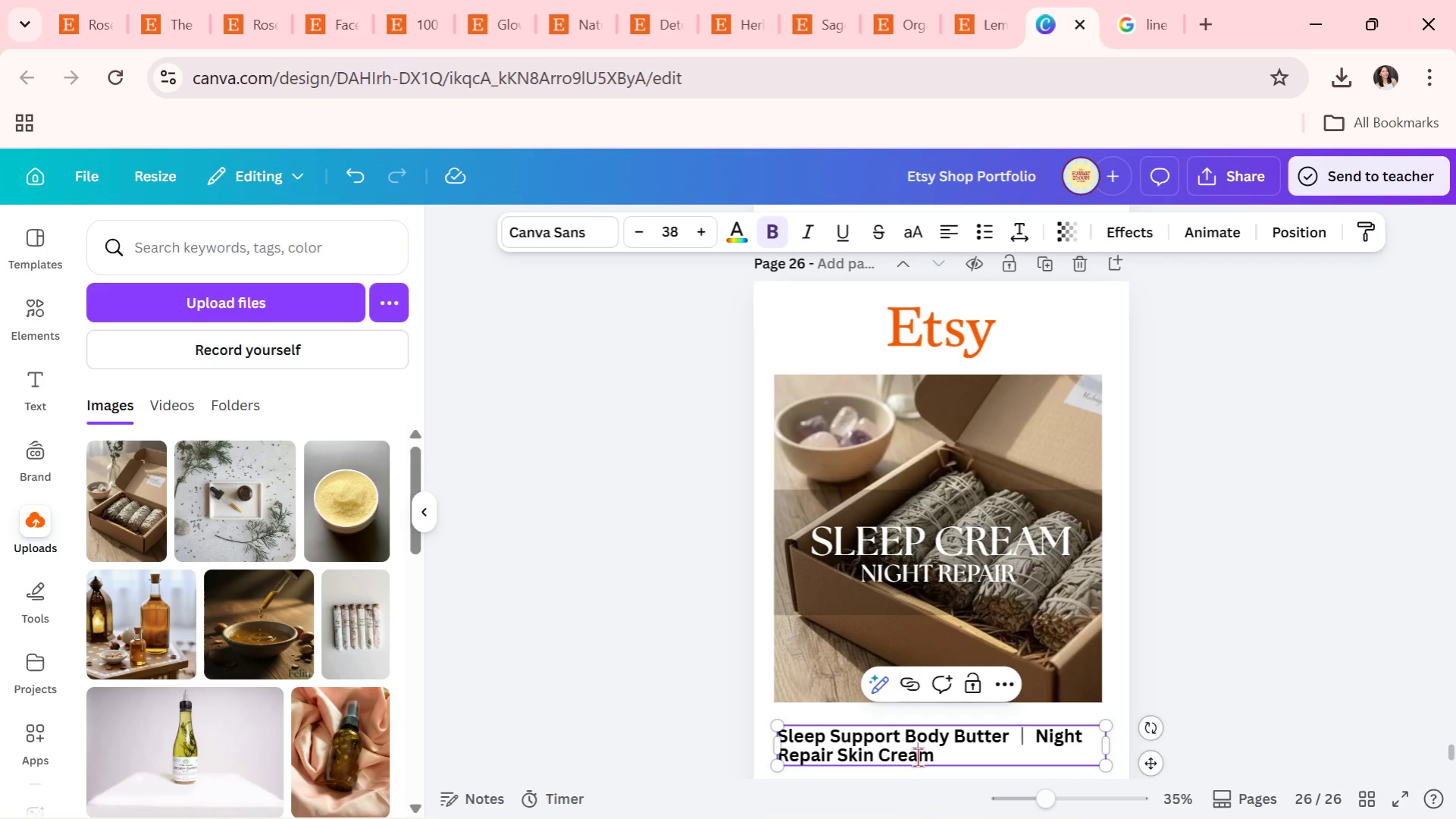 
left_click([917, 757])
 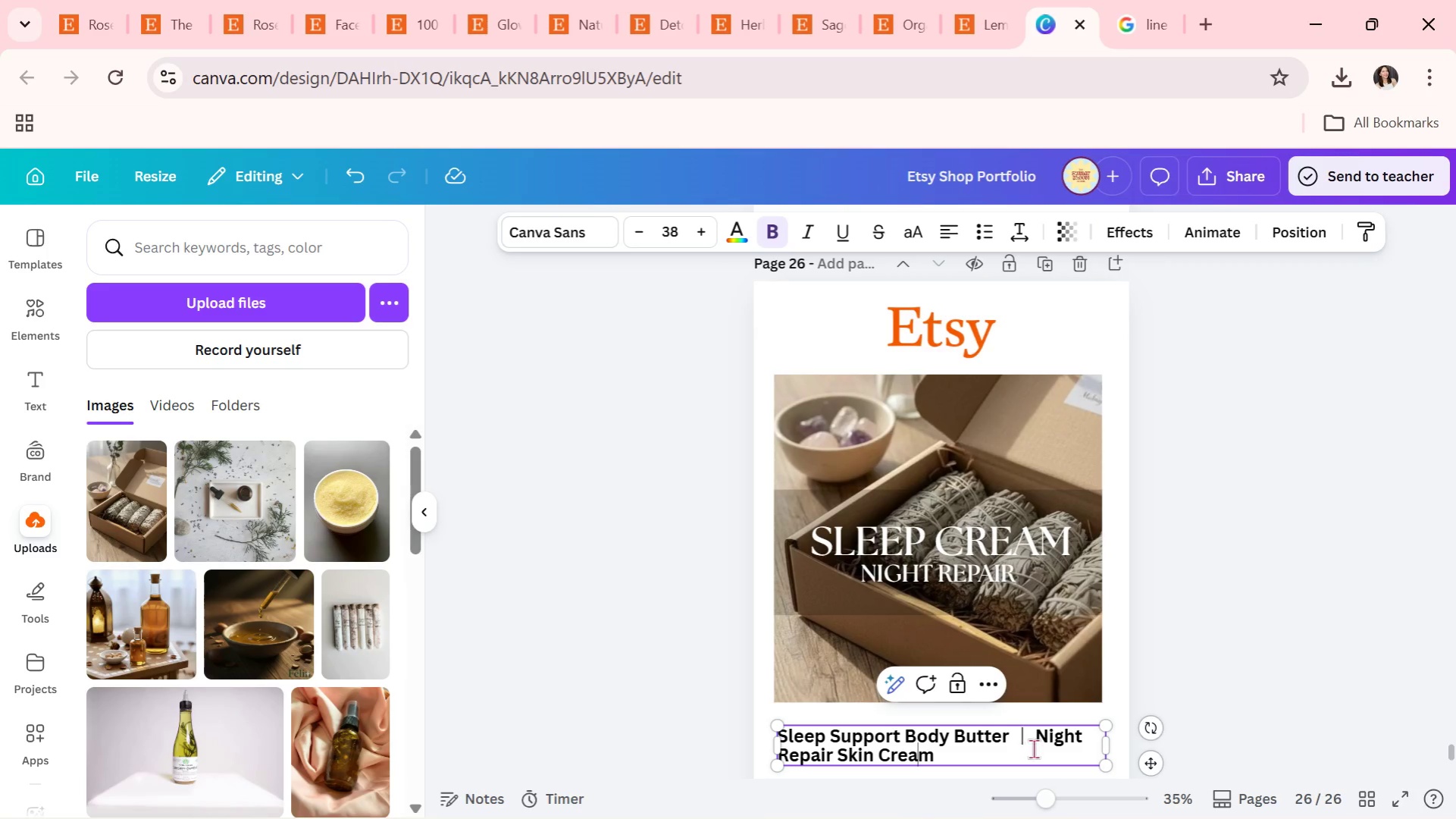 
left_click_drag(start_coordinate=[1038, 741], to_coordinate=[1066, 756])
 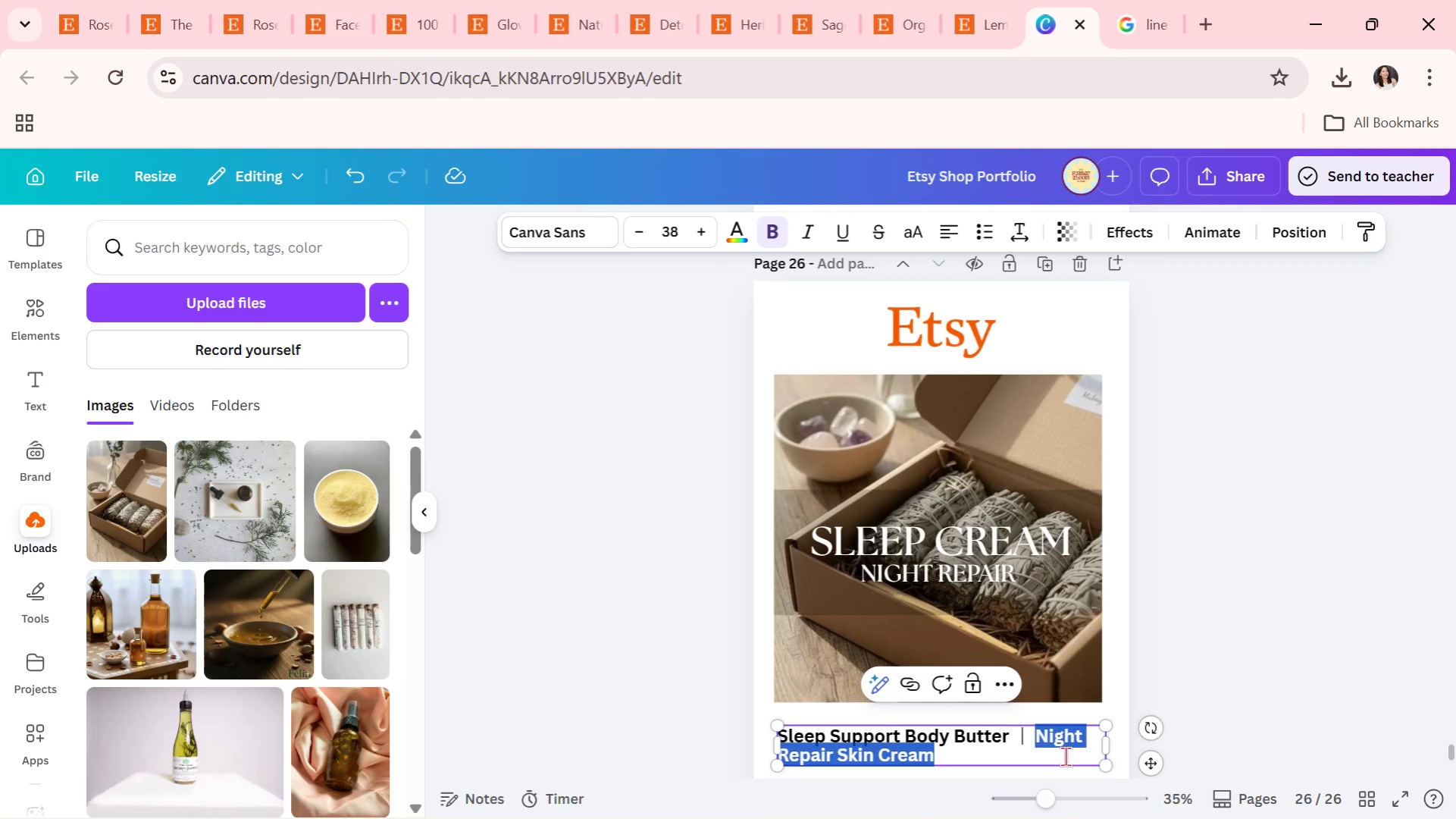 
key(Control+C)
 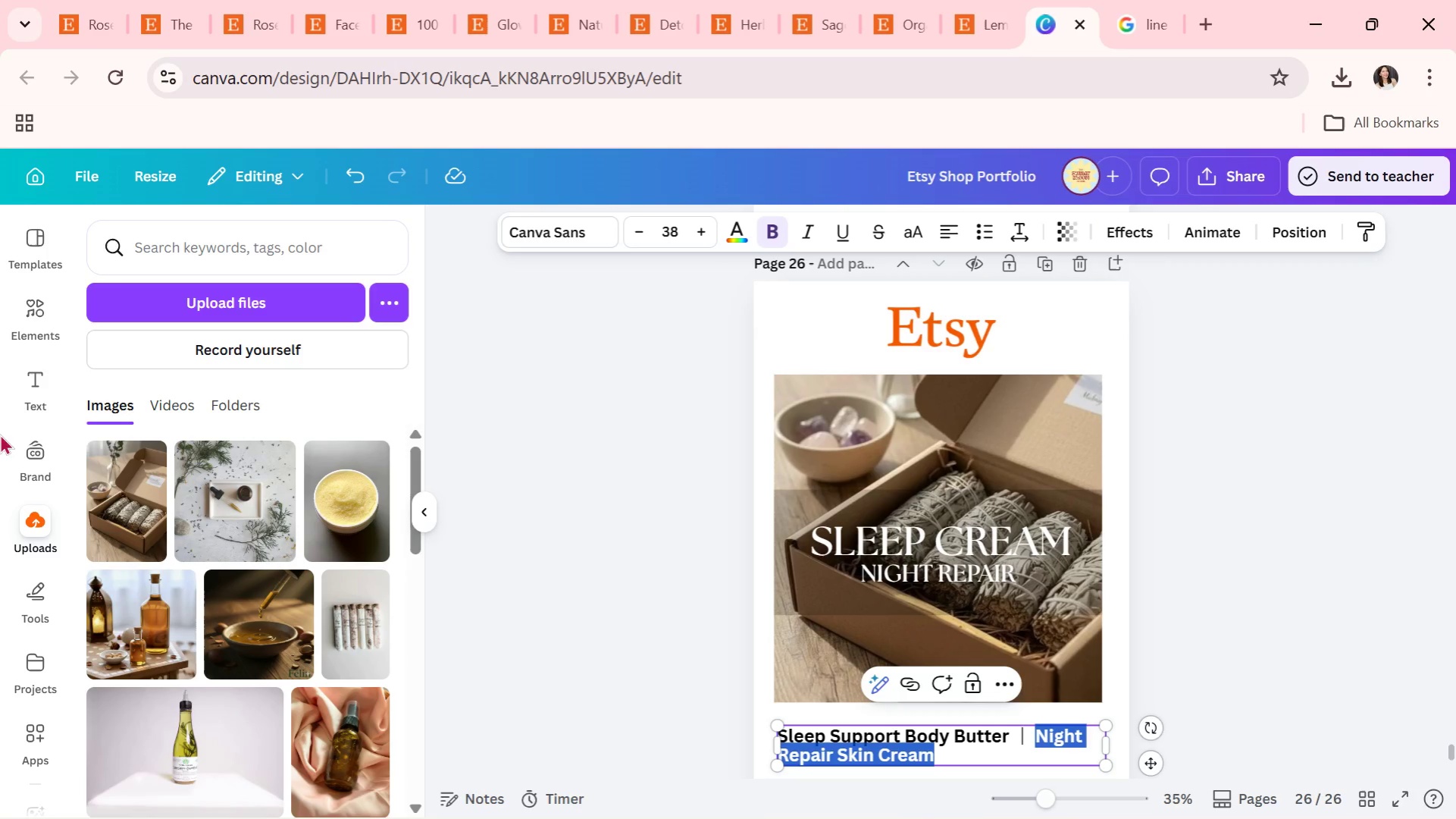 
left_click([42, 328])
 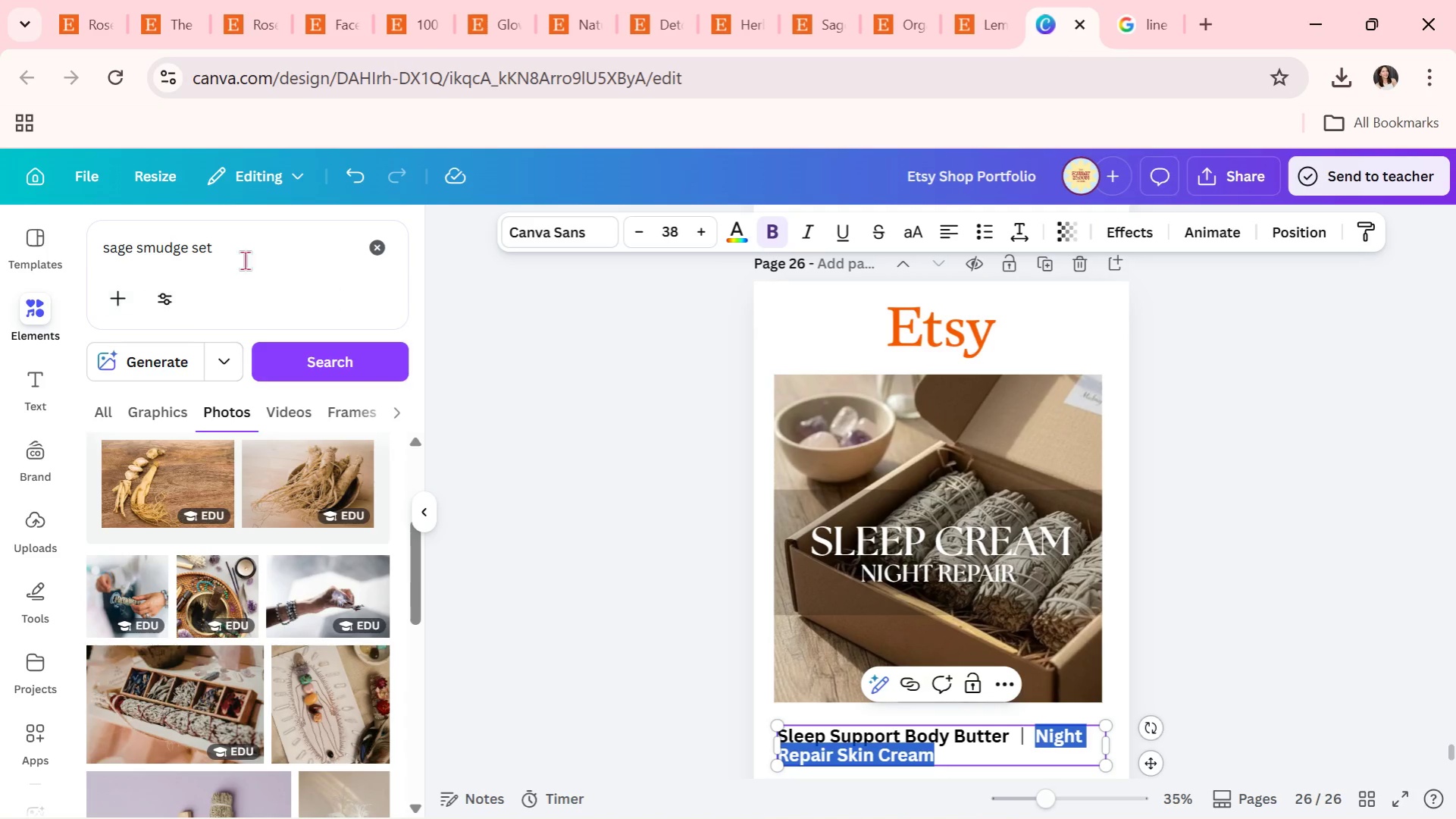 
left_click_drag(start_coordinate=[262, 257], to_coordinate=[0, 279])
 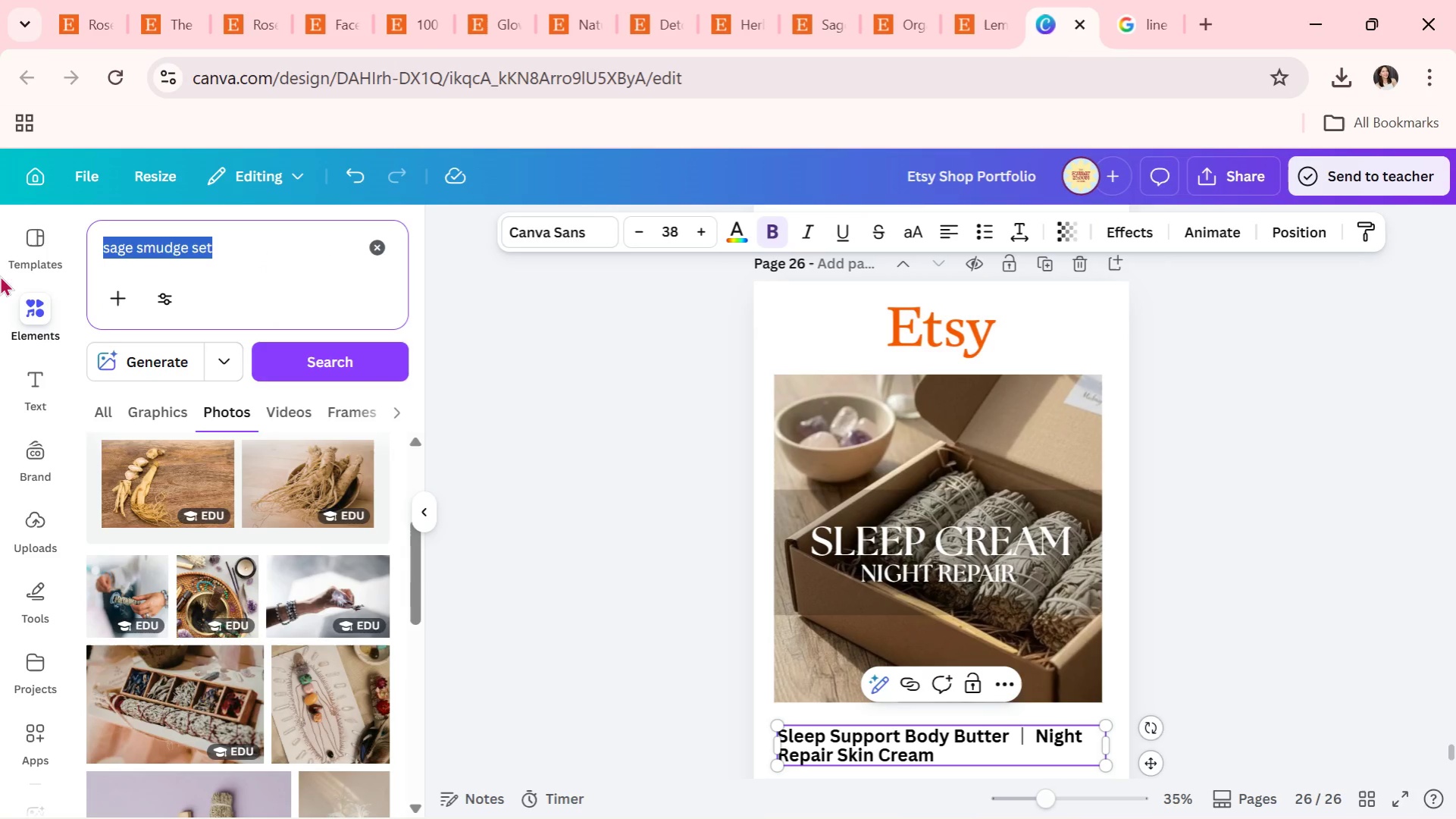 
key(Control+V)
 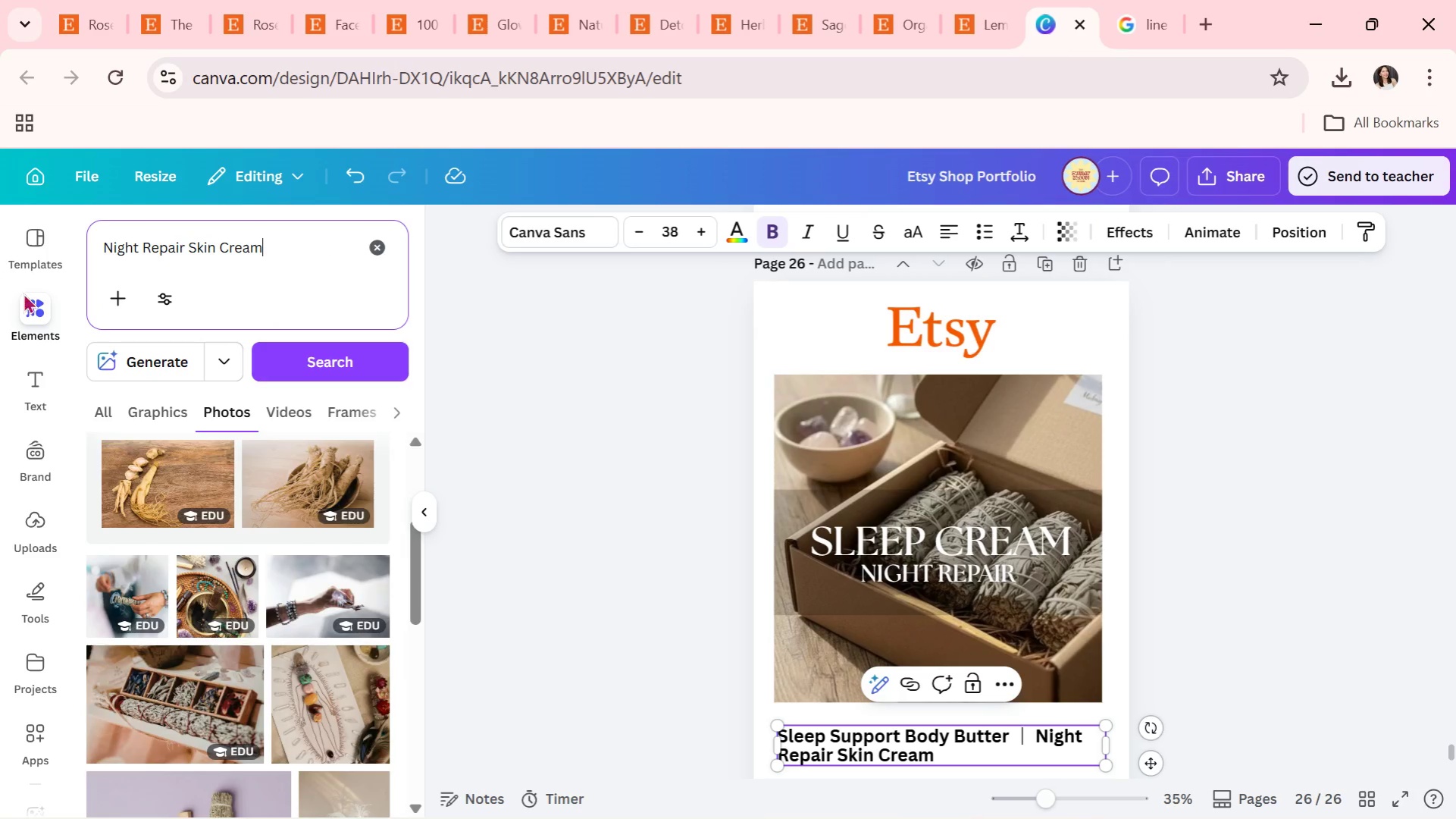 
key(Enter)
 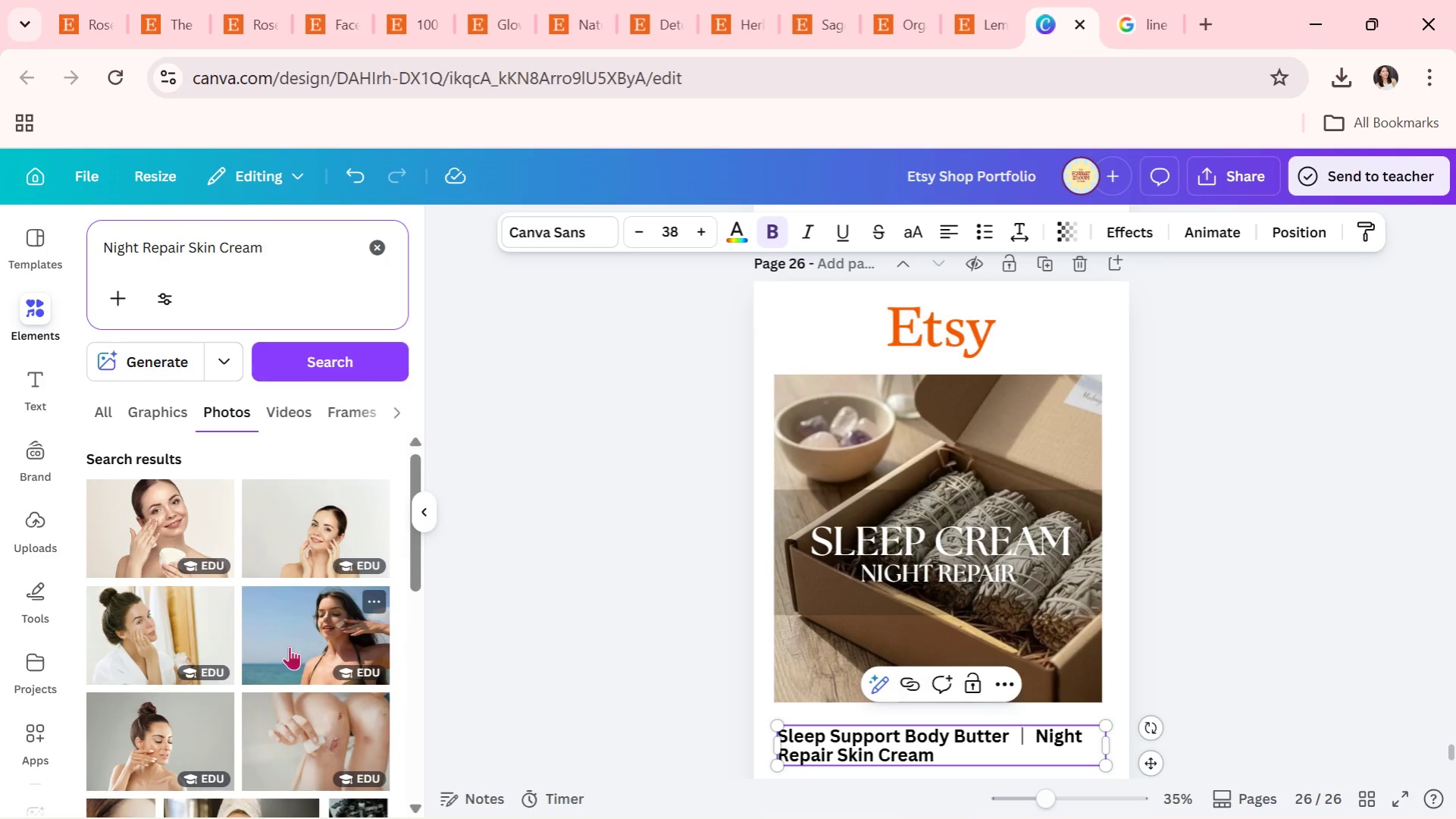 
scroll: coordinate [302, 623], scroll_direction: down, amount: 6.0
 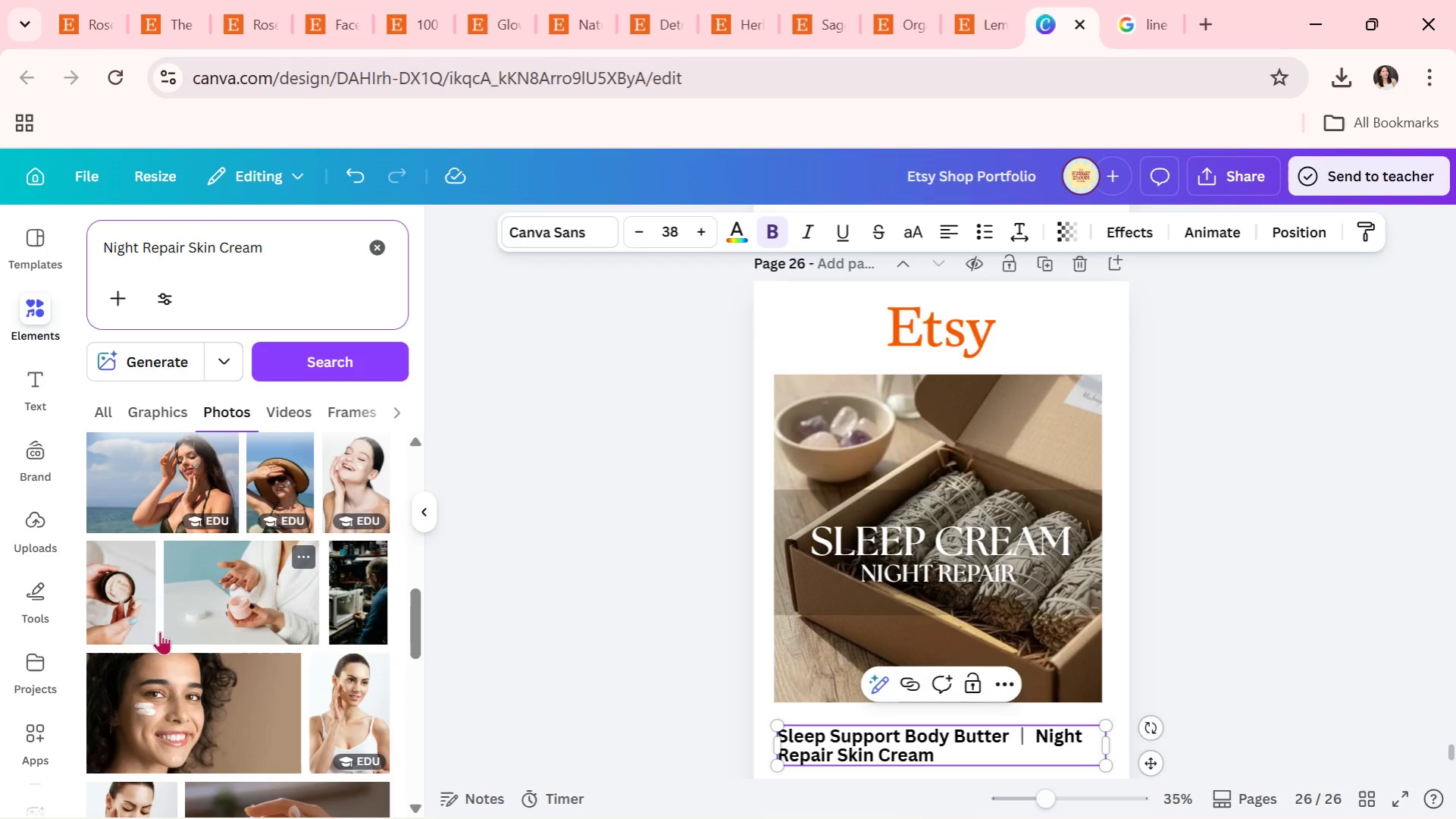 
left_click_drag(start_coordinate=[124, 600], to_coordinate=[796, 647])
 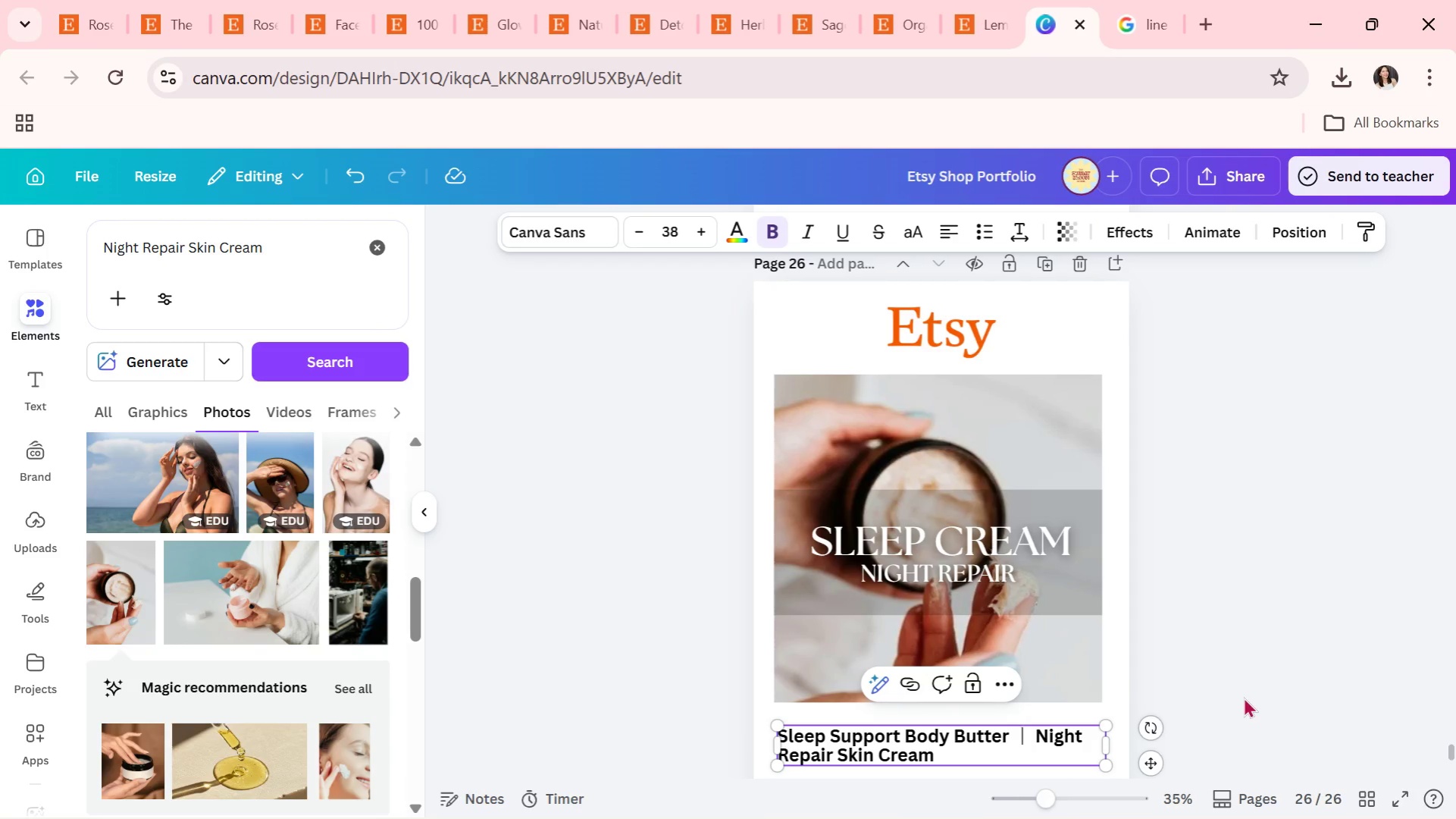 
double_click([1248, 693])
 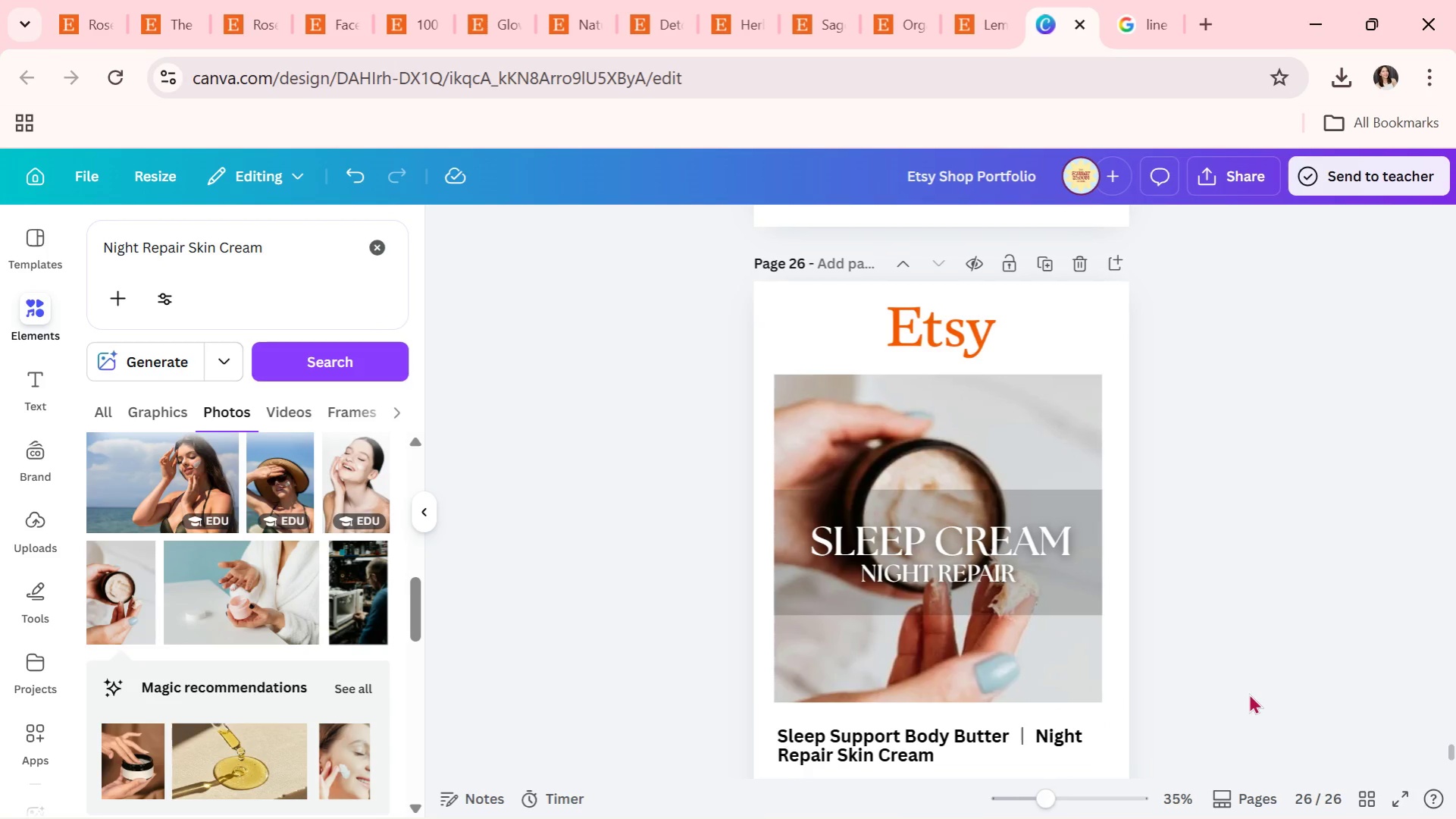 
triple_click([1248, 693])
 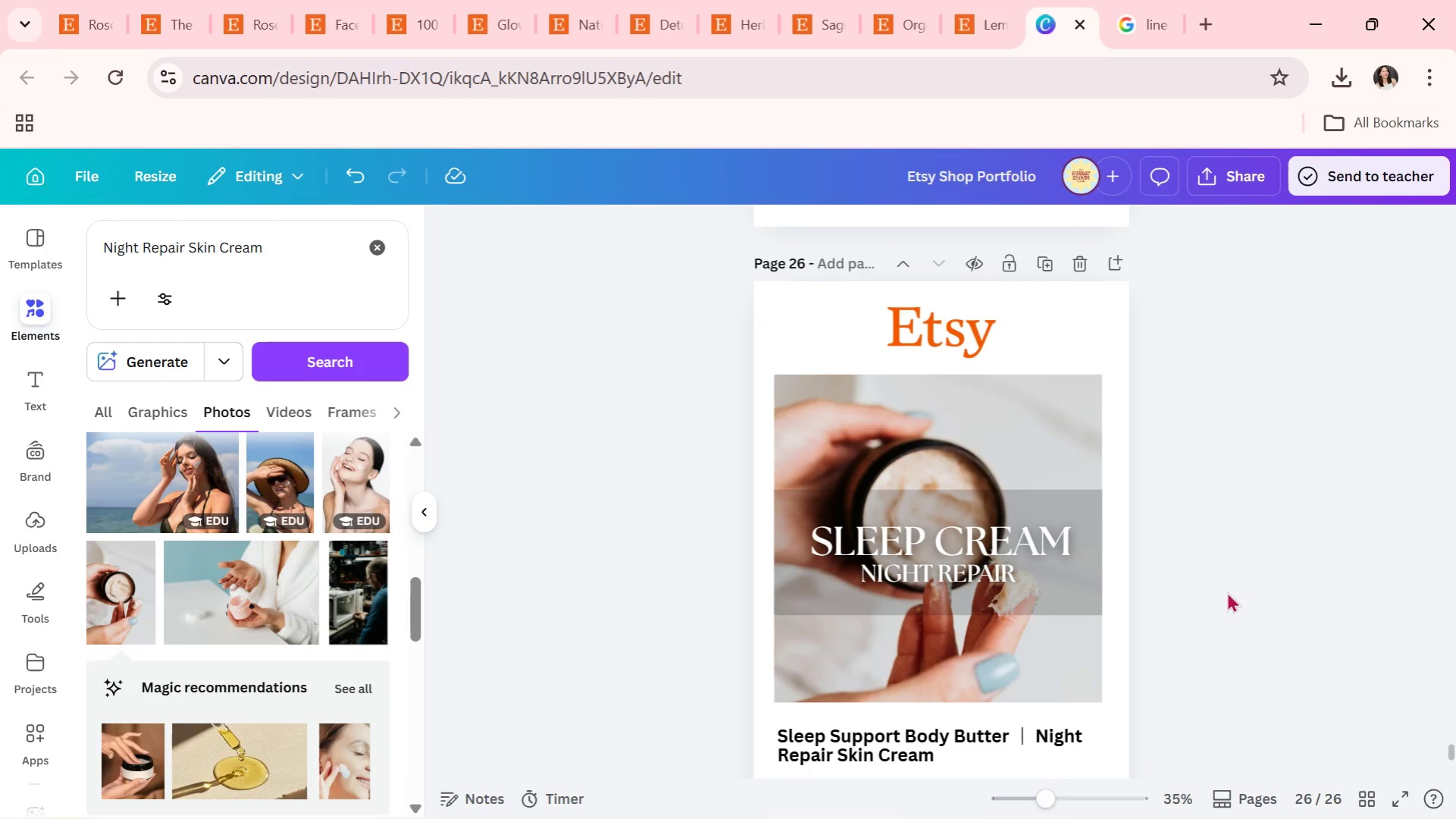 
scroll: coordinate [1225, 582], scroll_direction: down, amount: 1.0
 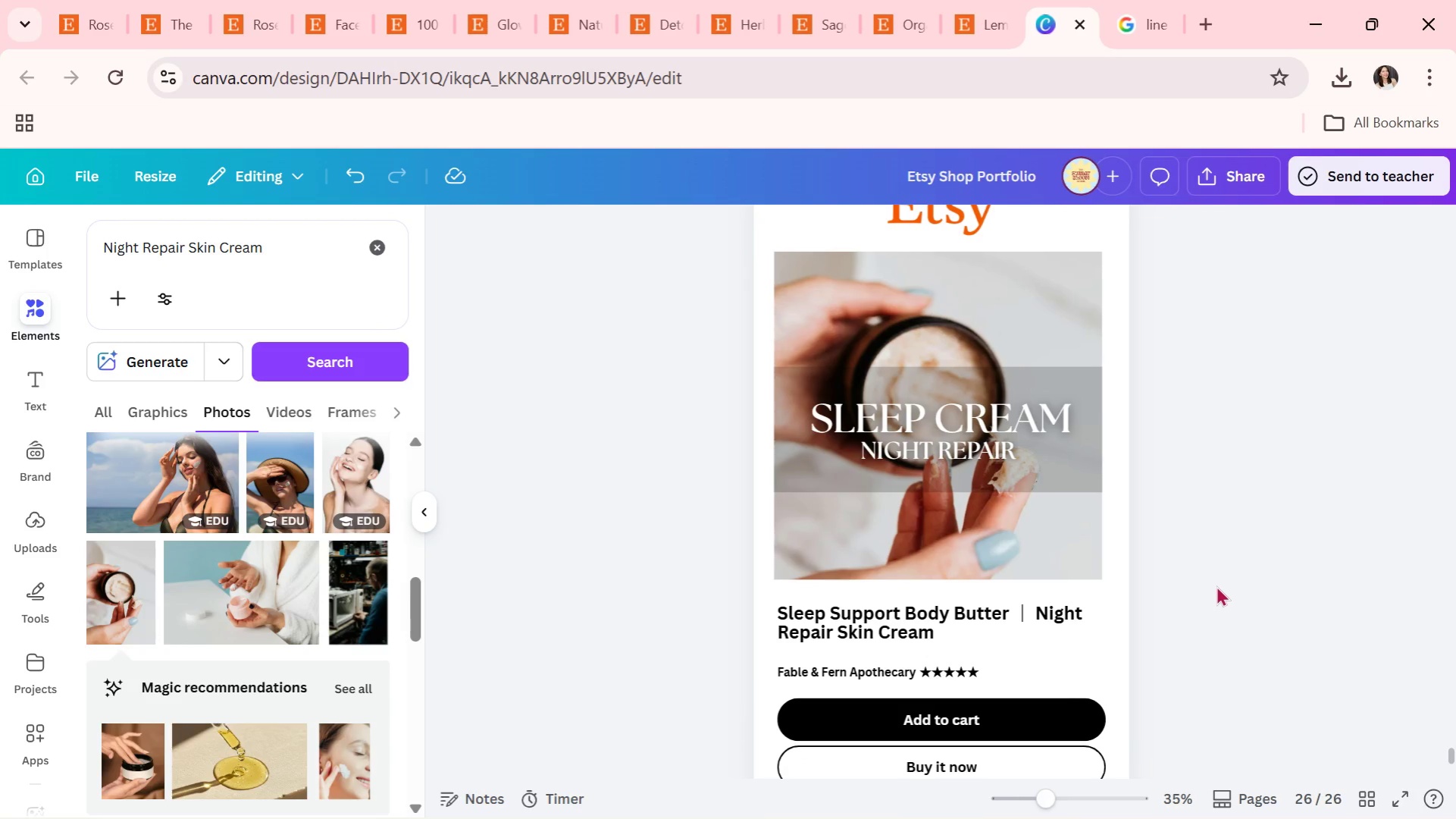 
scroll: coordinate [1220, 575], scroll_direction: none, amount: 0.0
 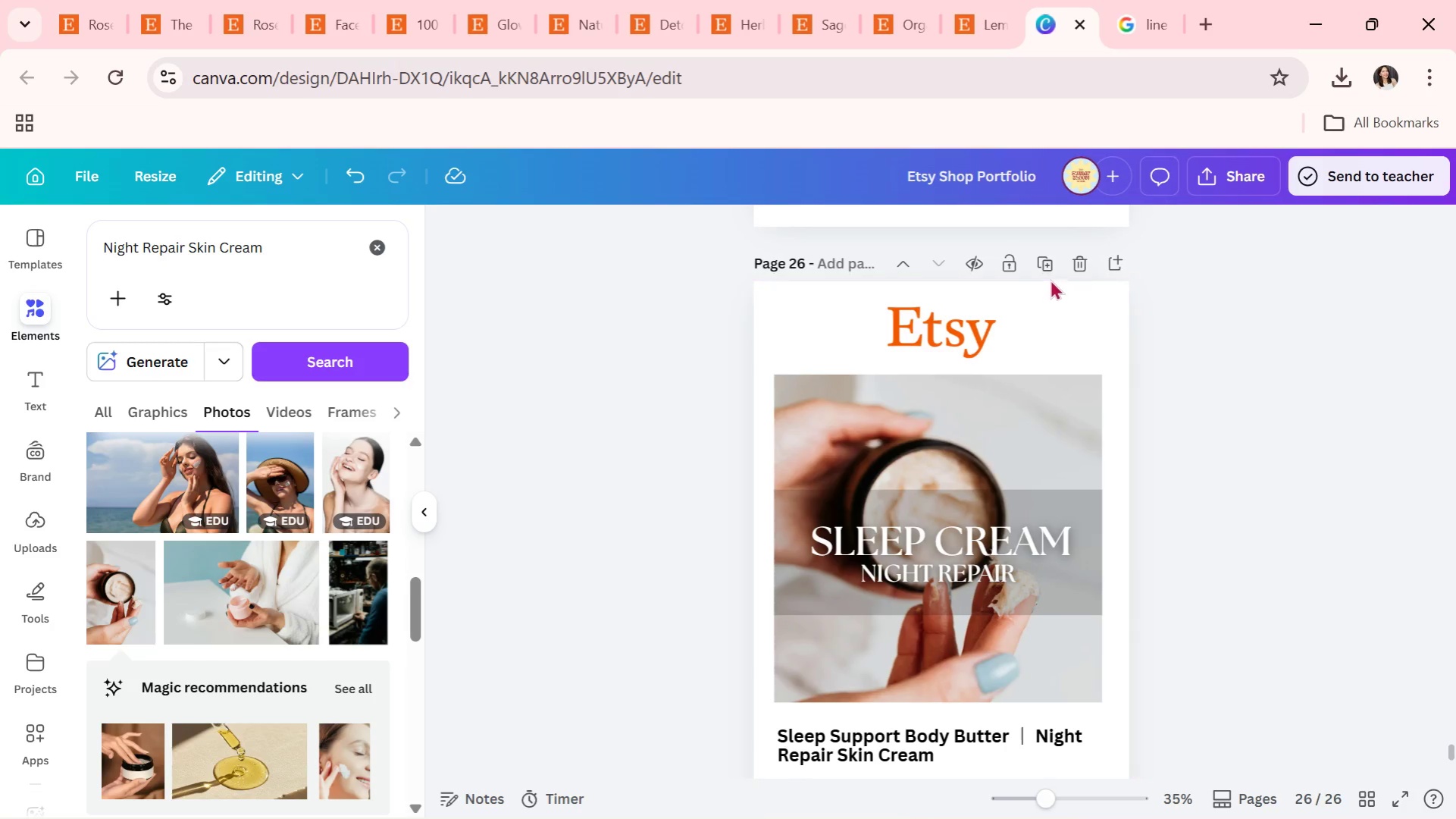 
left_click([1048, 270])
 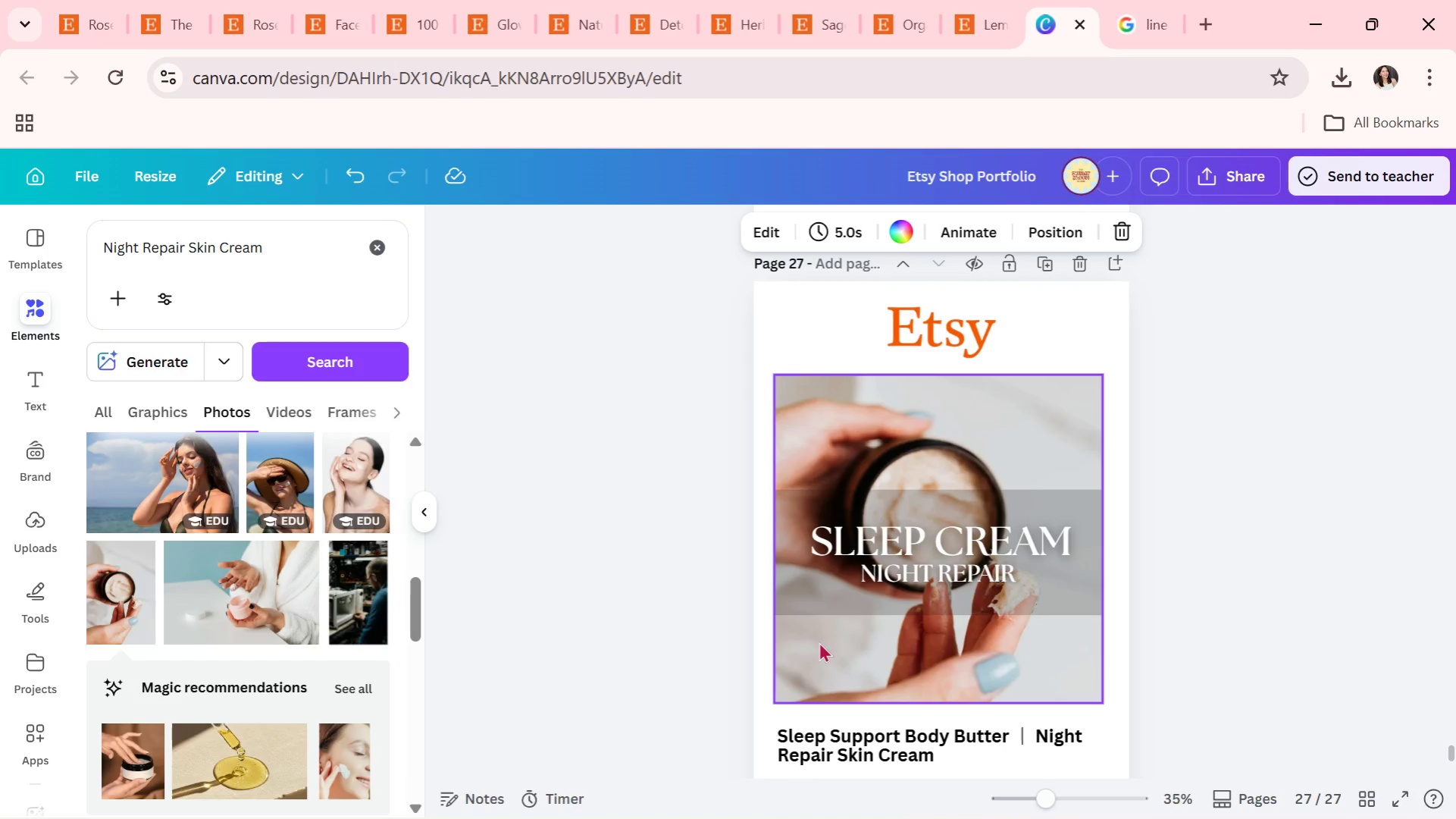 
left_click([929, 524])
 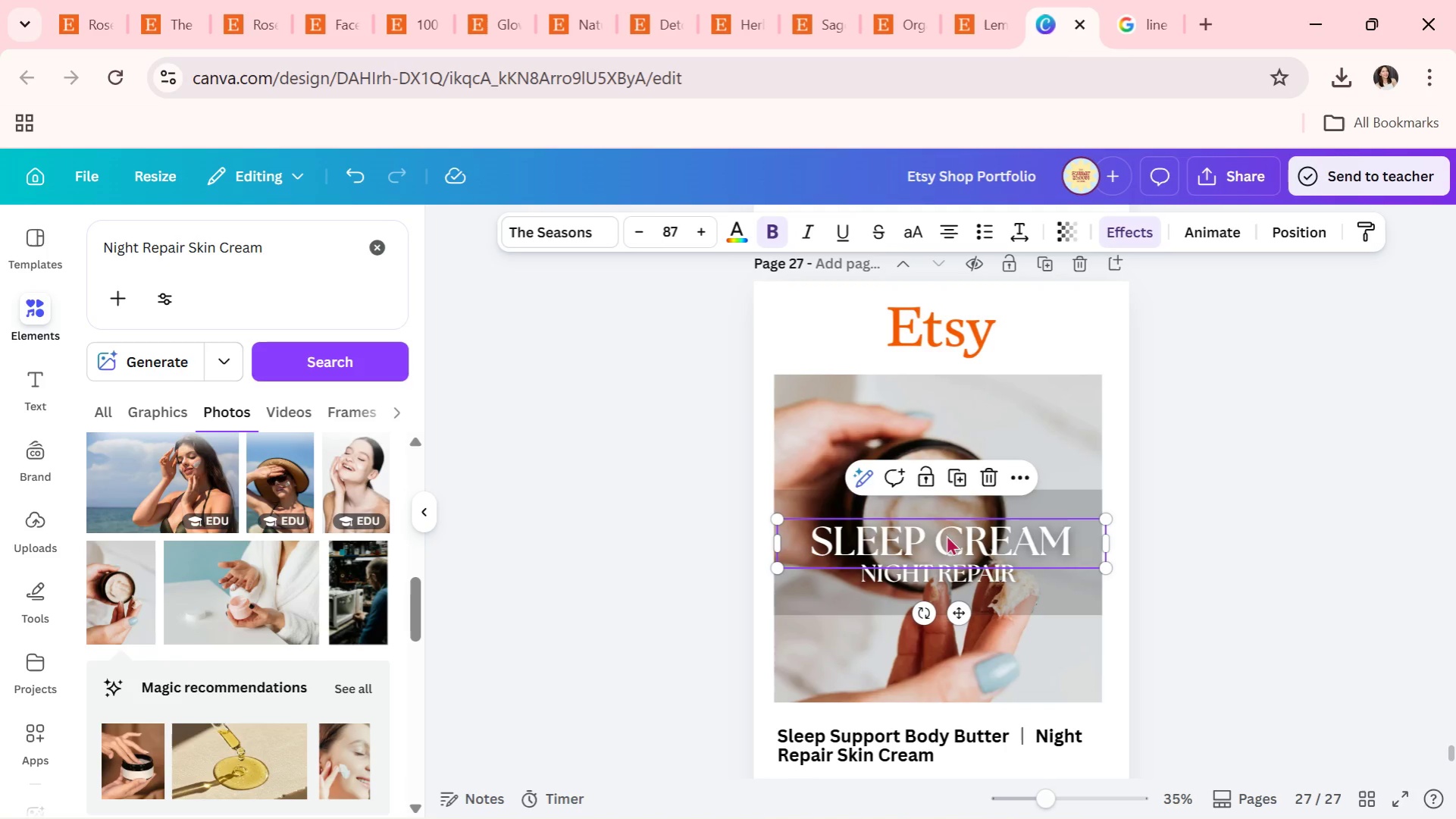 
double_click([946, 535])
 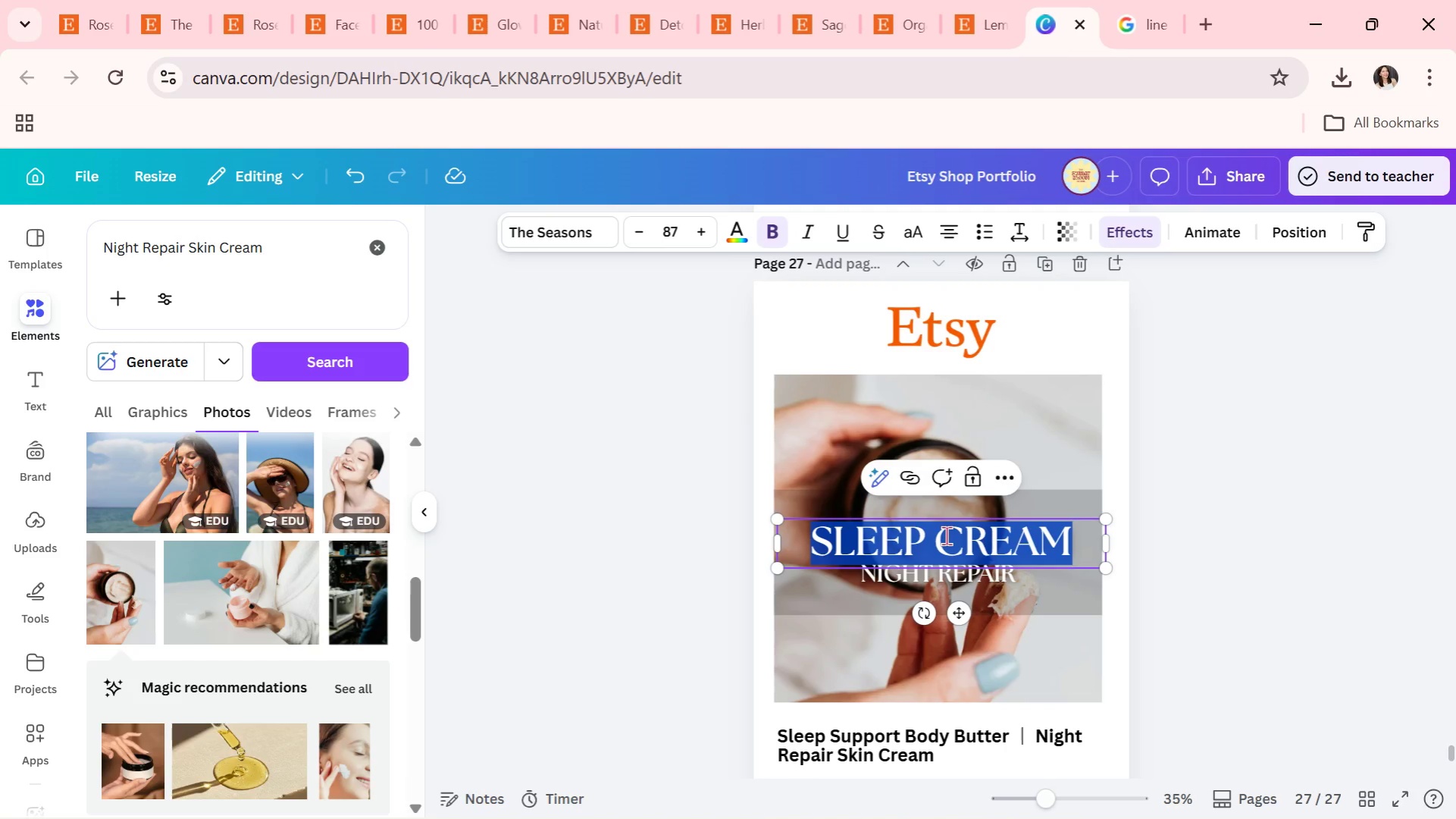 
type(ENERGY BODY)
 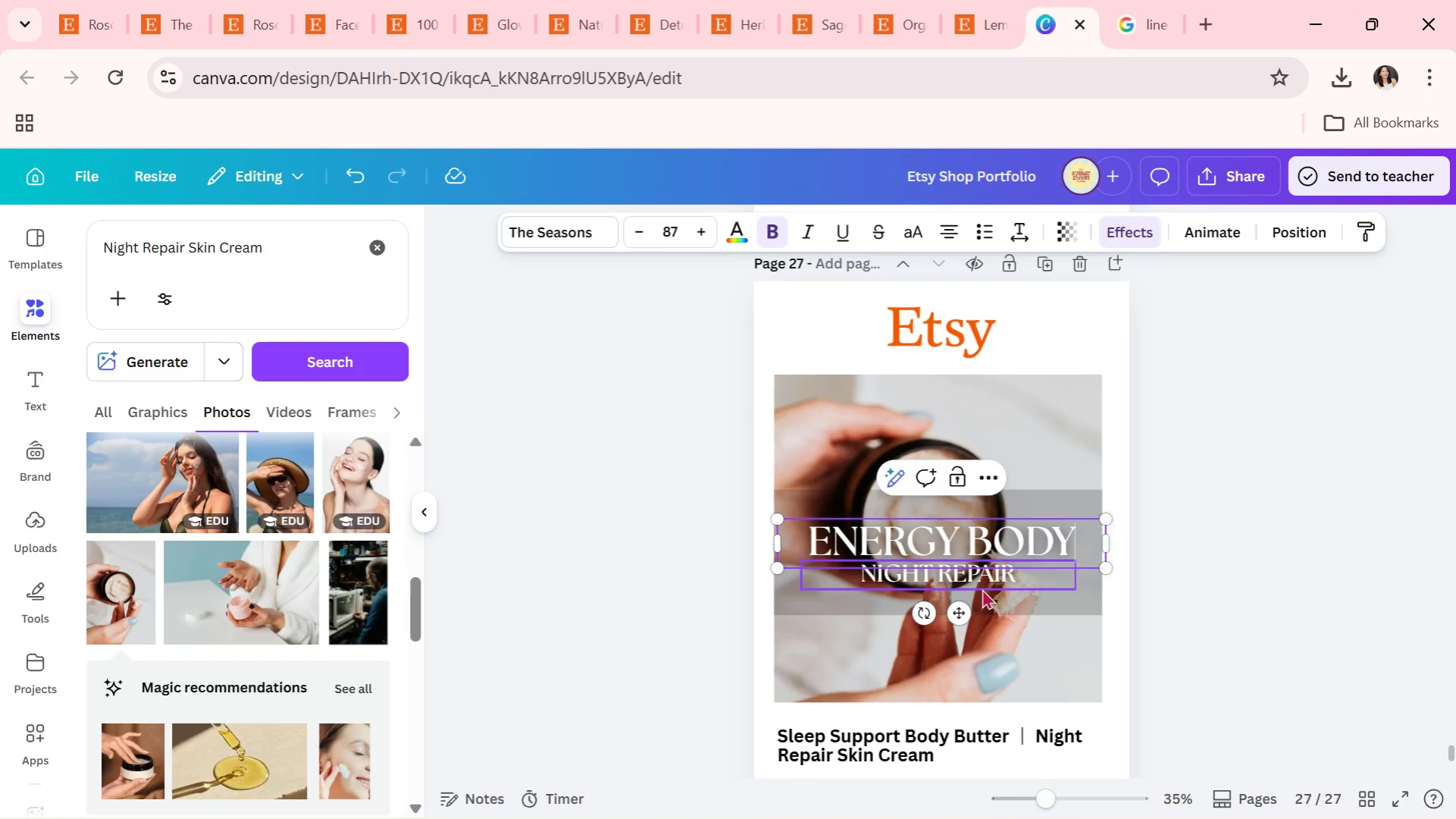 
double_click([980, 588])
 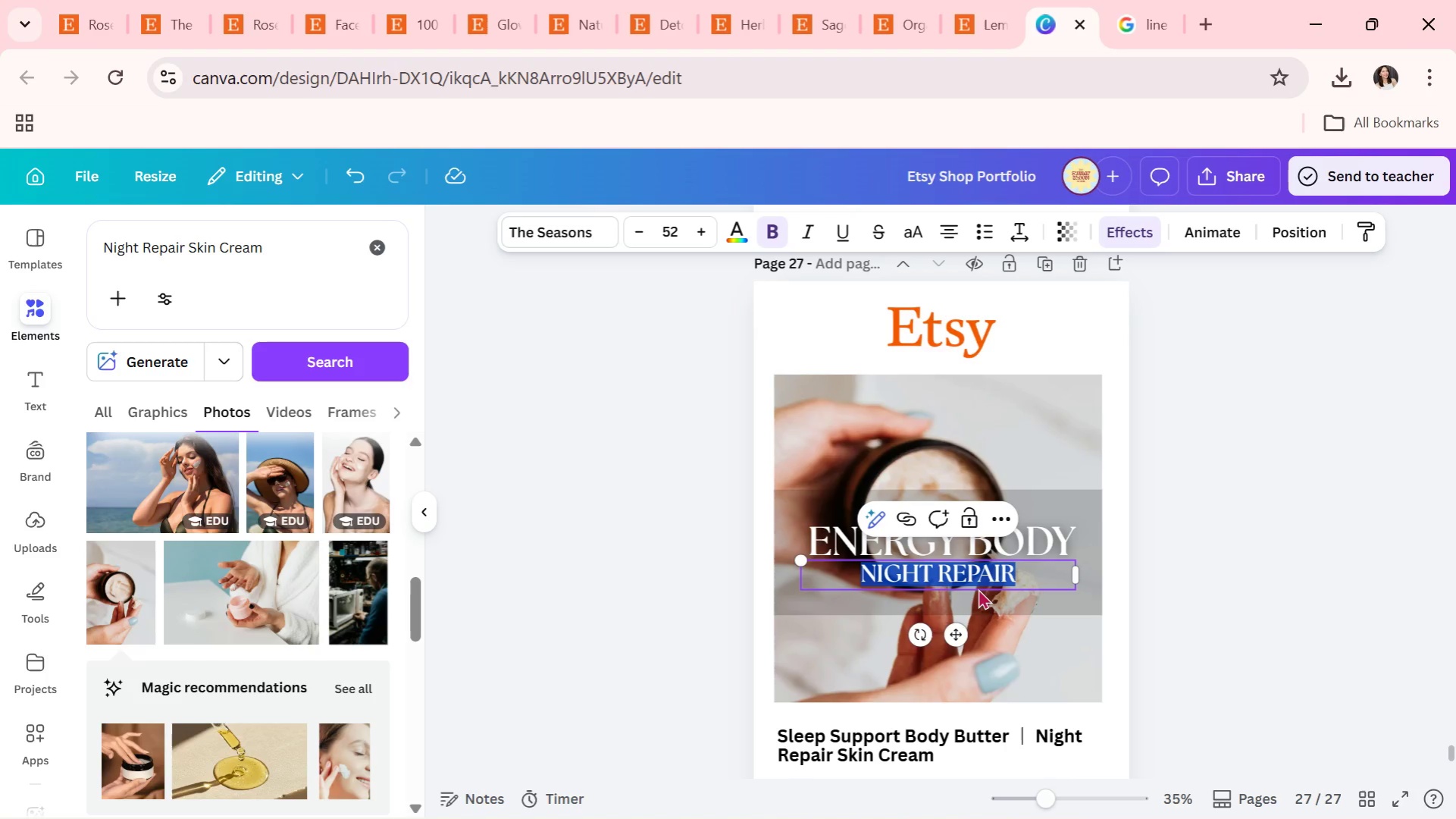 
type(SKIN RITUAL)
 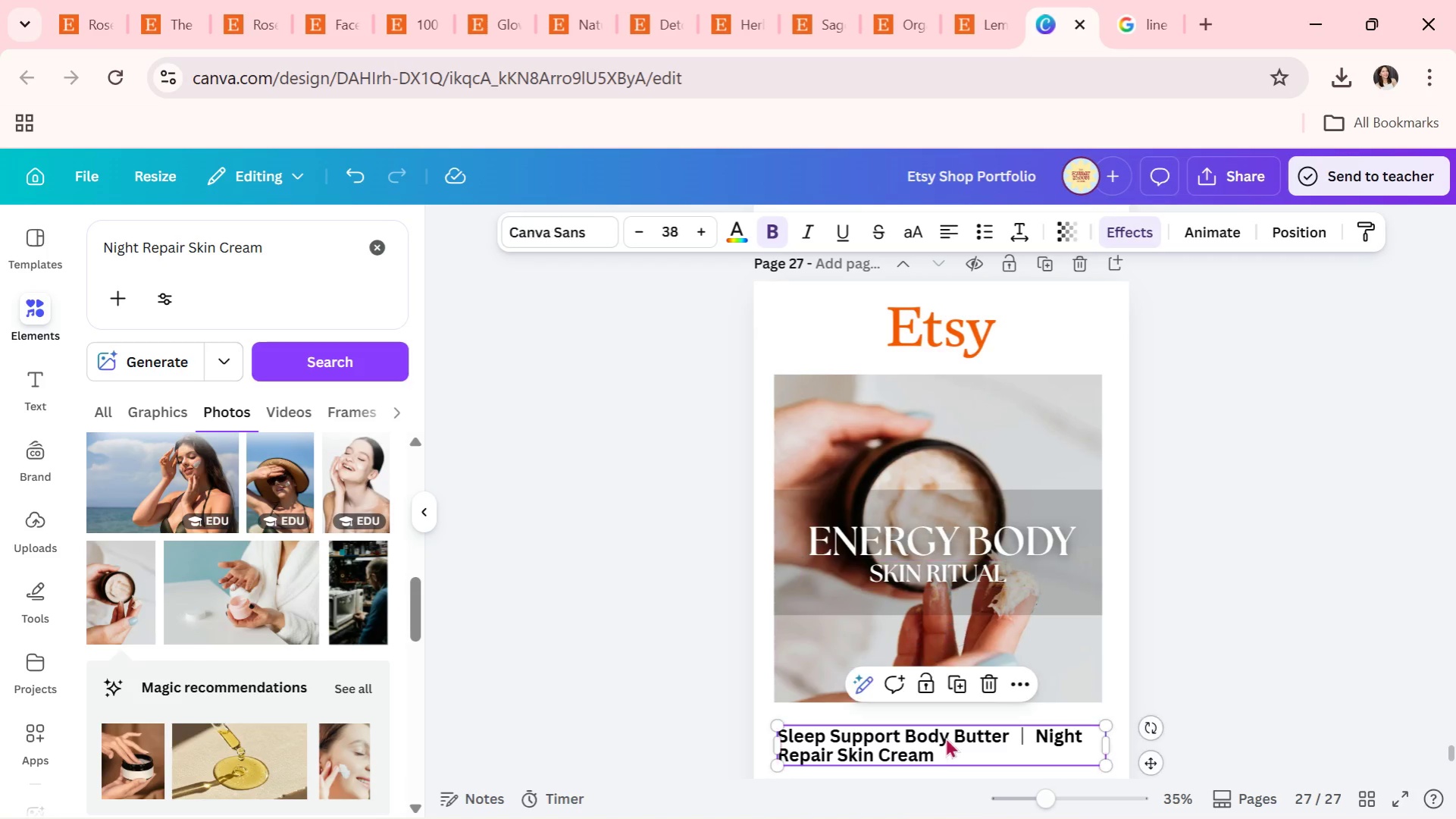 
scroll: coordinate [1335, 624], scroll_direction: down, amount: 1.0
 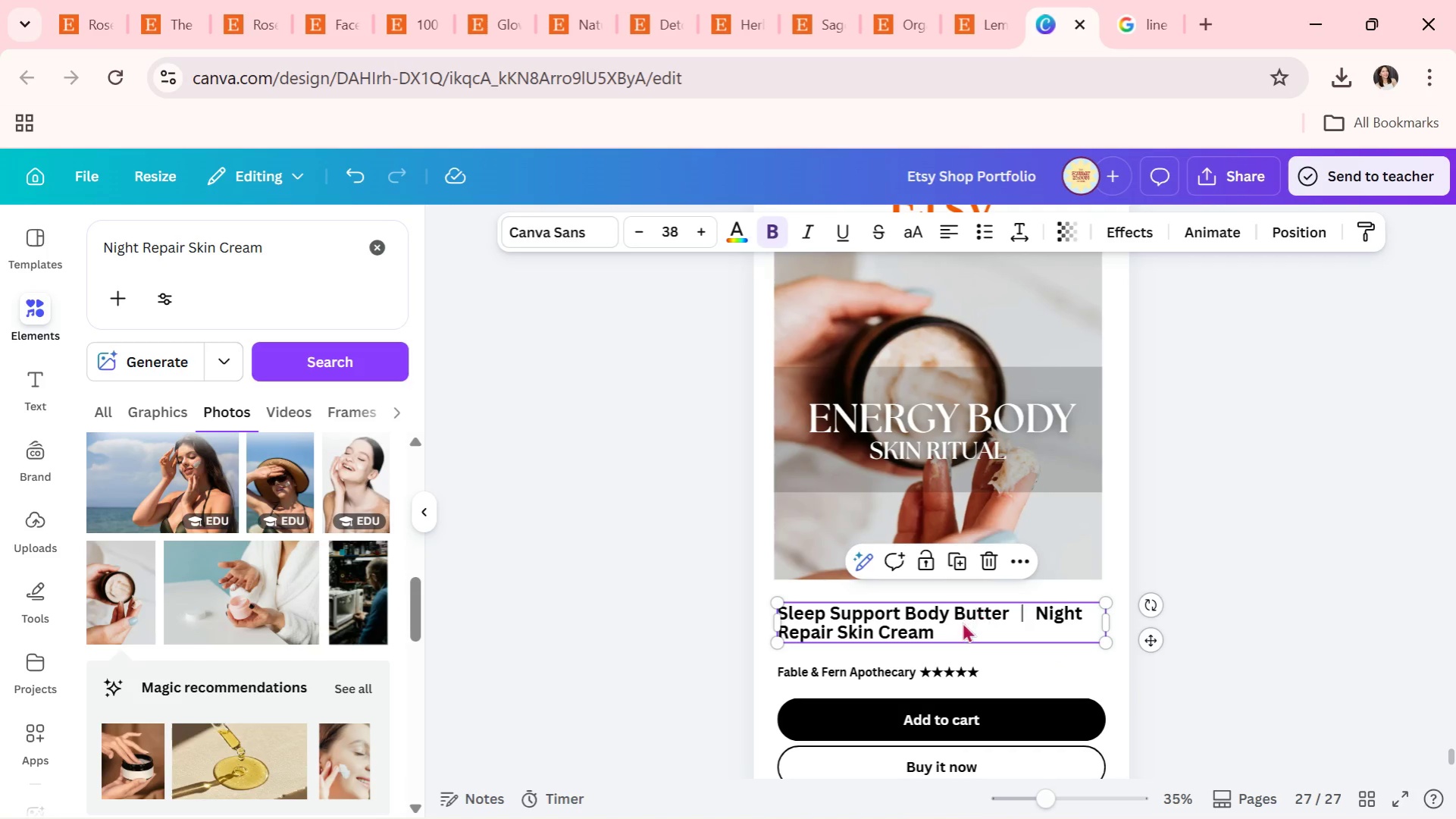 
double_click([1005, 620])
 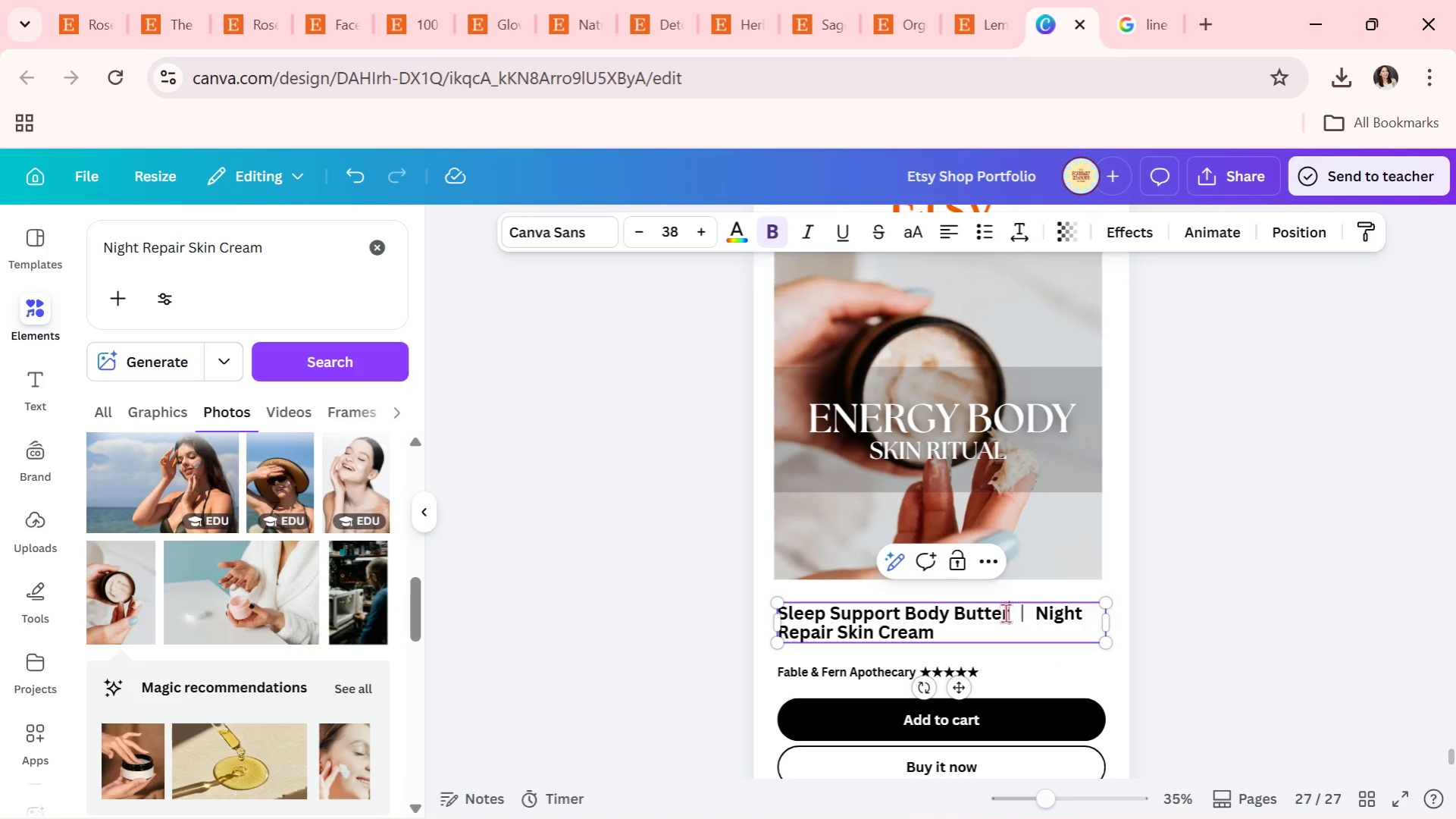 
left_click_drag(start_coordinate=[1005, 614], to_coordinate=[903, 616])
 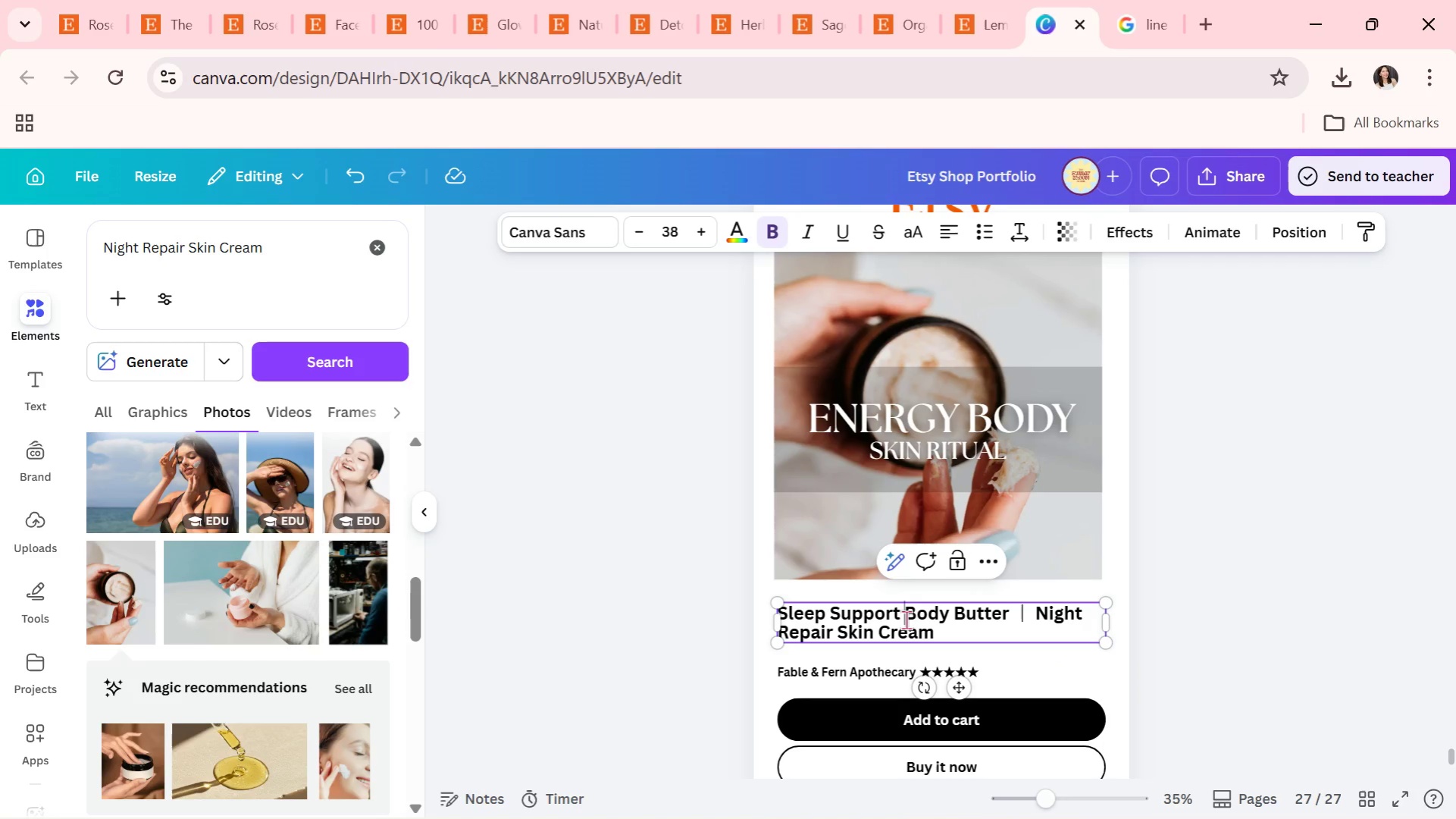 
left_click([906, 620])
 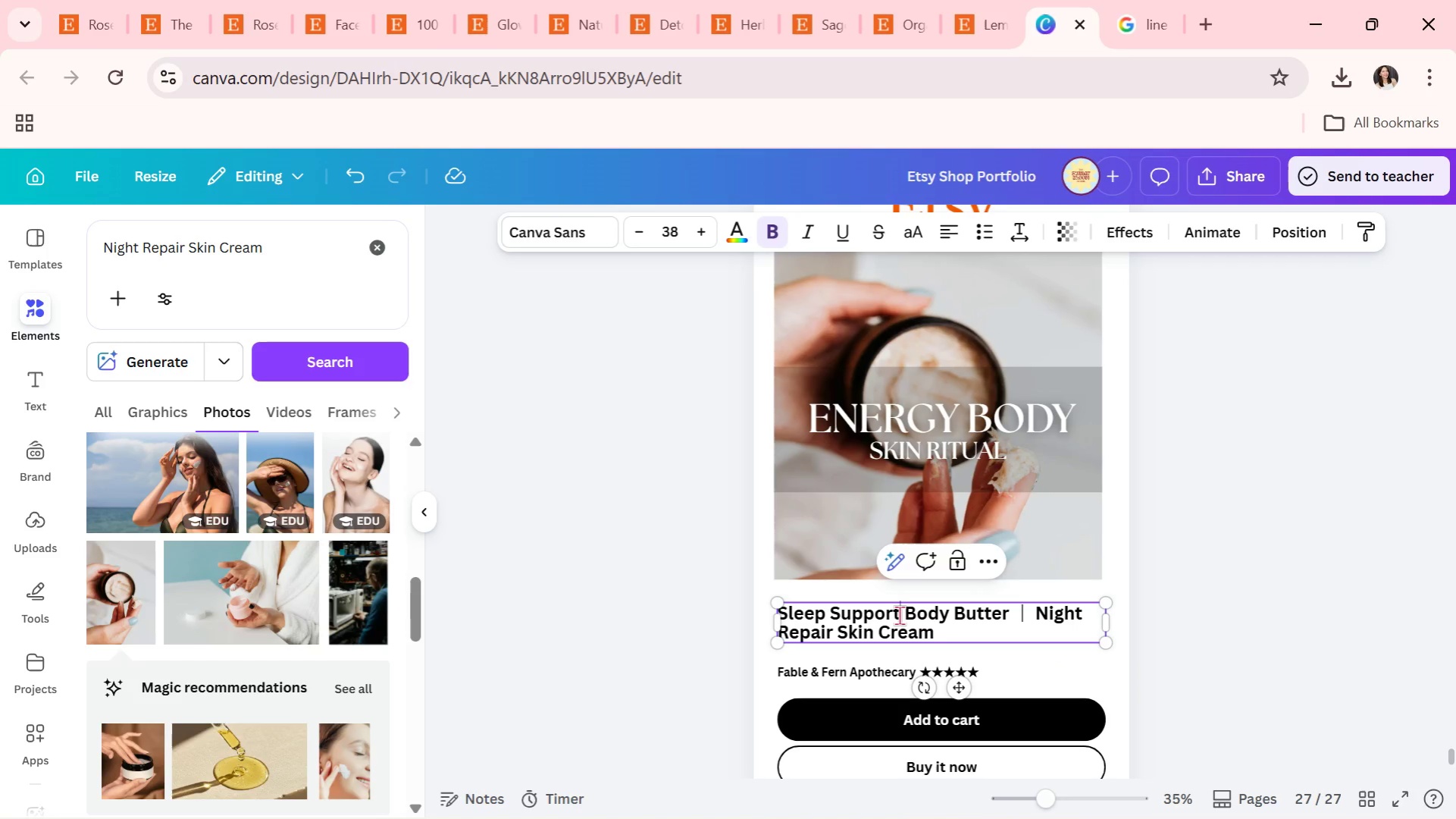 
left_click_drag(start_coordinate=[899, 615], to_coordinate=[782, 617])
 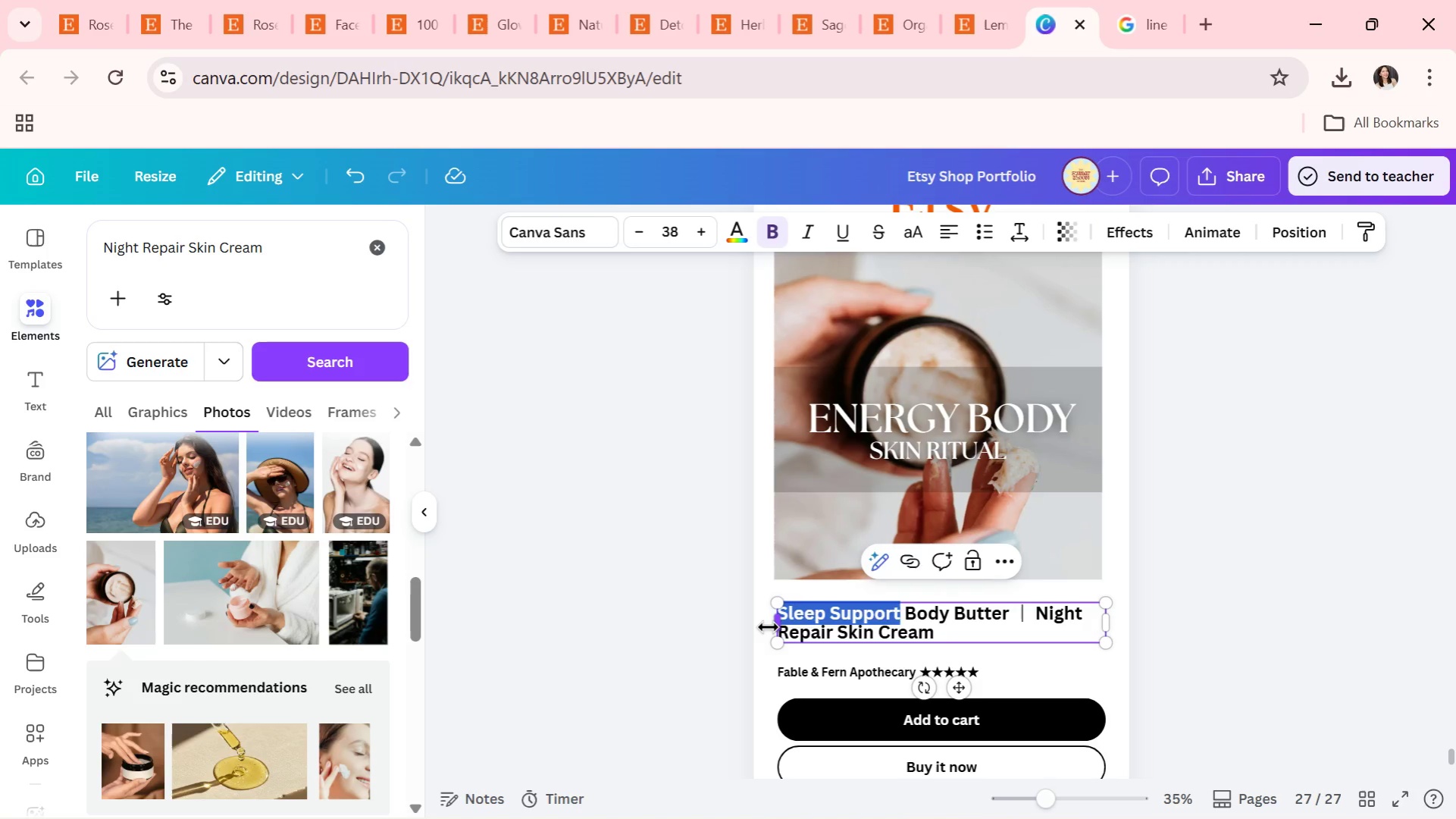 
type(EN)
key(Backspace)
type(nergy Ritual )
key(Backspace)
 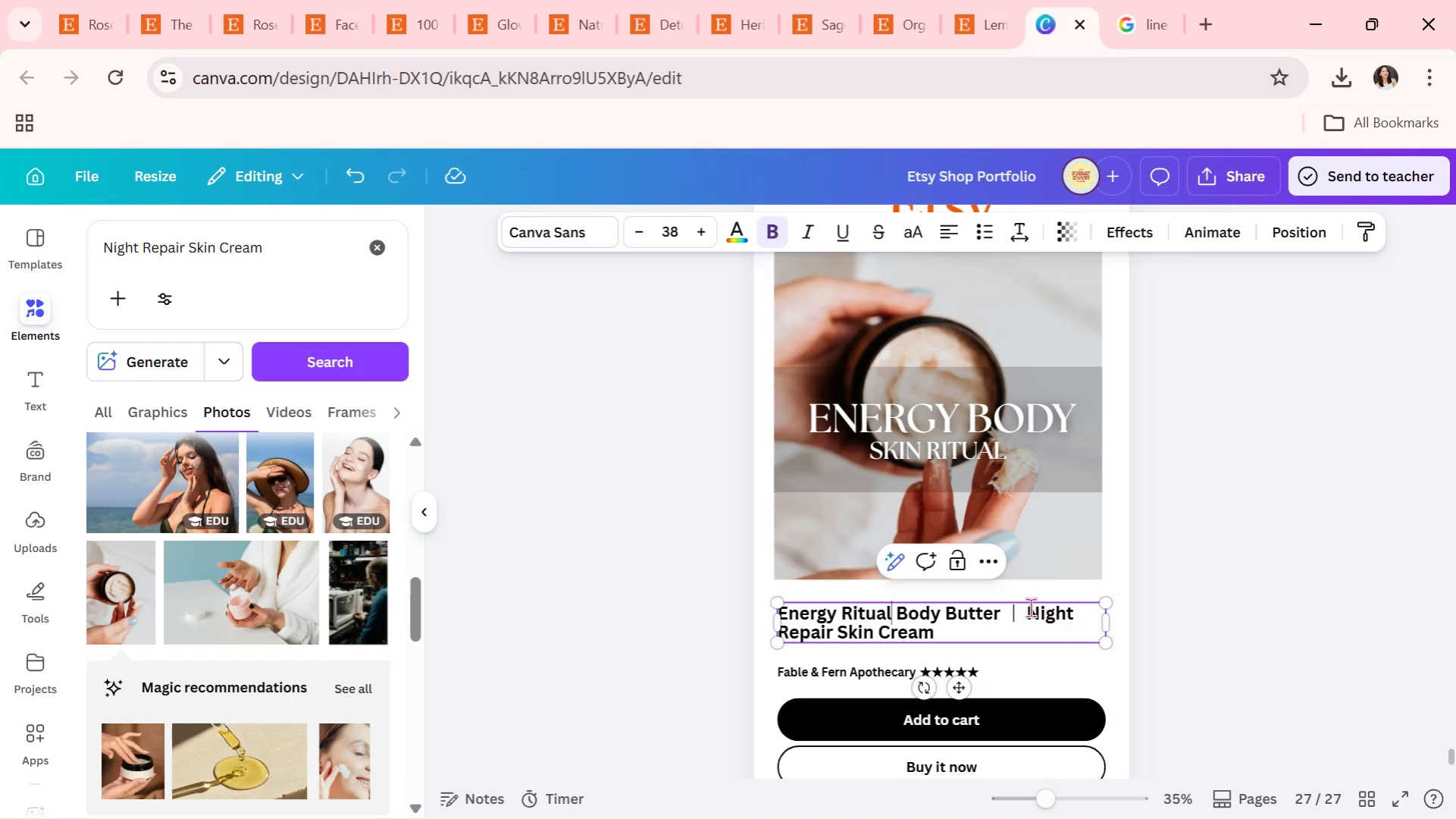 
left_click_drag(start_coordinate=[1025, 605], to_coordinate=[1066, 633])
 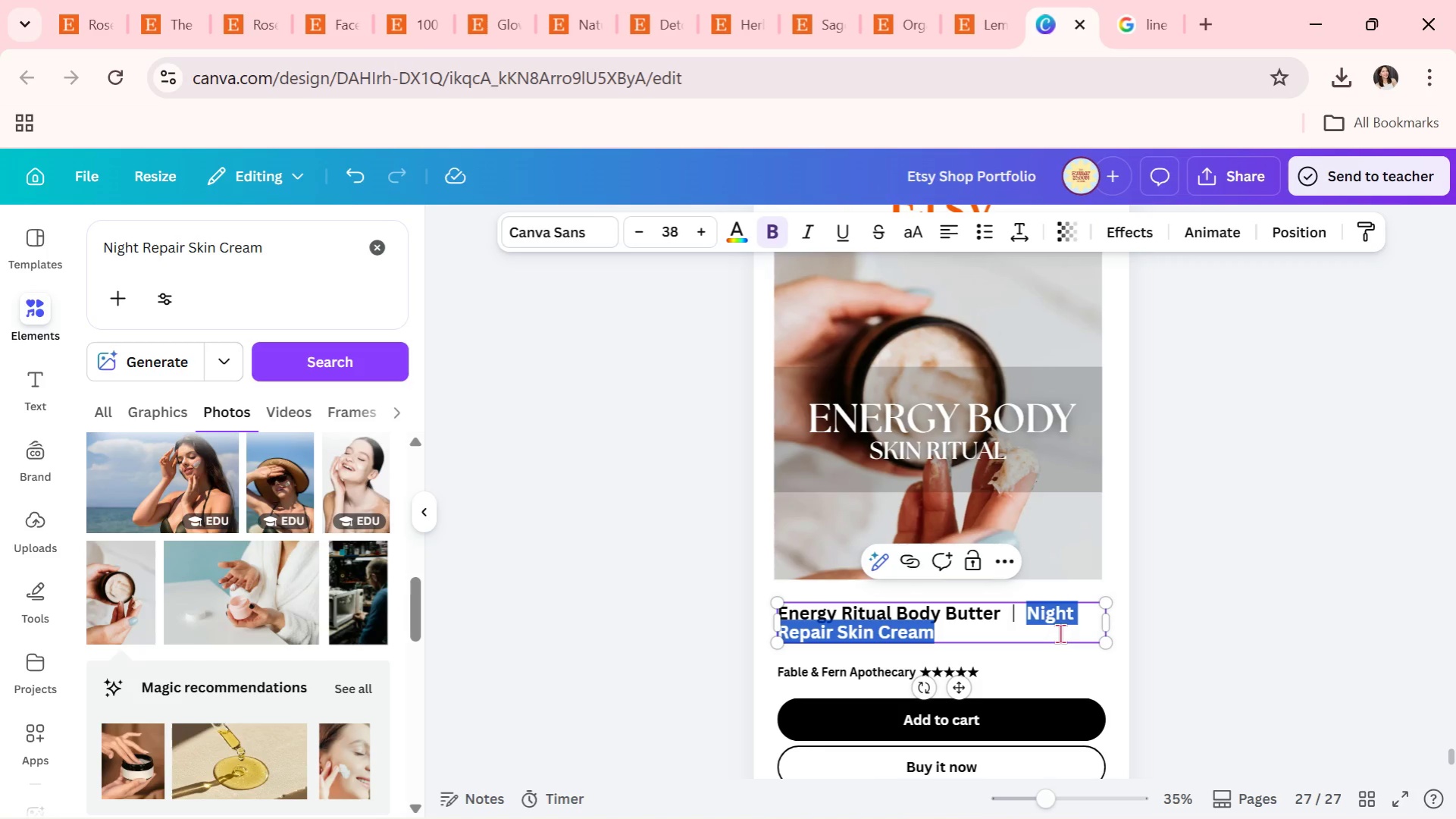 
type(Spiritual Skincare)
 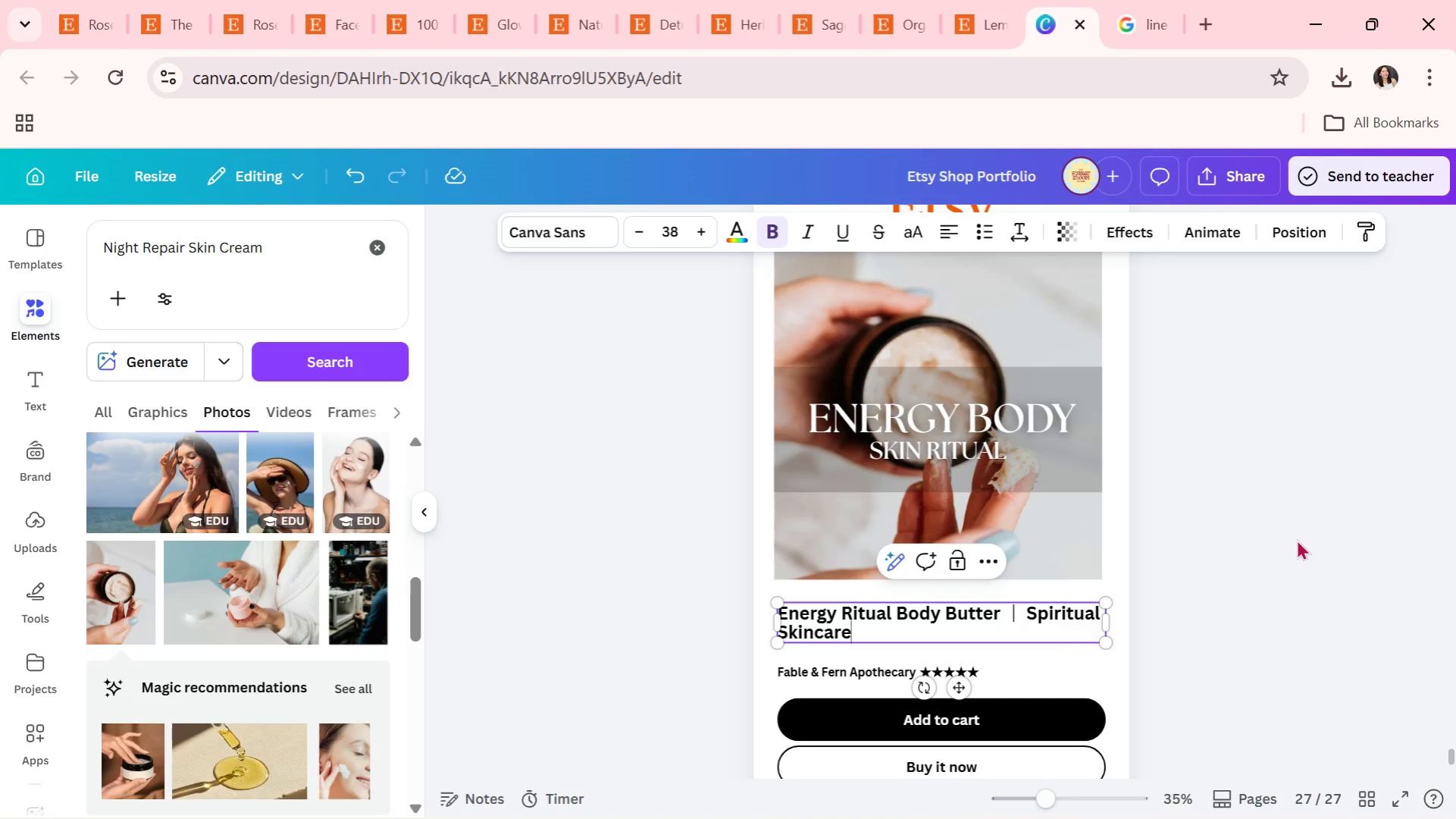 
double_click([1298, 538])
 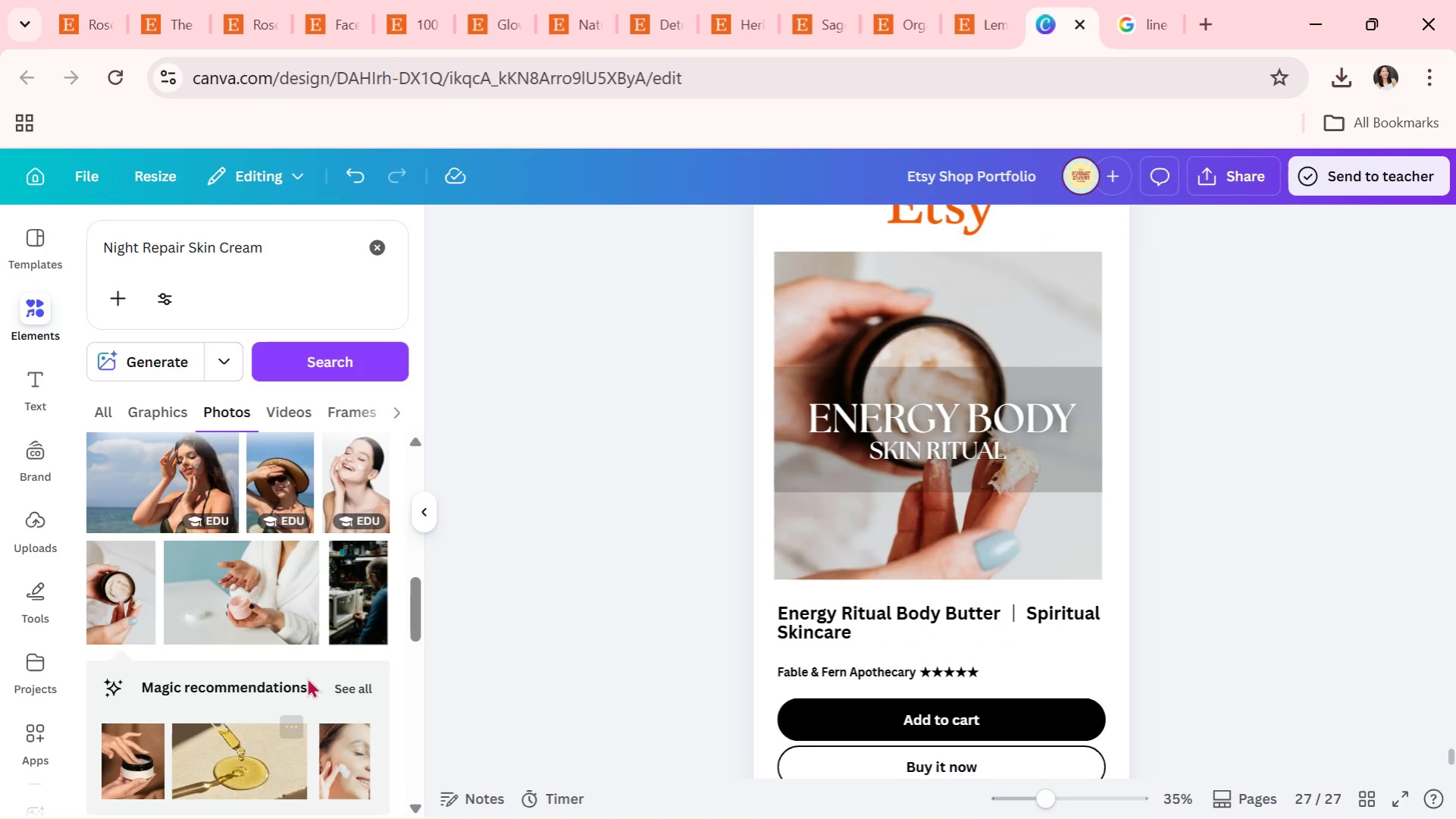 
scroll: coordinate [294, 655], scroll_direction: down, amount: 6.0
 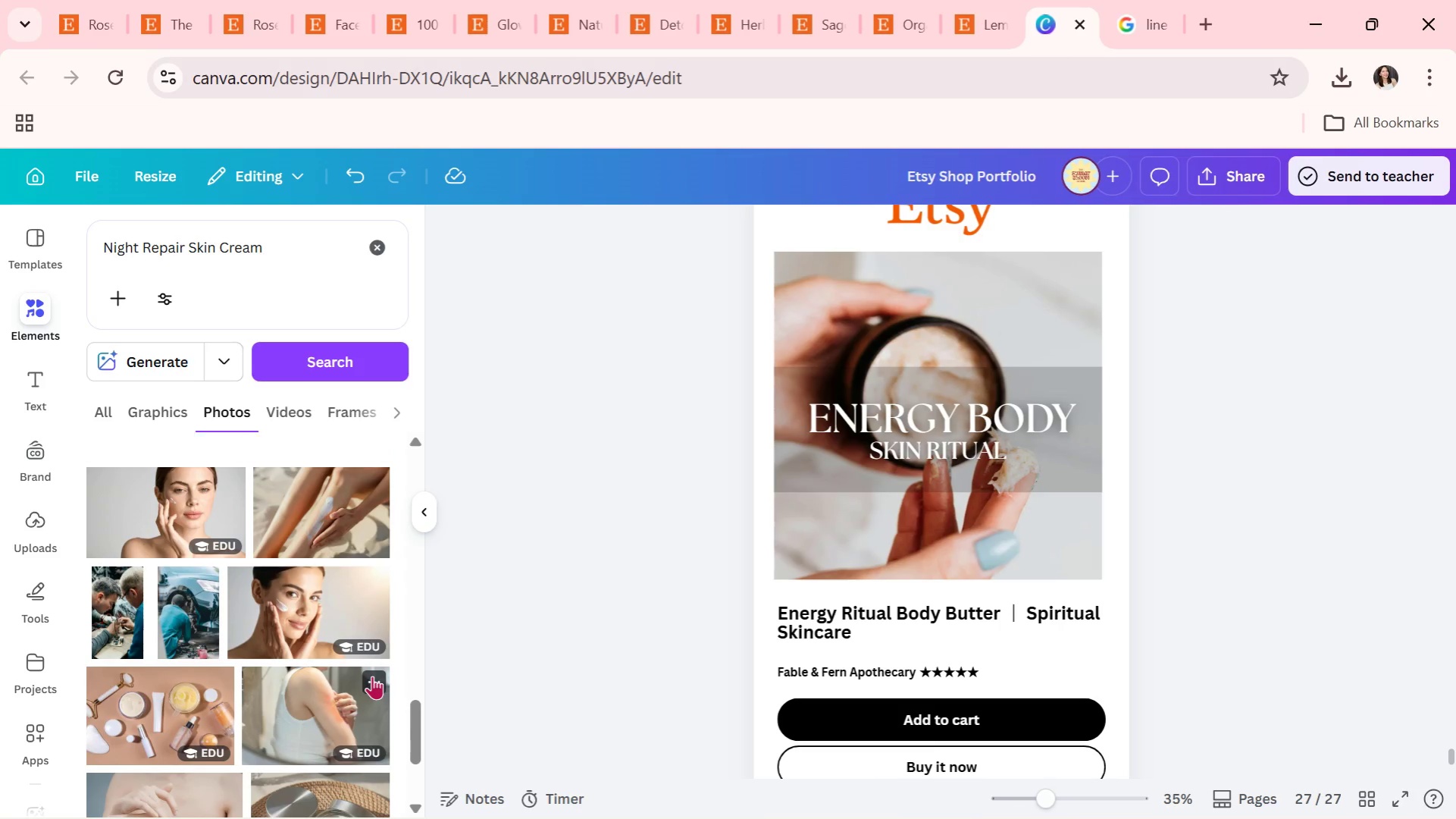 
scroll: coordinate [298, 677], scroll_direction: down, amount: 4.0
 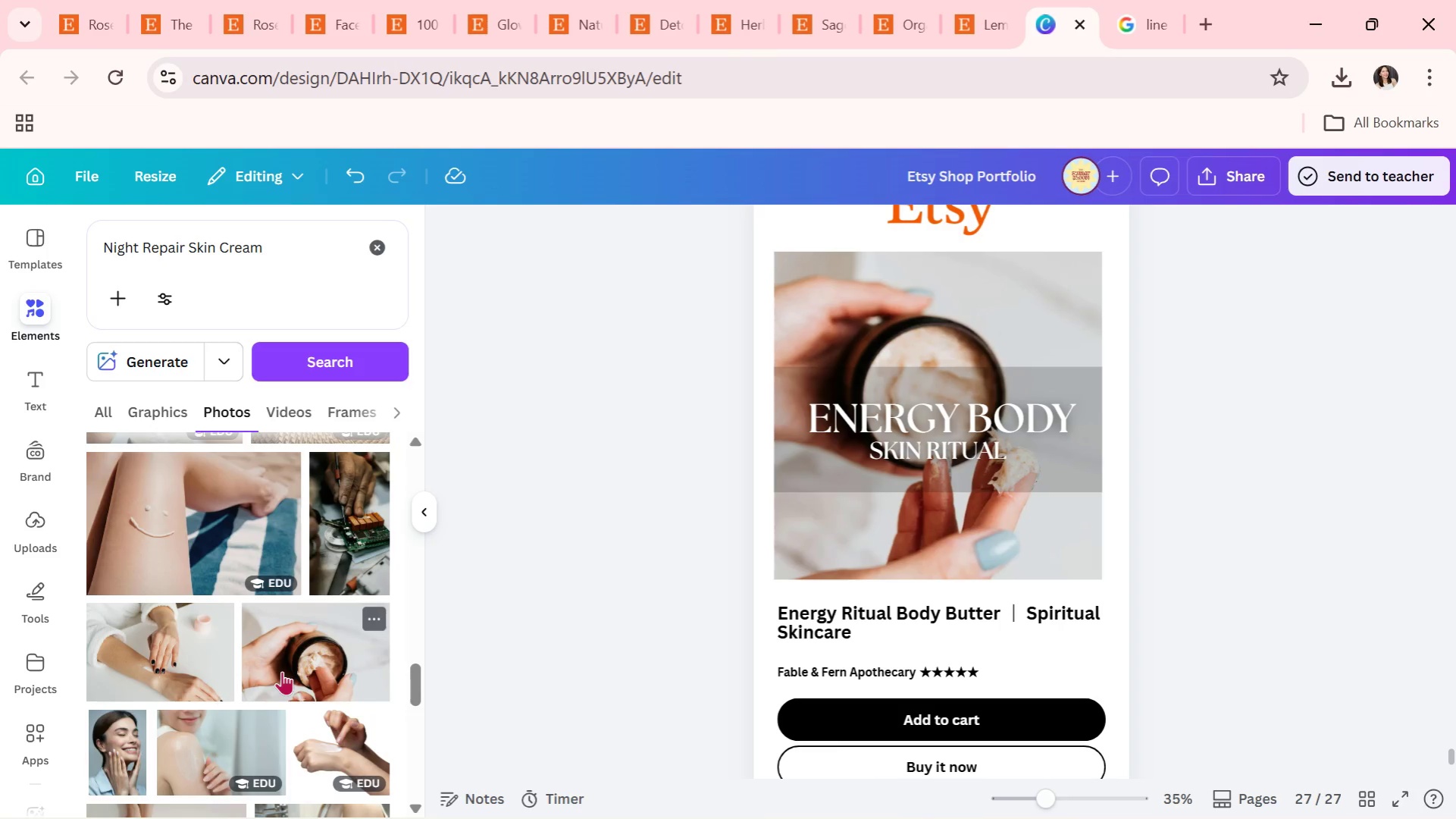 
left_click_drag(start_coordinate=[282, 670], to_coordinate=[812, 566])
 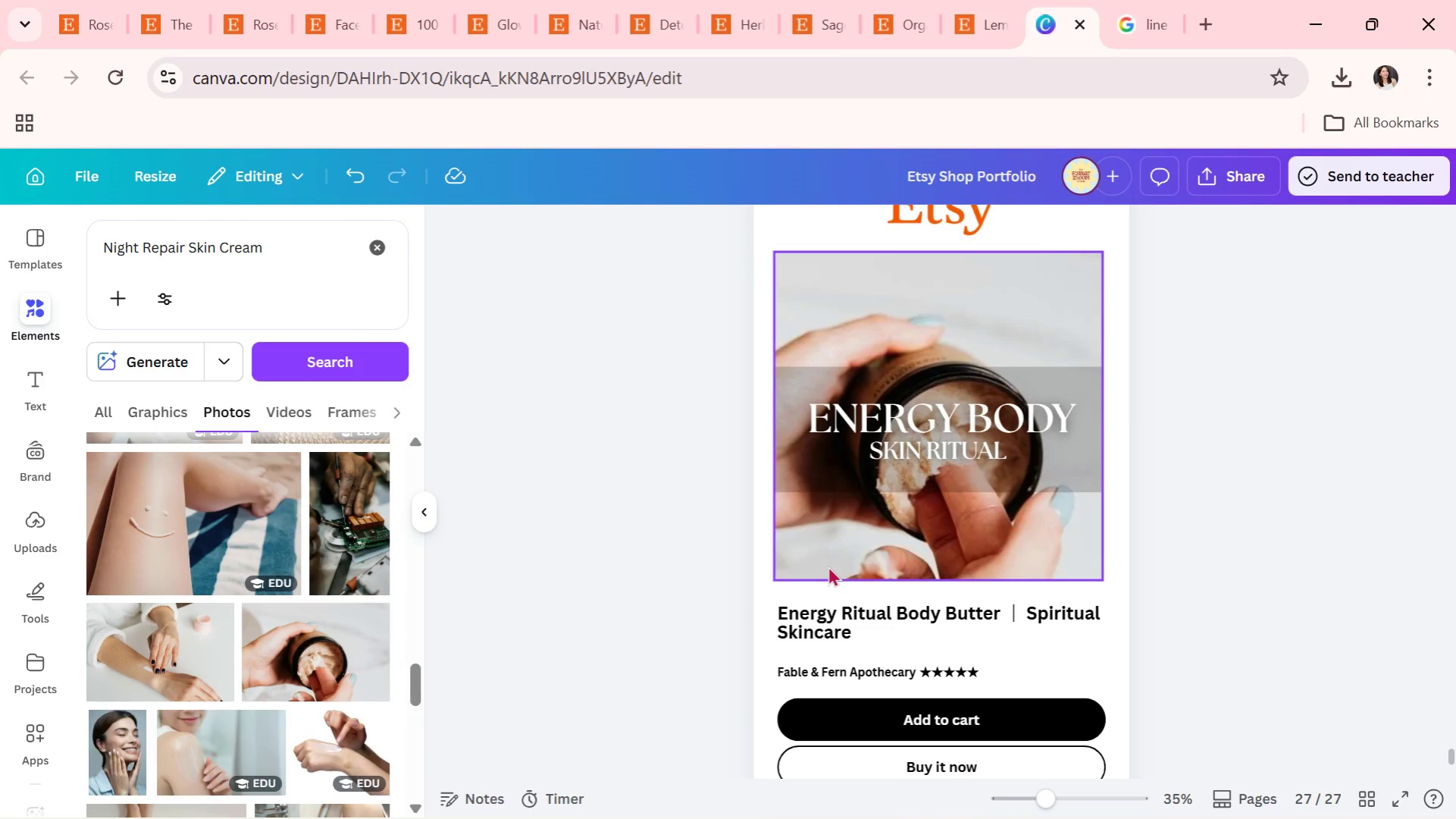 
double_click([828, 566])
 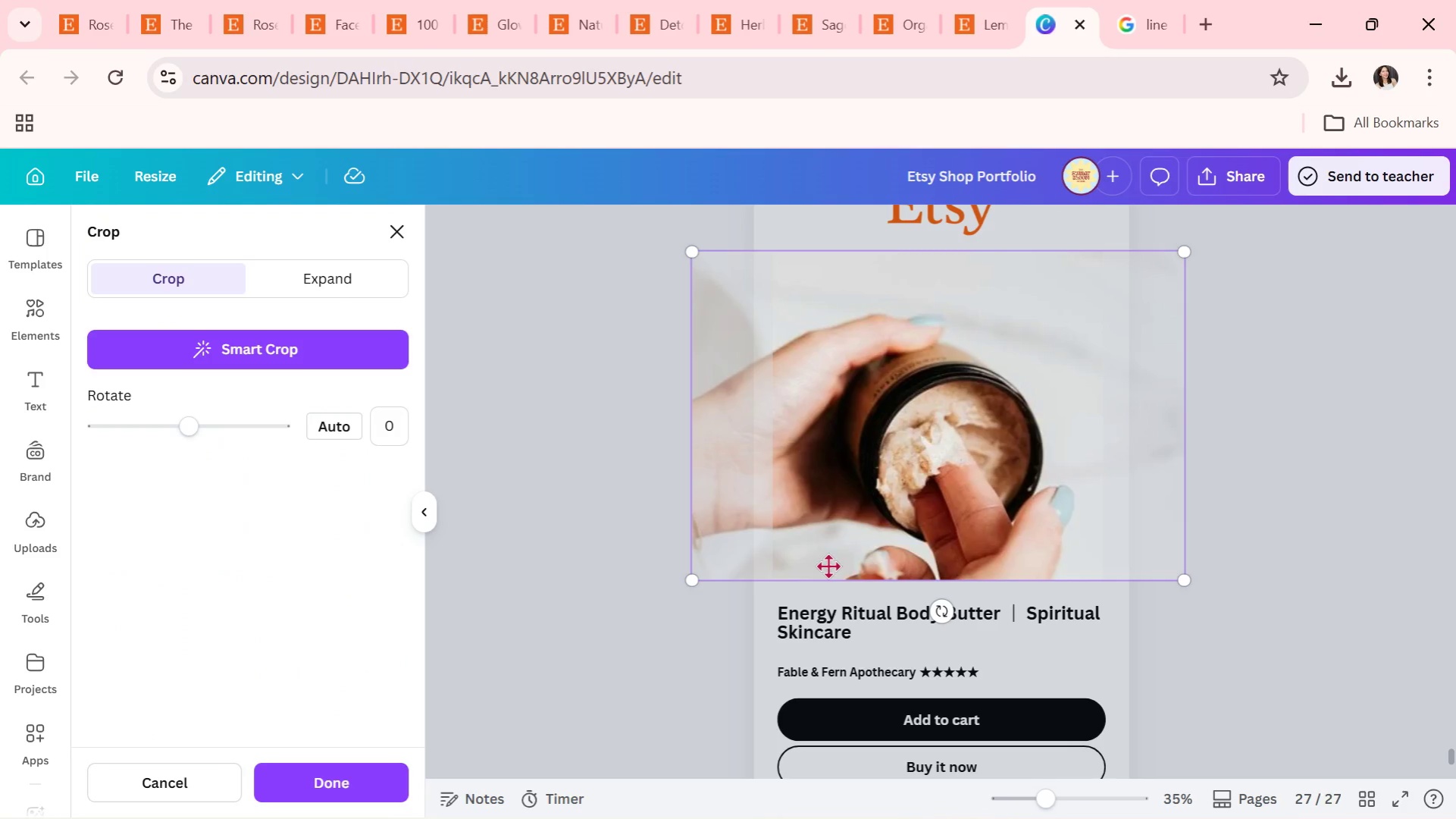 
left_click_drag(start_coordinate=[828, 563], to_coordinate=[825, 502])
 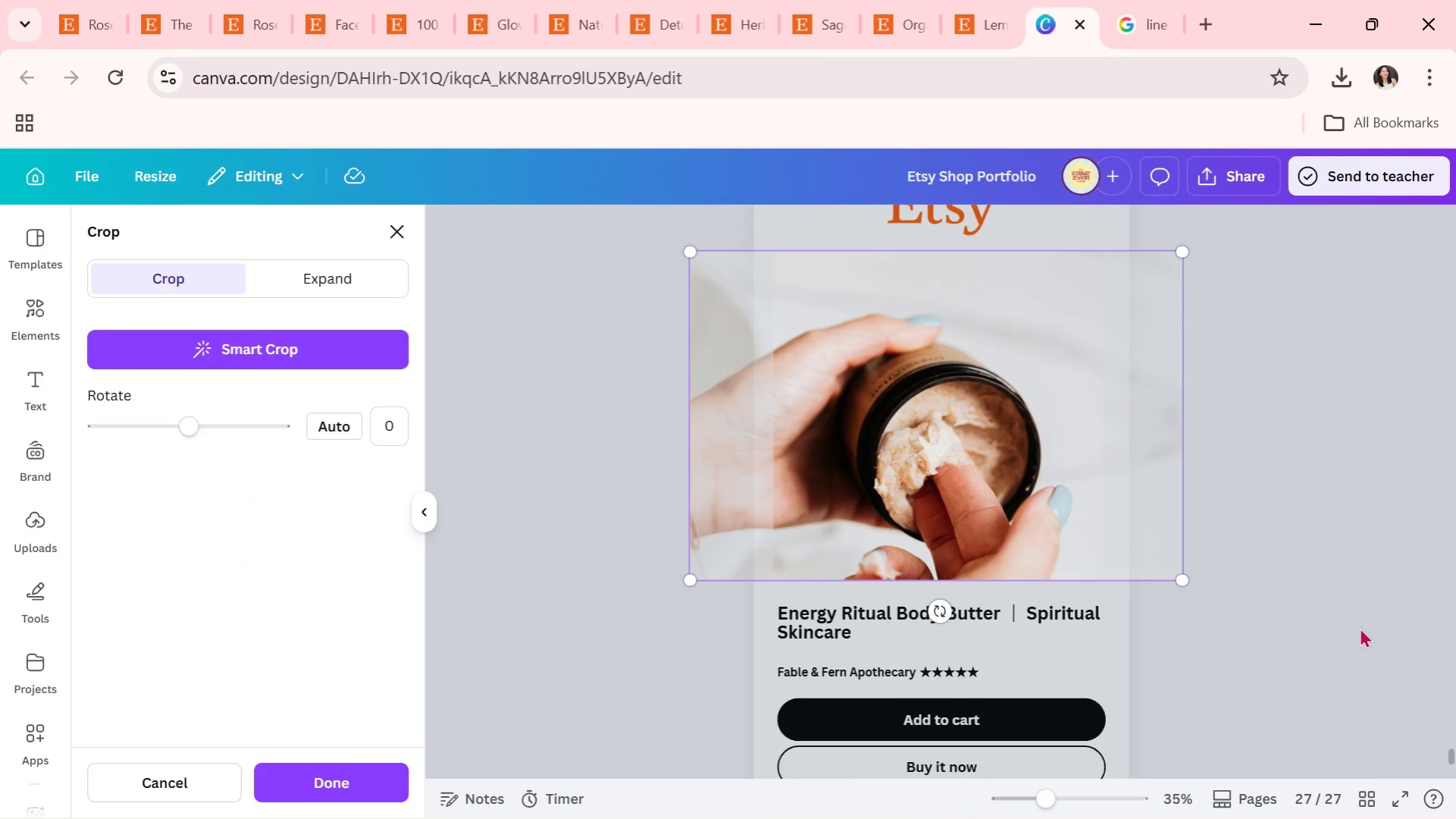 
double_click([1359, 627])
 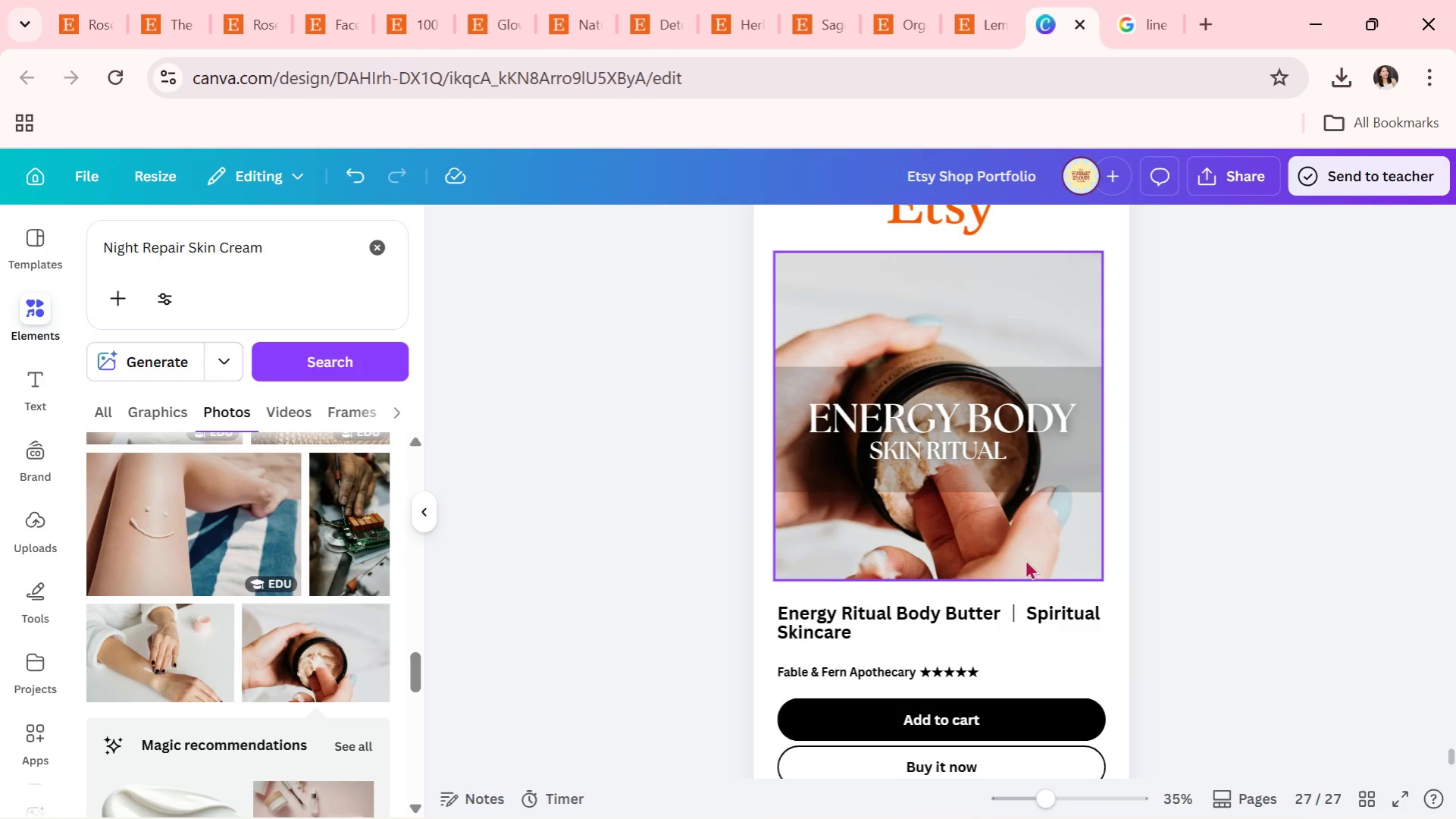 
double_click([1026, 545])
 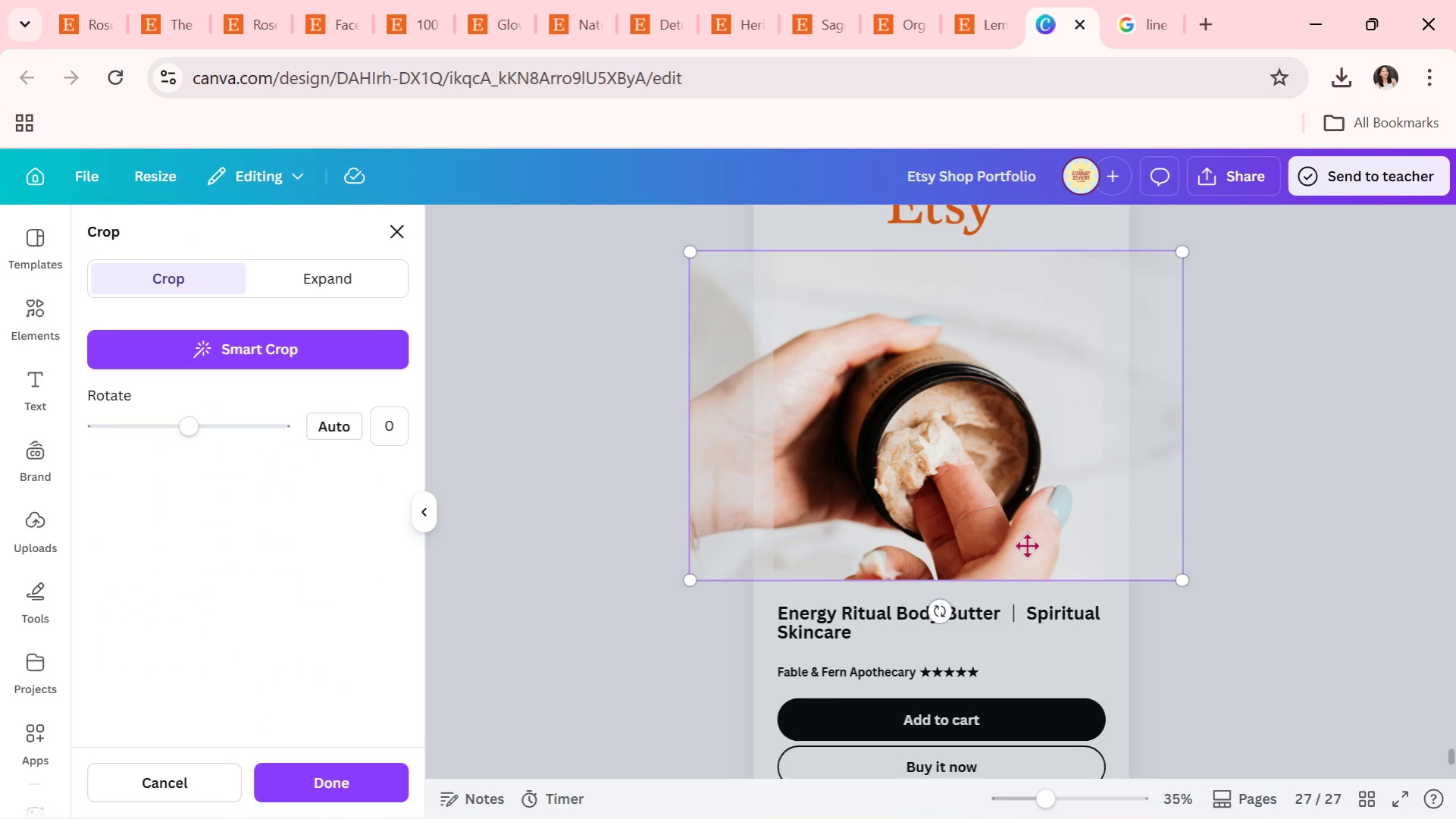 
left_click_drag(start_coordinate=[1026, 545], to_coordinate=[1009, 538])
 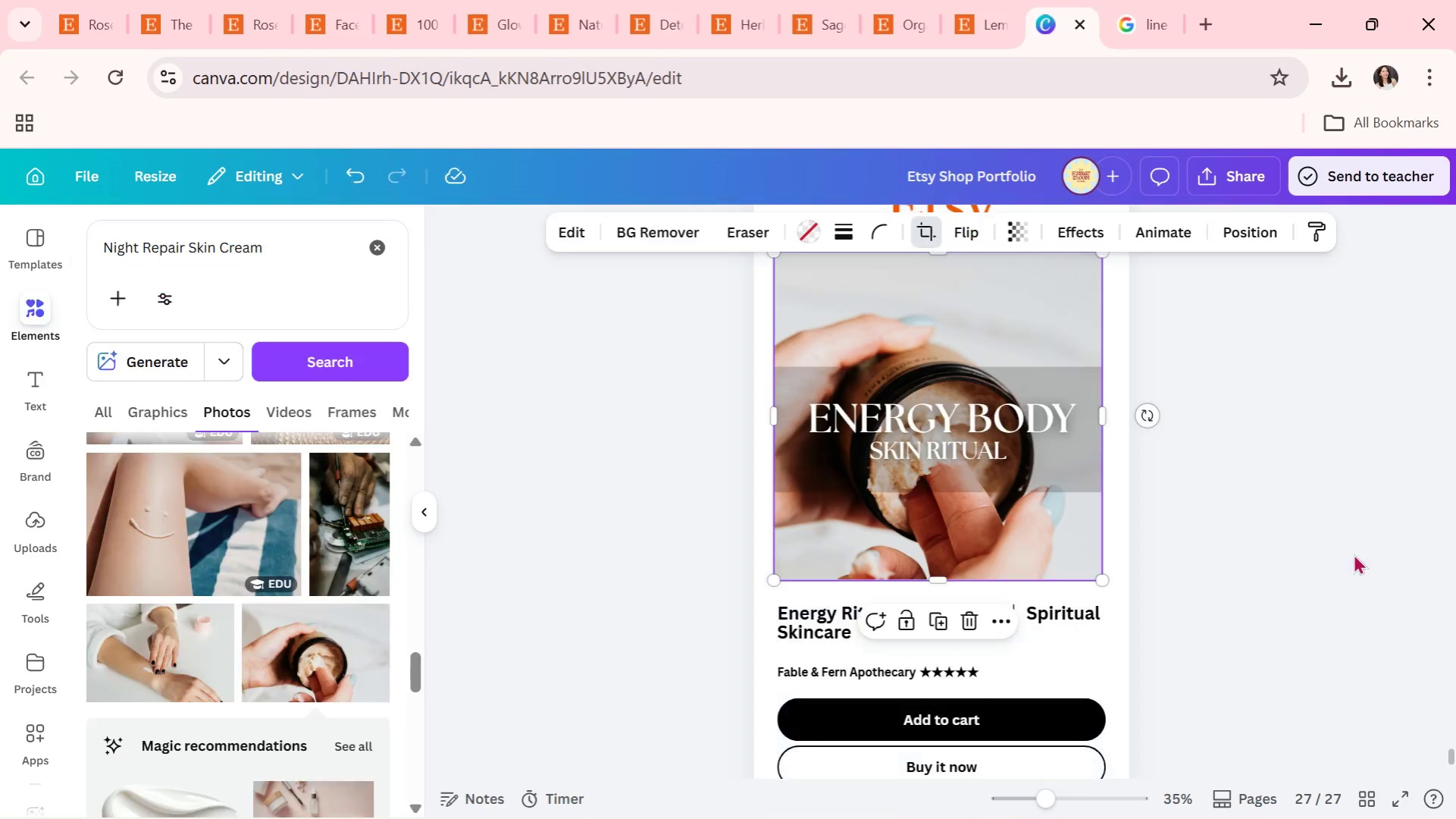 
double_click([1353, 554])
 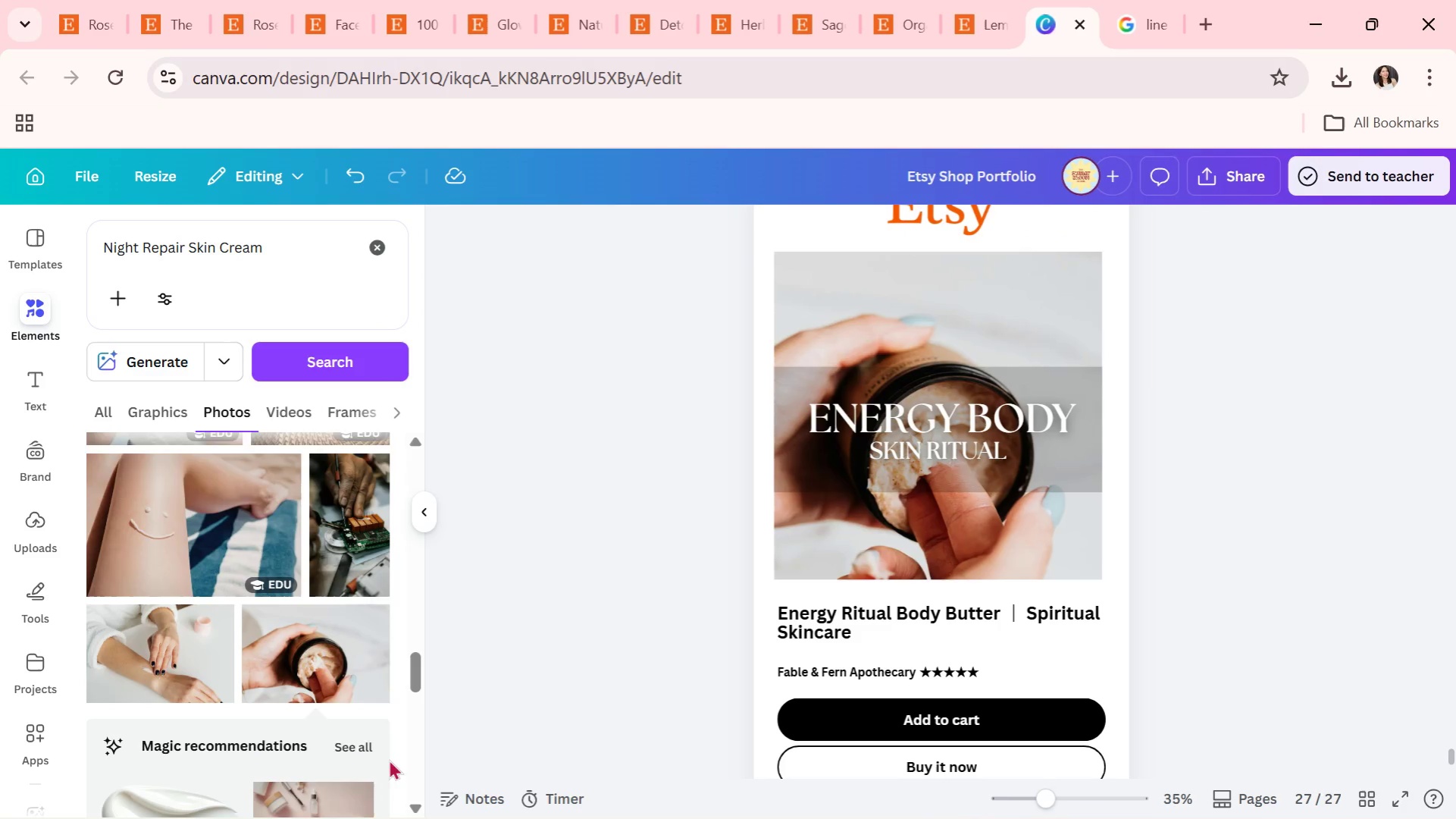 
scroll: coordinate [258, 704], scroll_direction: down, amount: 12.0
 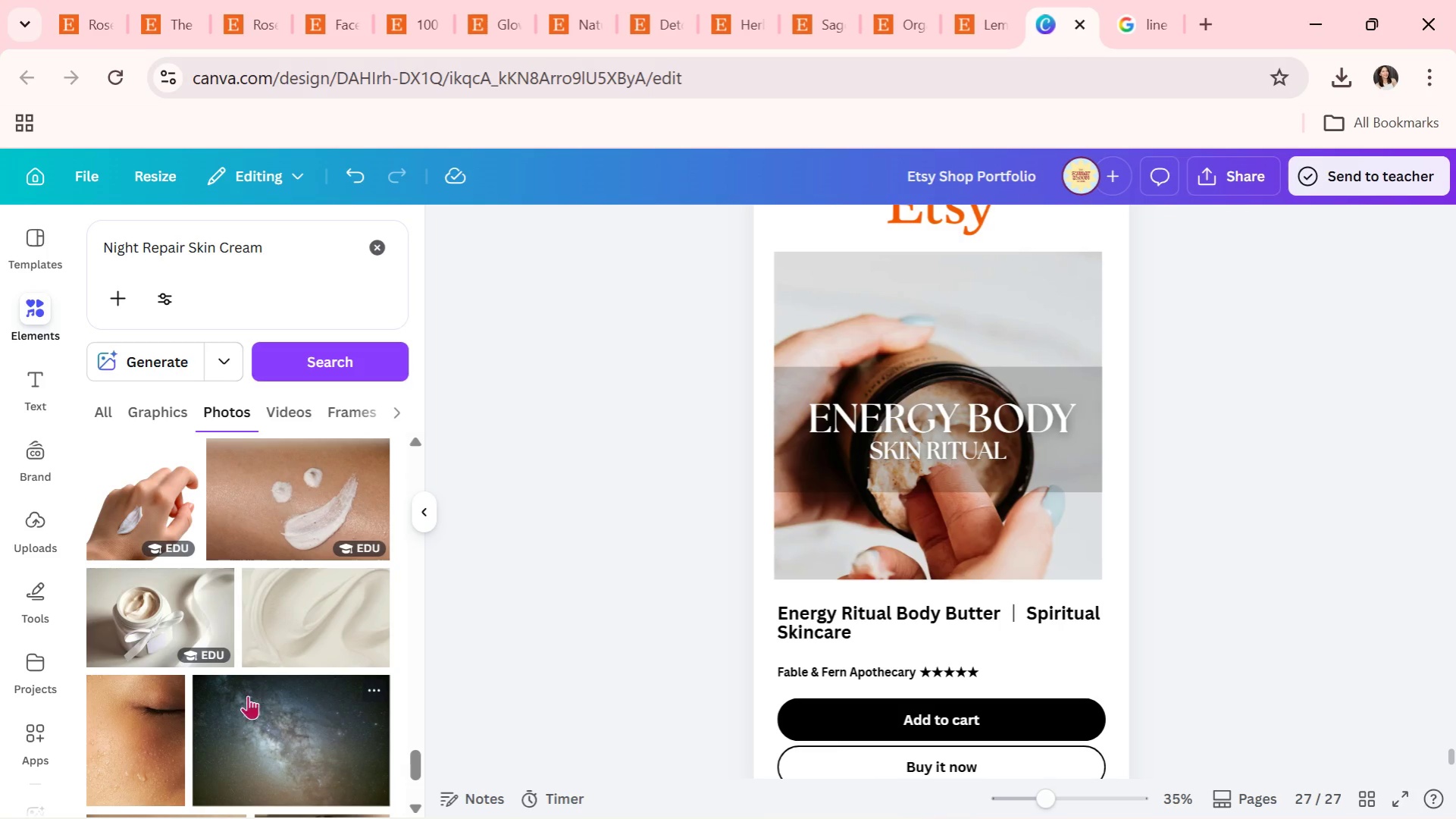 
left_click_drag(start_coordinate=[177, 624], to_coordinate=[863, 553])
 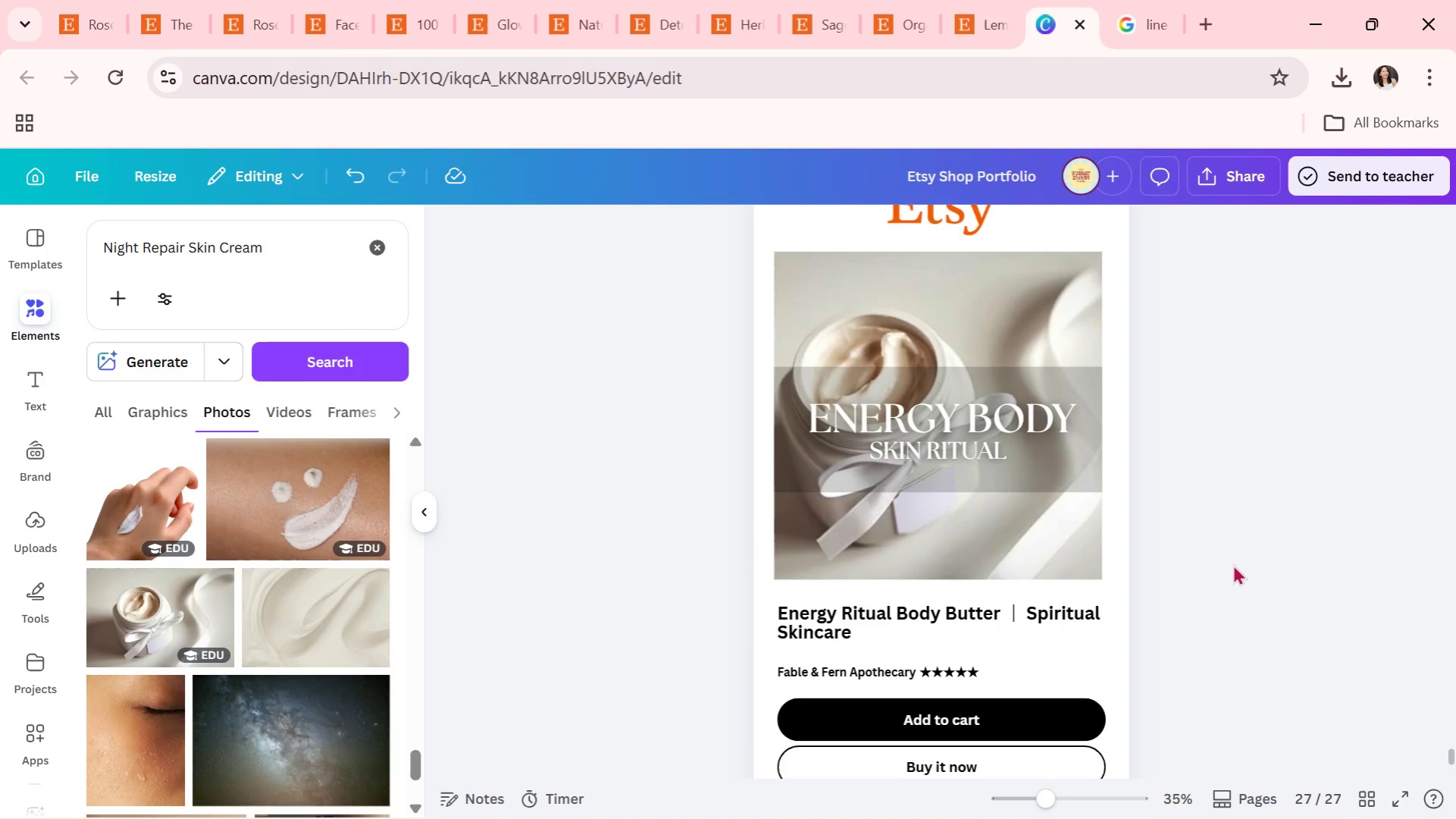 
left_click([1232, 564])
 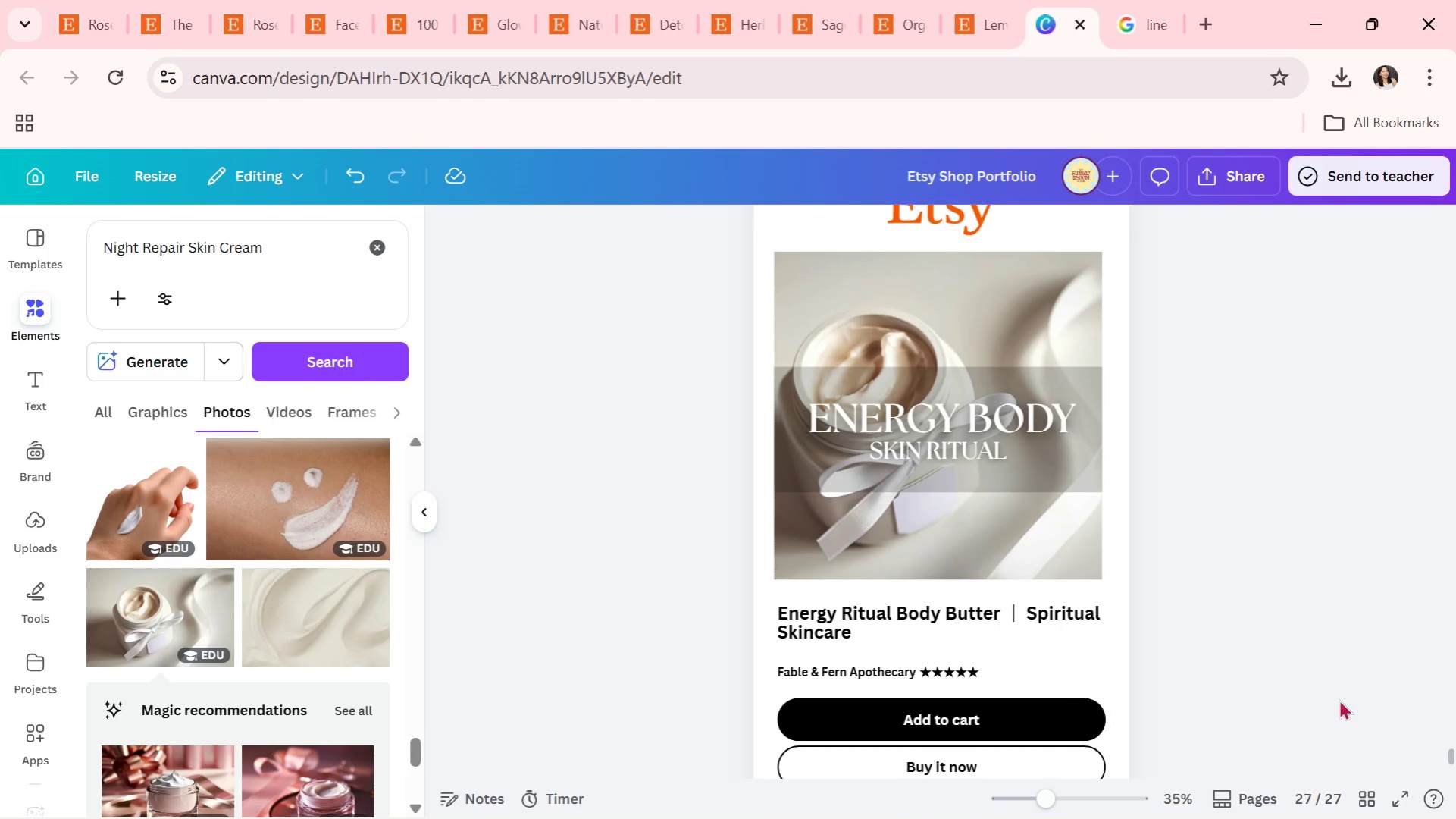 
scroll: coordinate [1251, 573], scroll_direction: up, amount: 1.0
 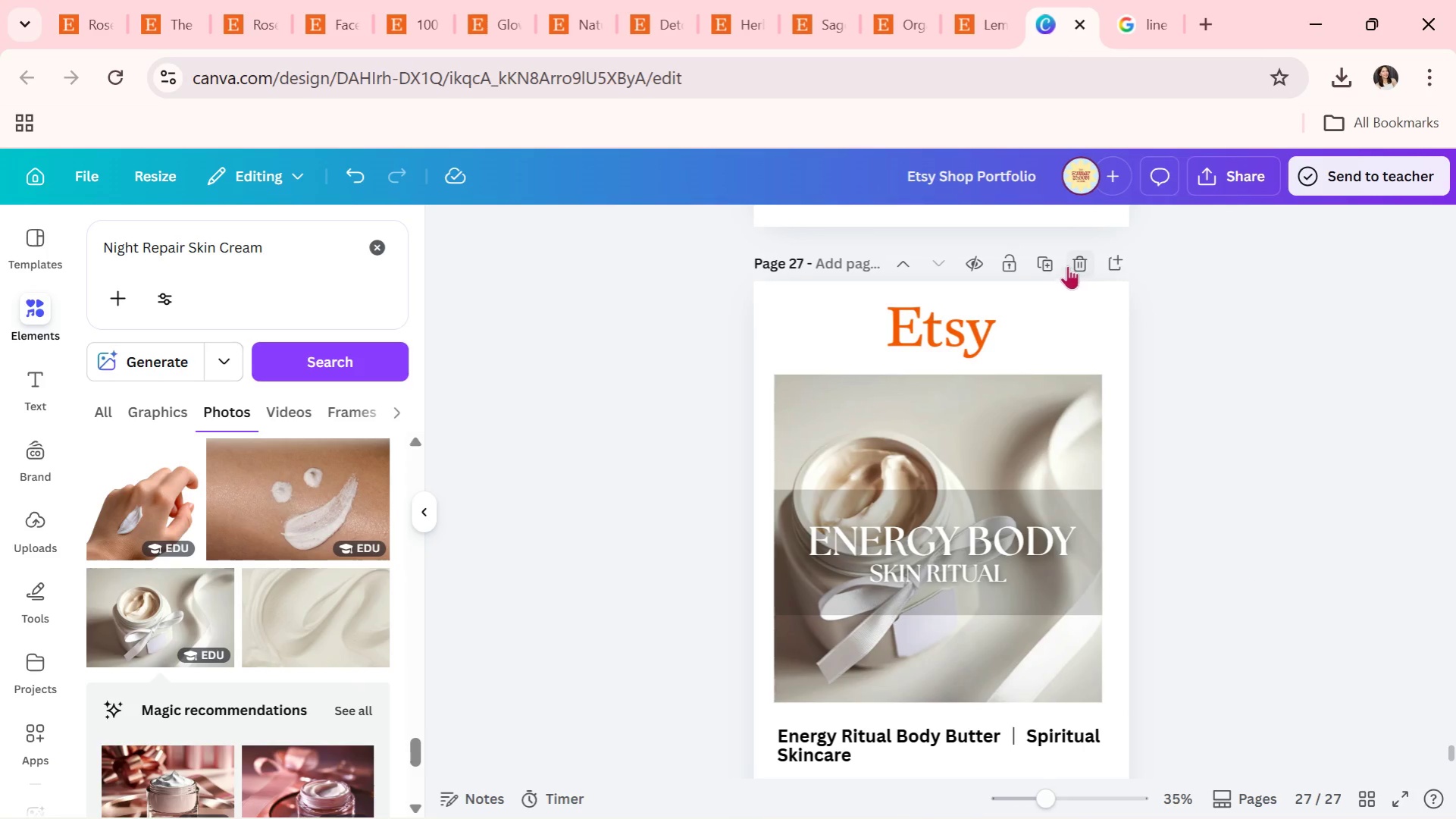 
left_click([1048, 258])
 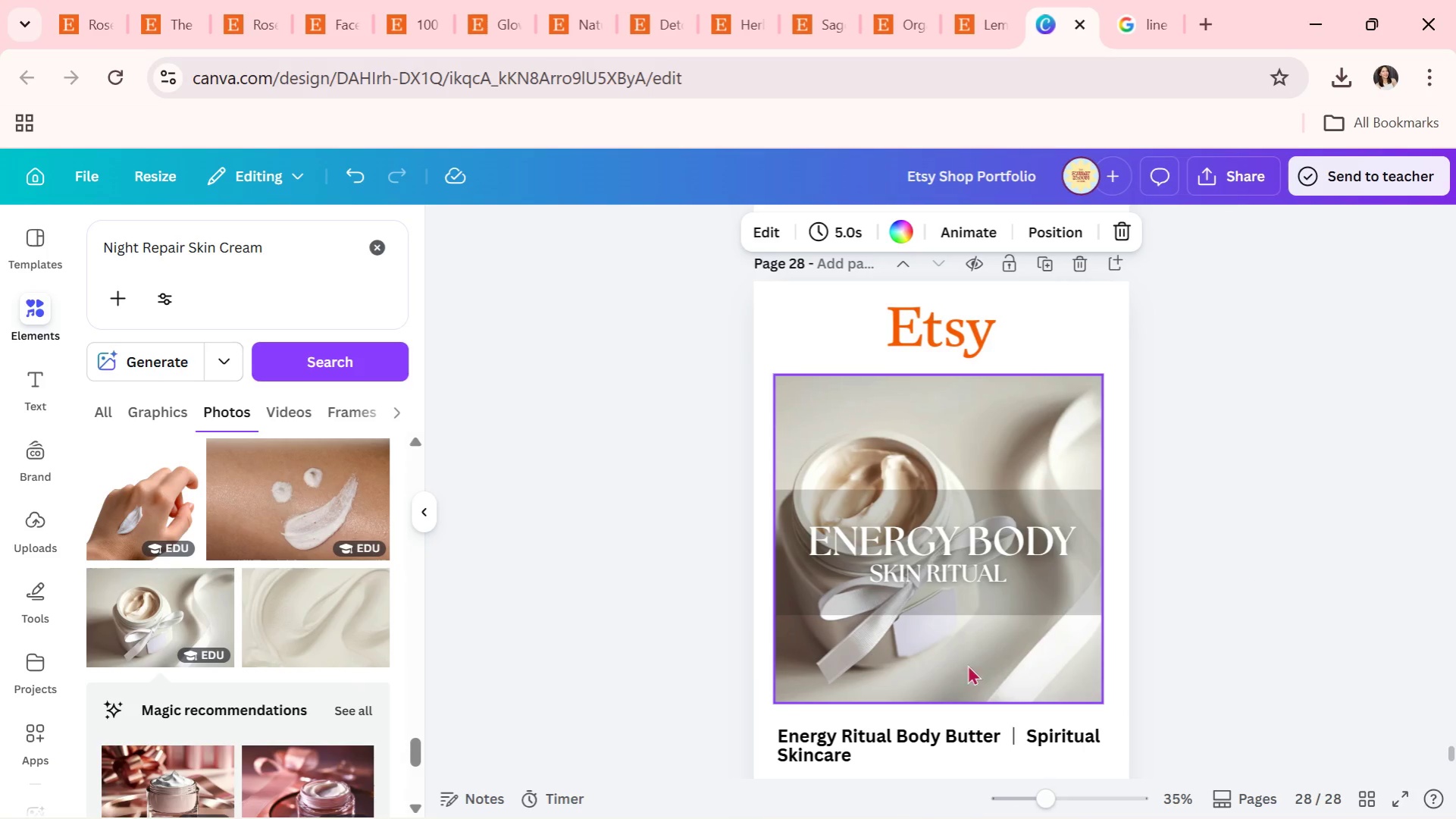 
double_click([917, 733])
 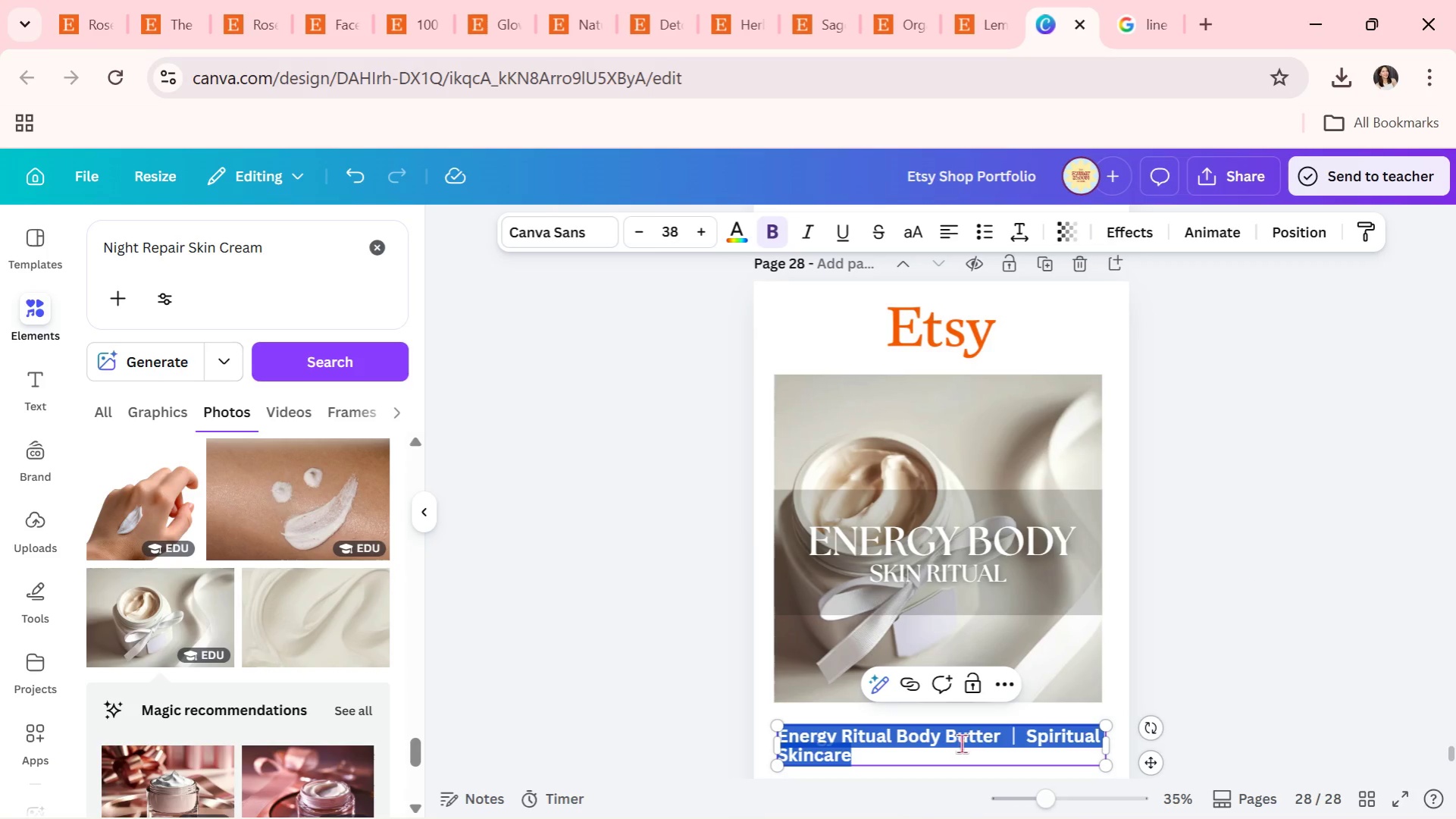 
left_click([996, 739])
 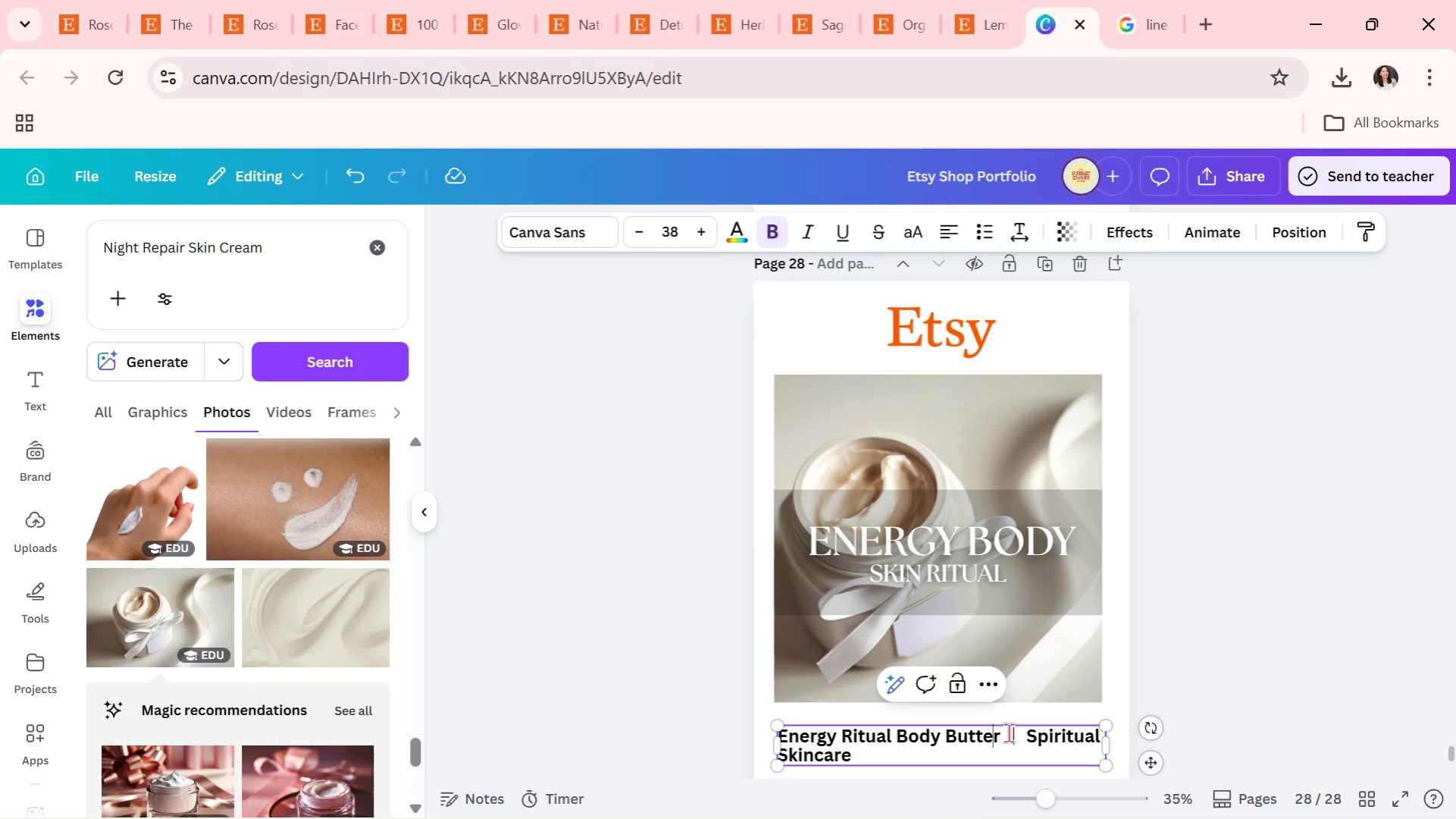 
left_click_drag(start_coordinate=[1008, 732], to_coordinate=[752, 726])
 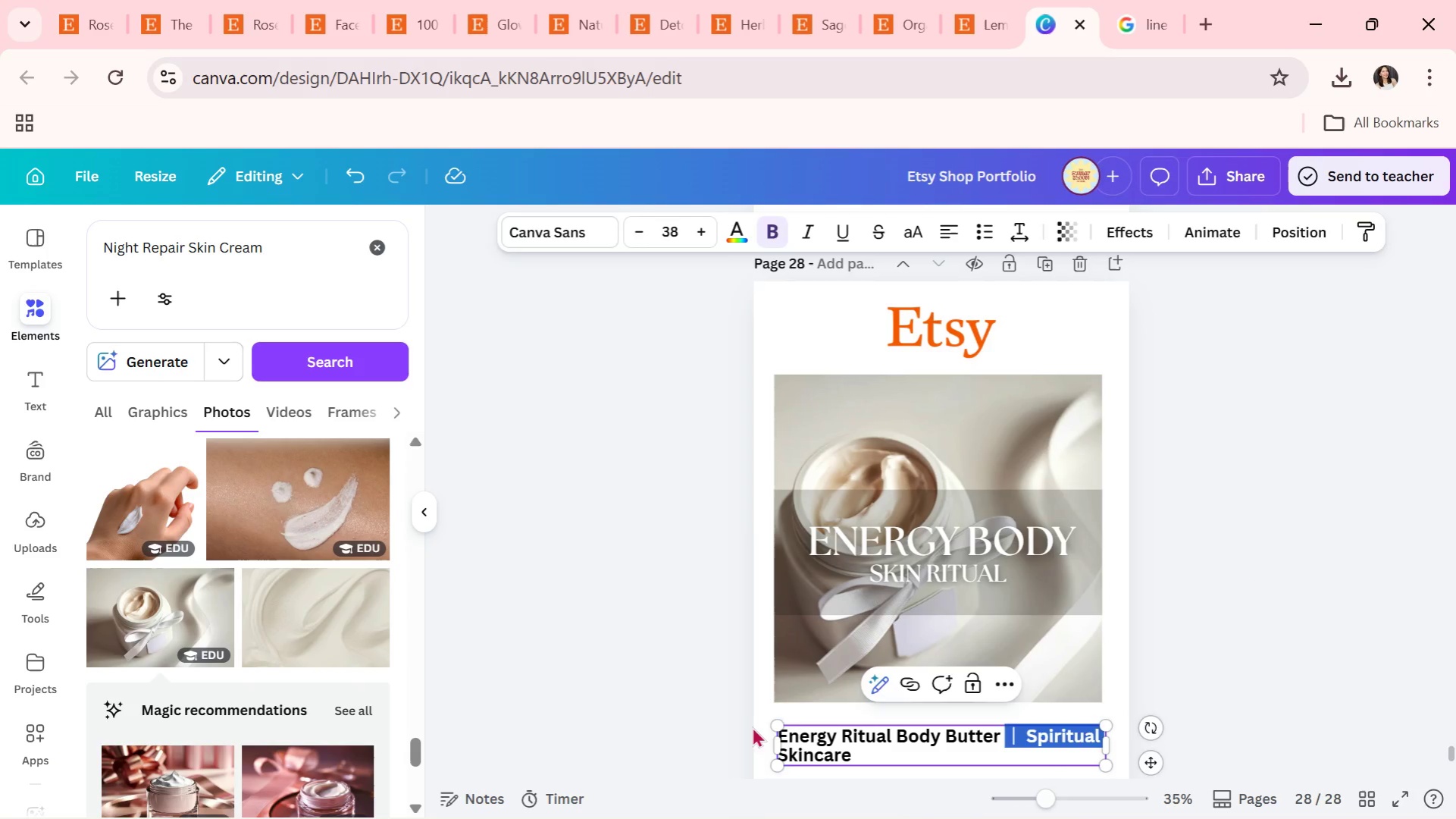 
left_click_drag(start_coordinate=[752, 726], to_coordinate=[757, 728])
 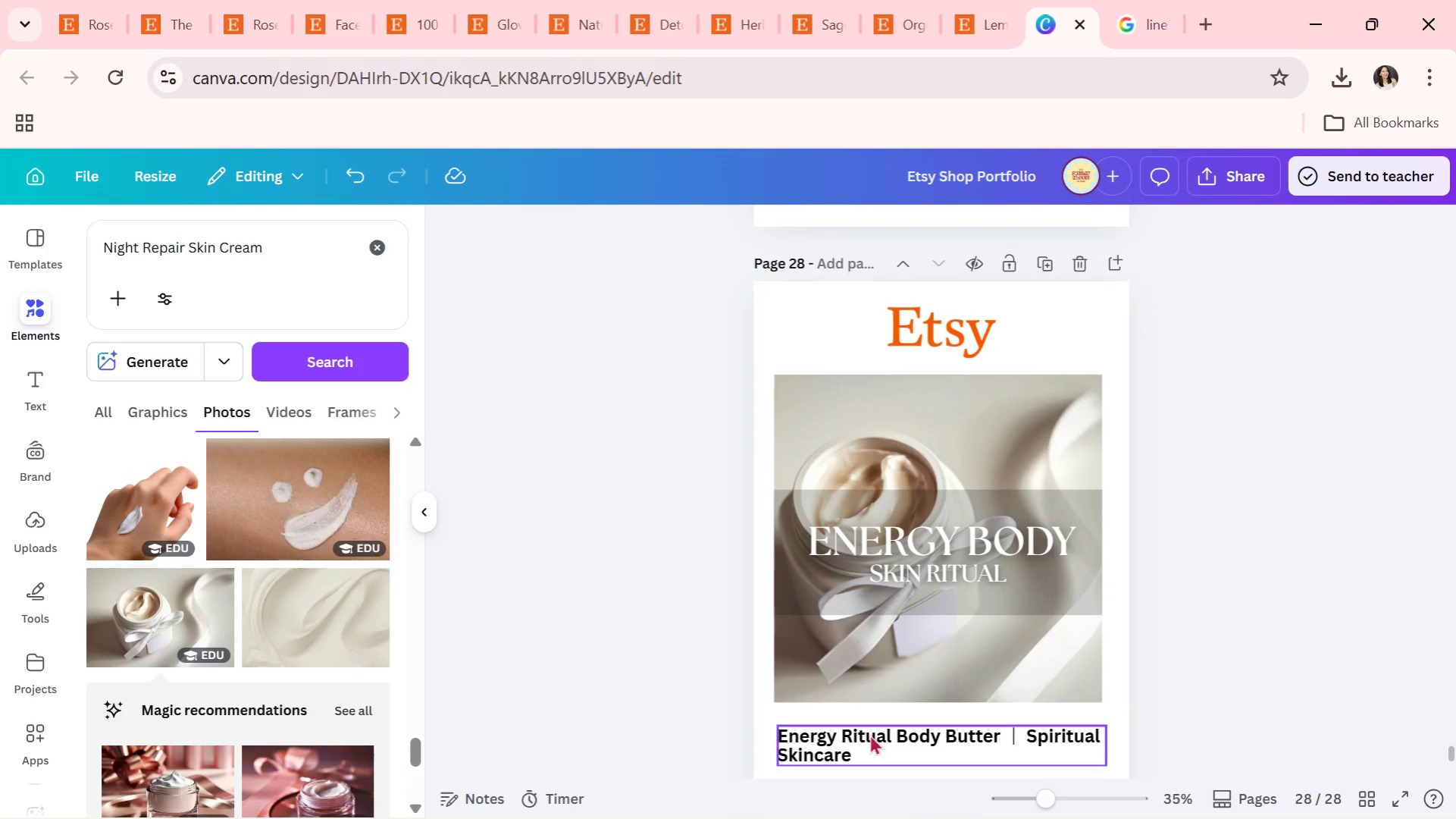 
double_click([869, 734])
 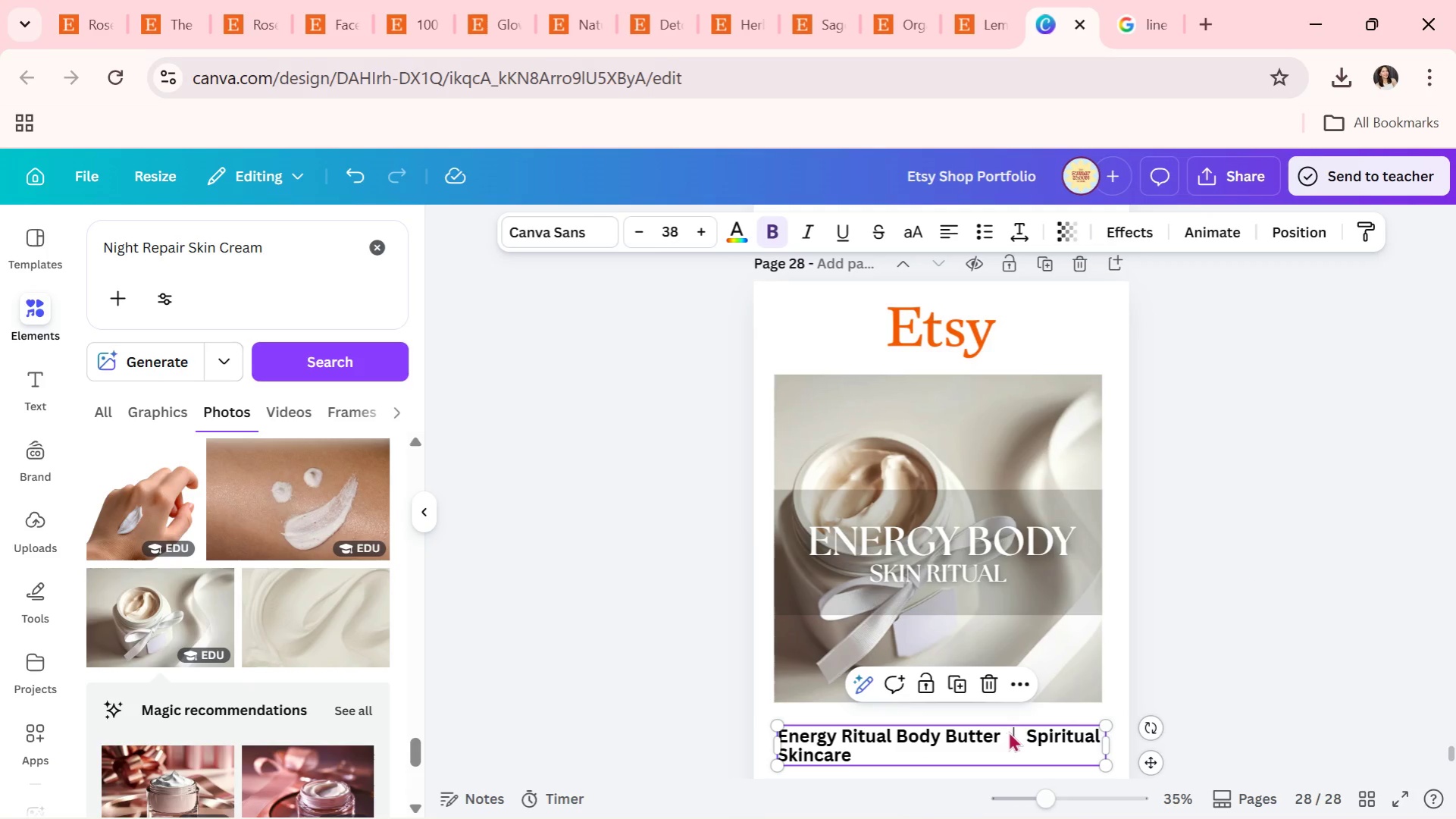 
triple_click([1008, 731])
 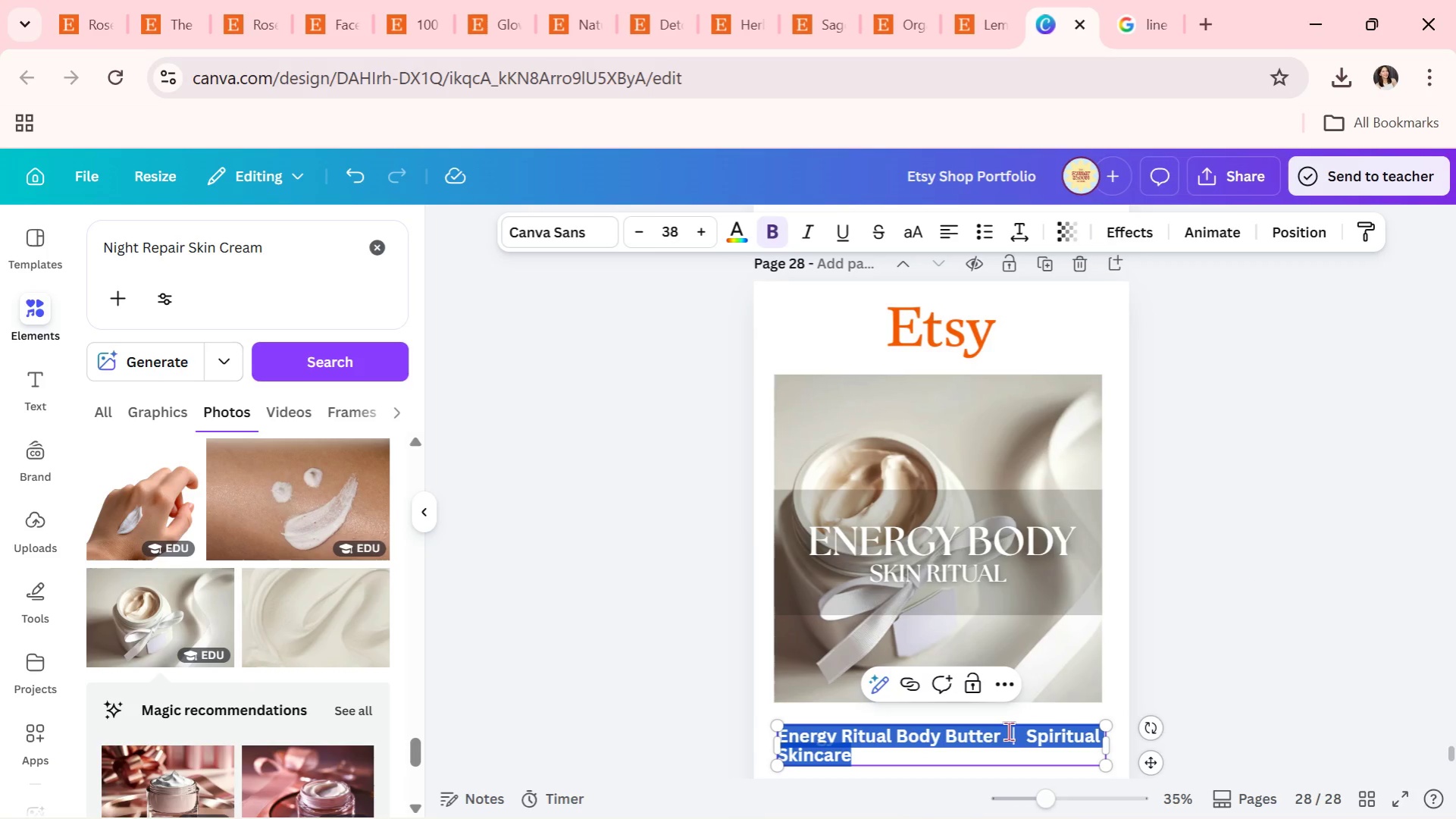 
triple_click([1008, 731])
 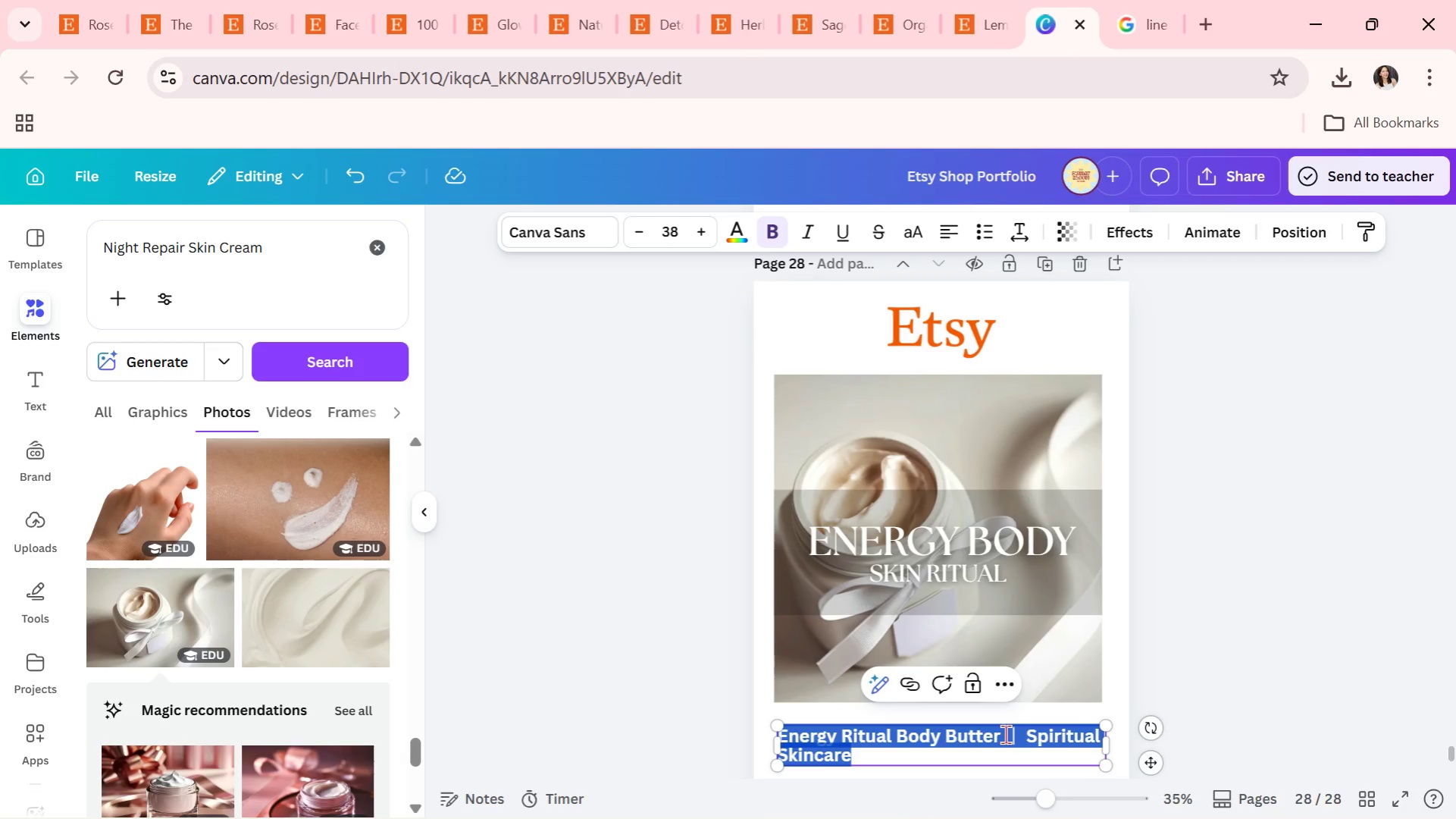 
left_click([994, 756])
 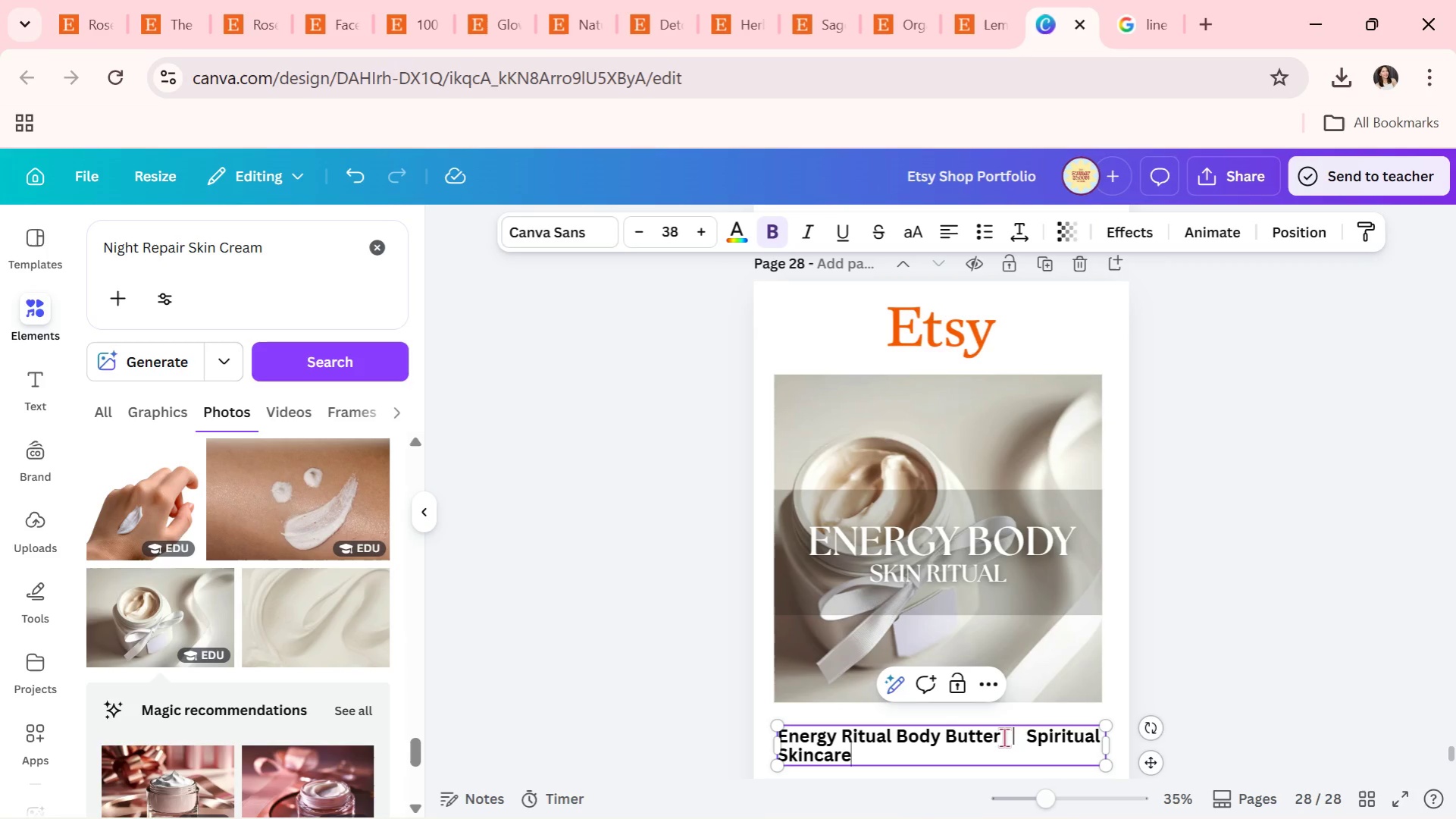 
left_click_drag(start_coordinate=[1004, 737], to_coordinate=[778, 744])
 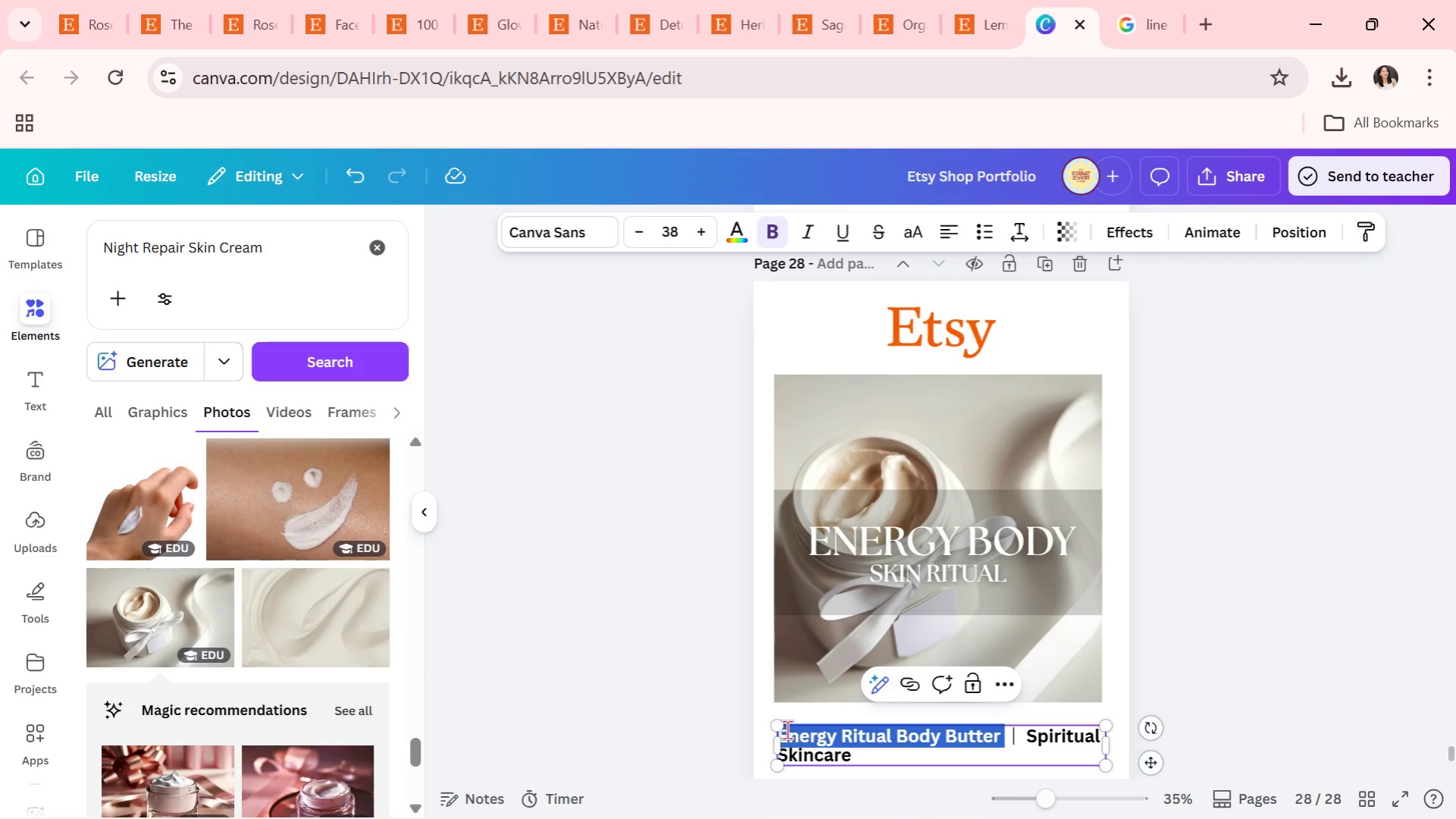 
type(Clarity Botanical Mist)
 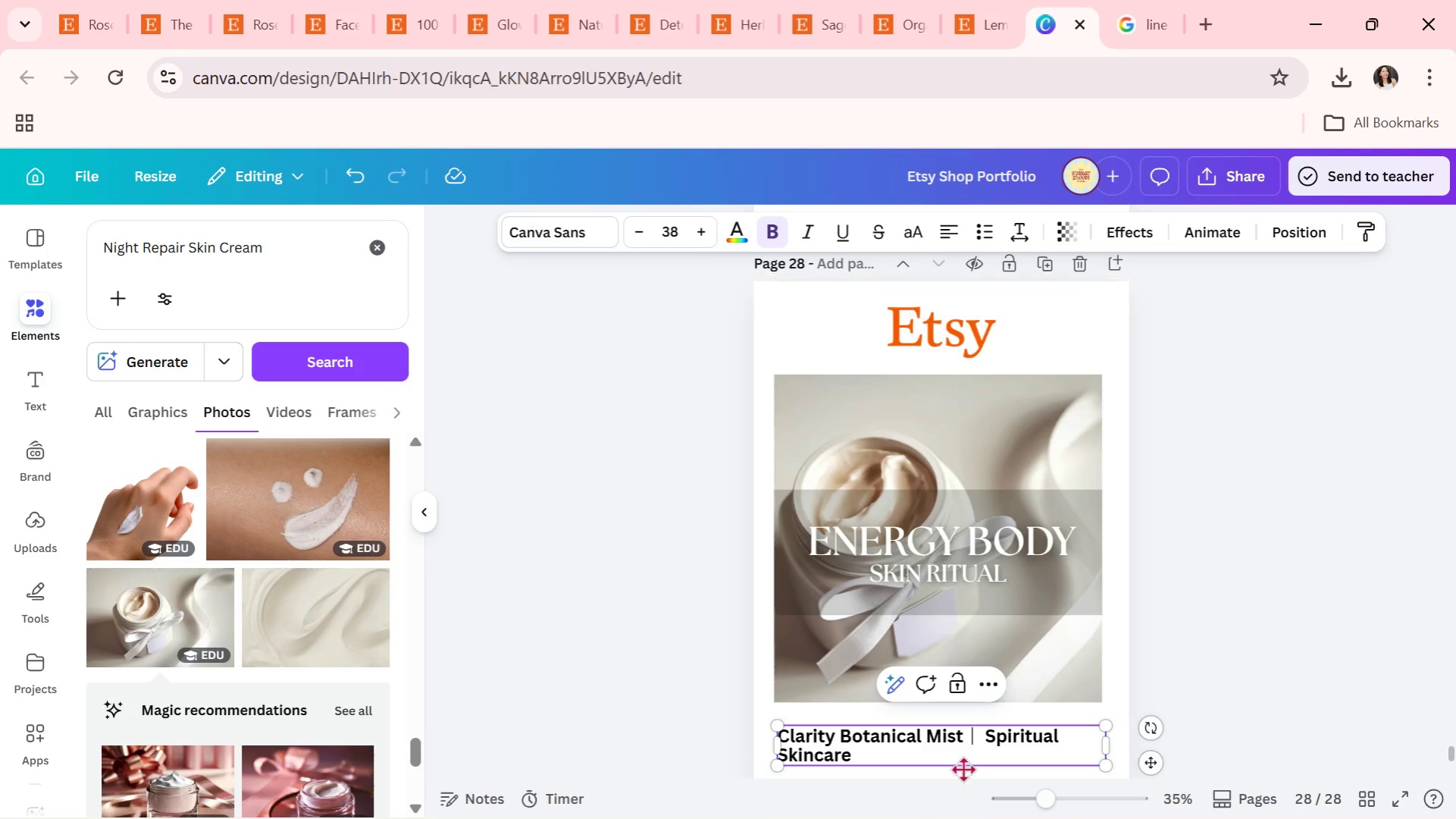 
left_click_drag(start_coordinate=[985, 739], to_coordinate=[1019, 755])
 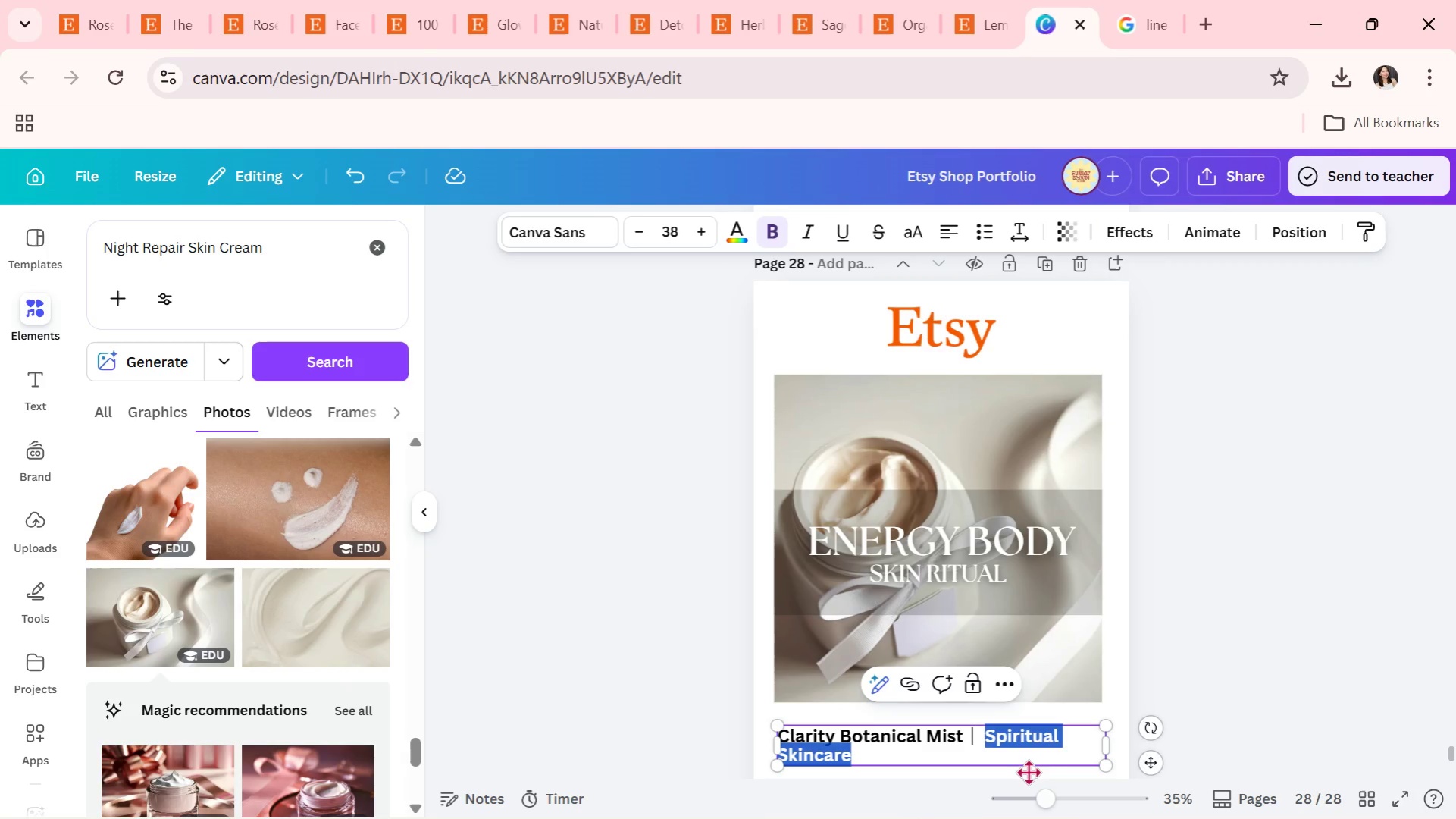 
type(Focus Spray for Work)
 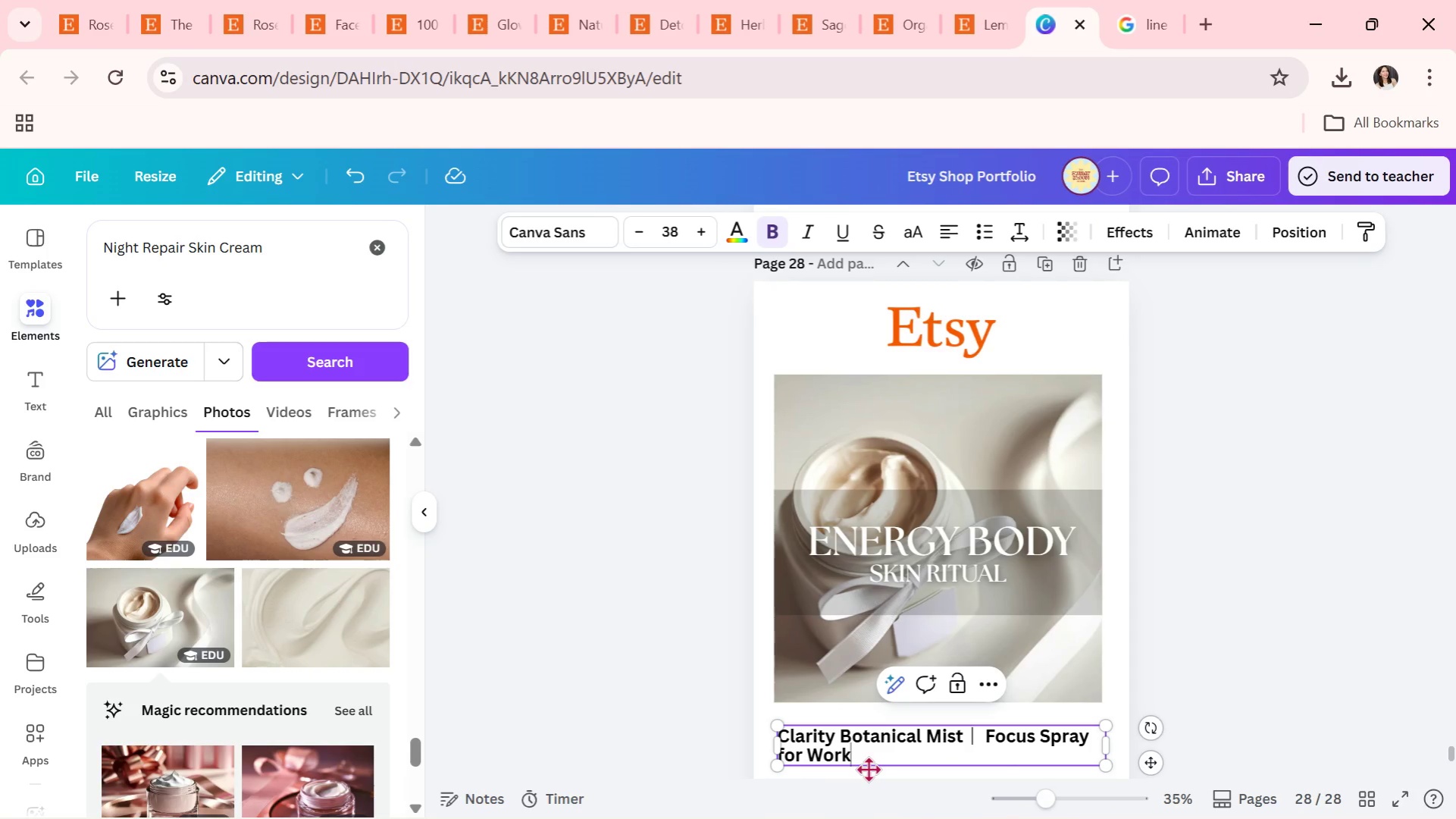 
wait(7.55)
 